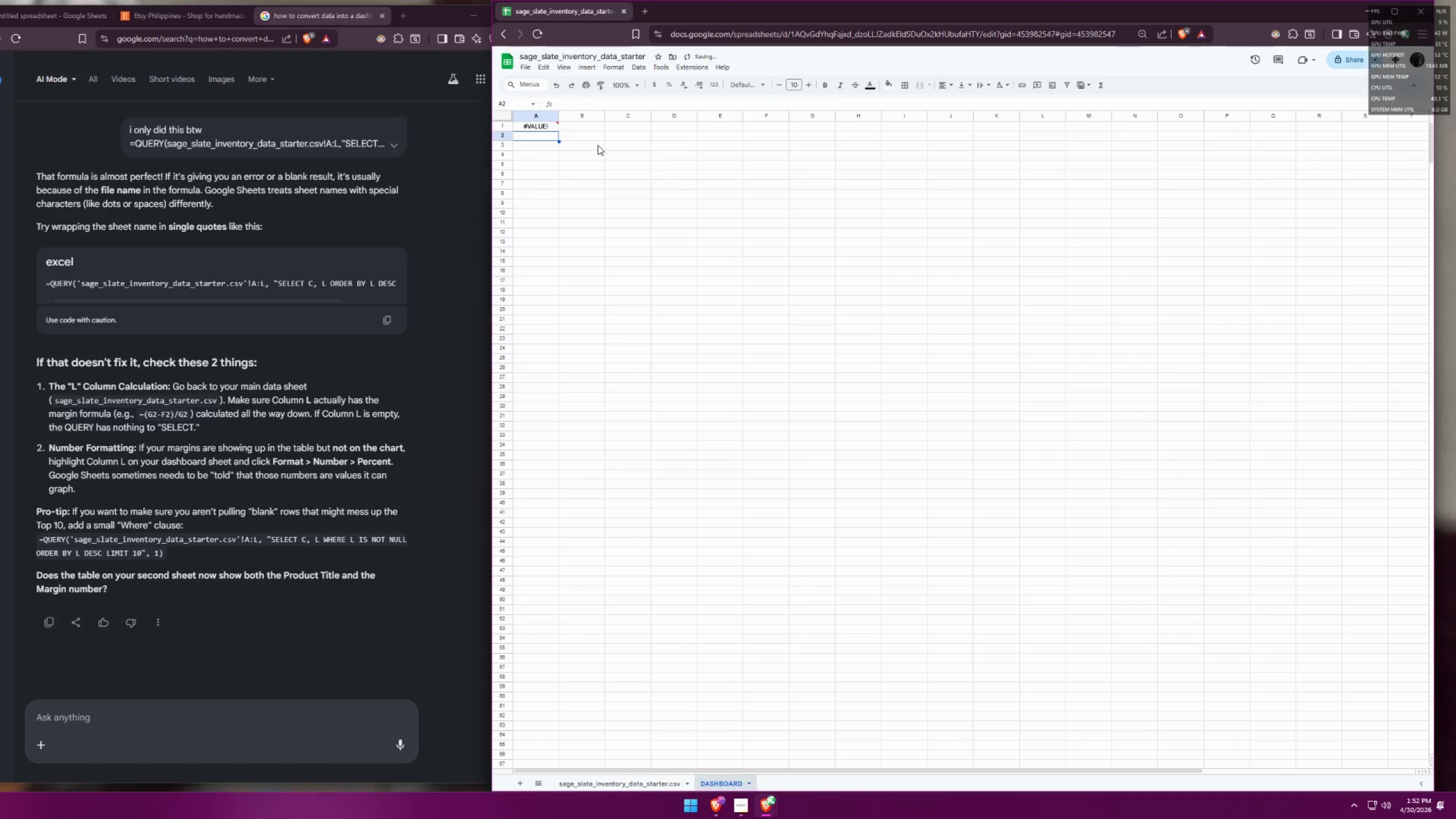 
key(Control+Z)
 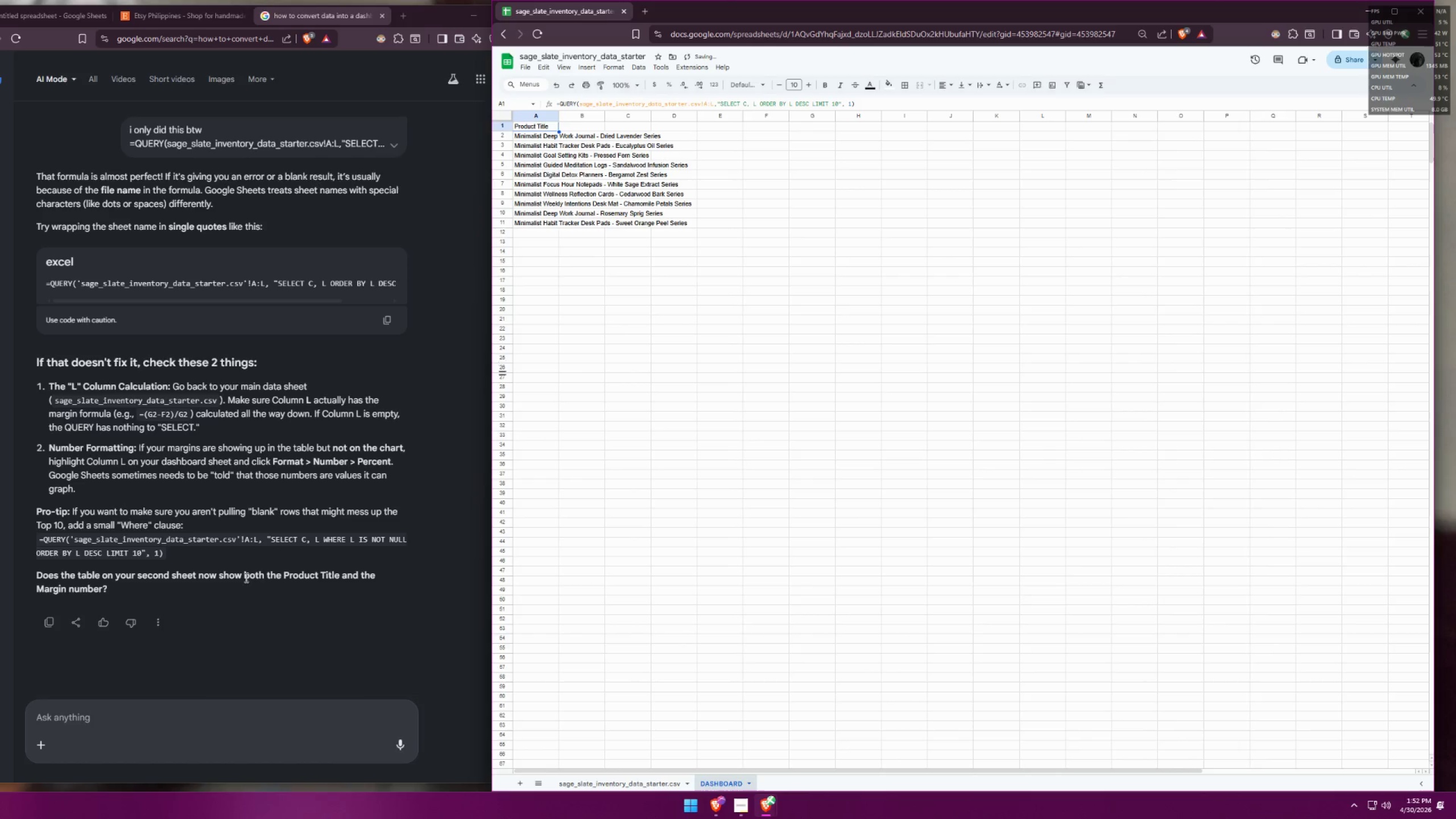 
left_click([179, 712])
 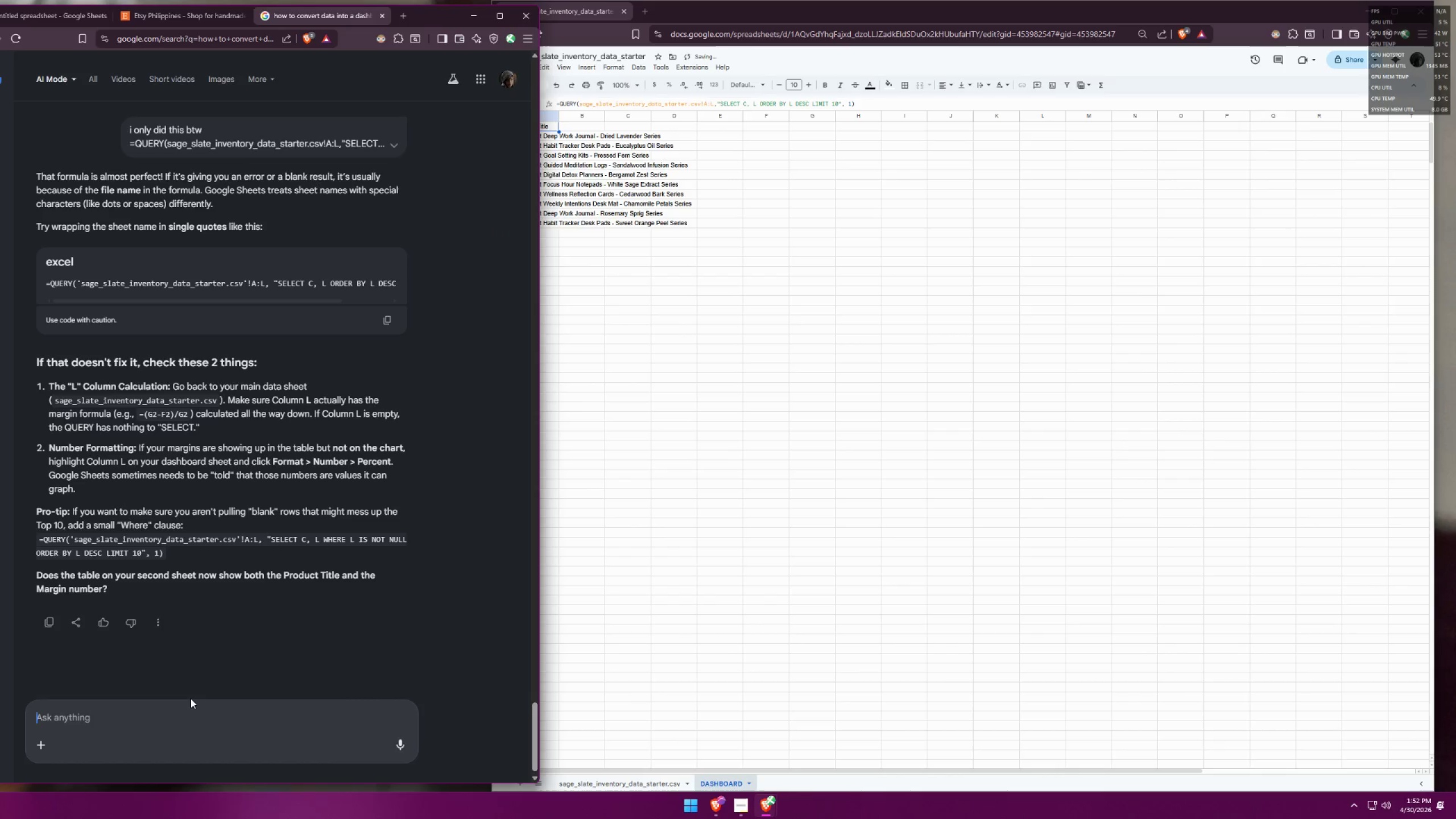 
type(T is the margin)
 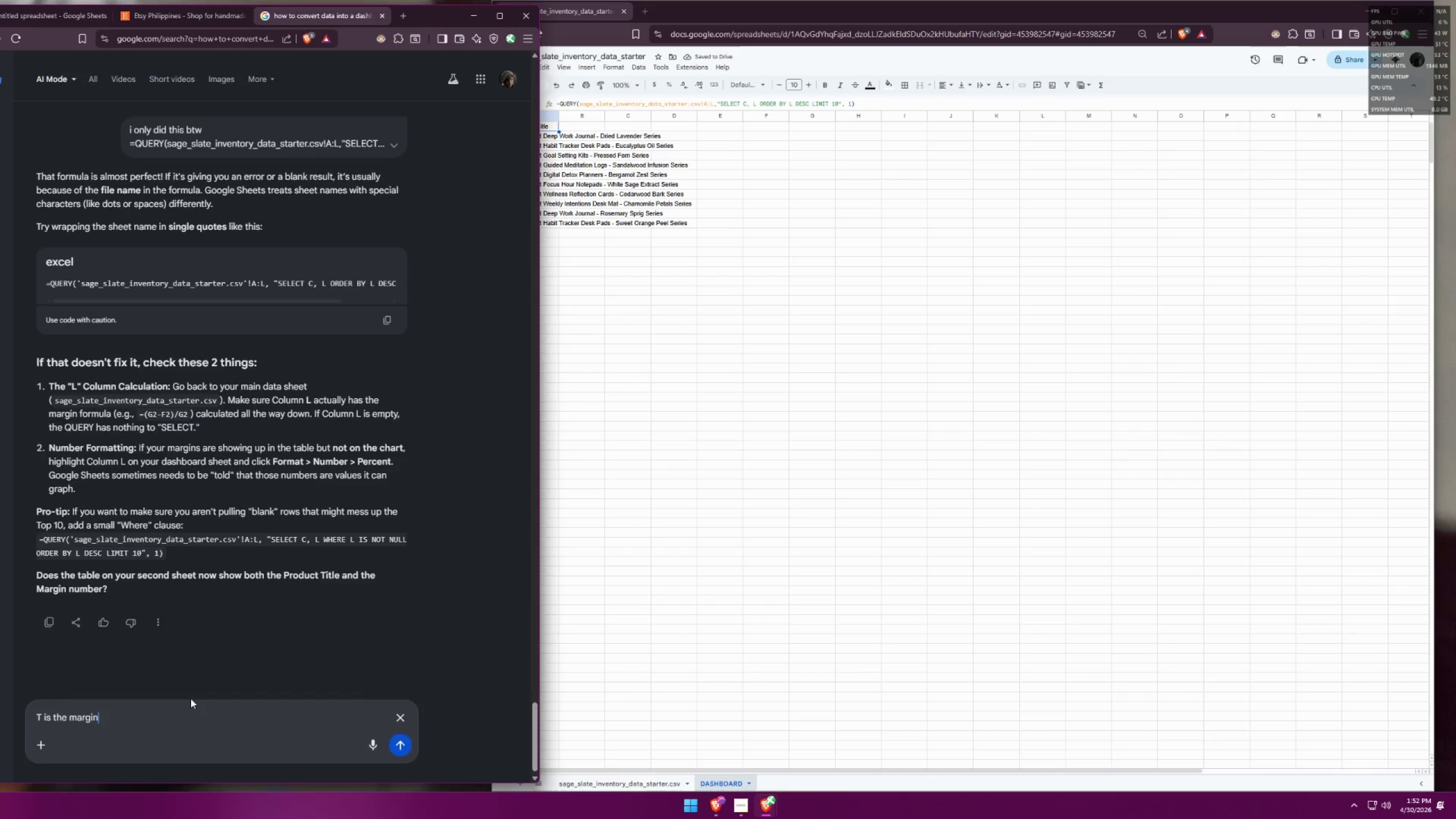 
key(Enter)
 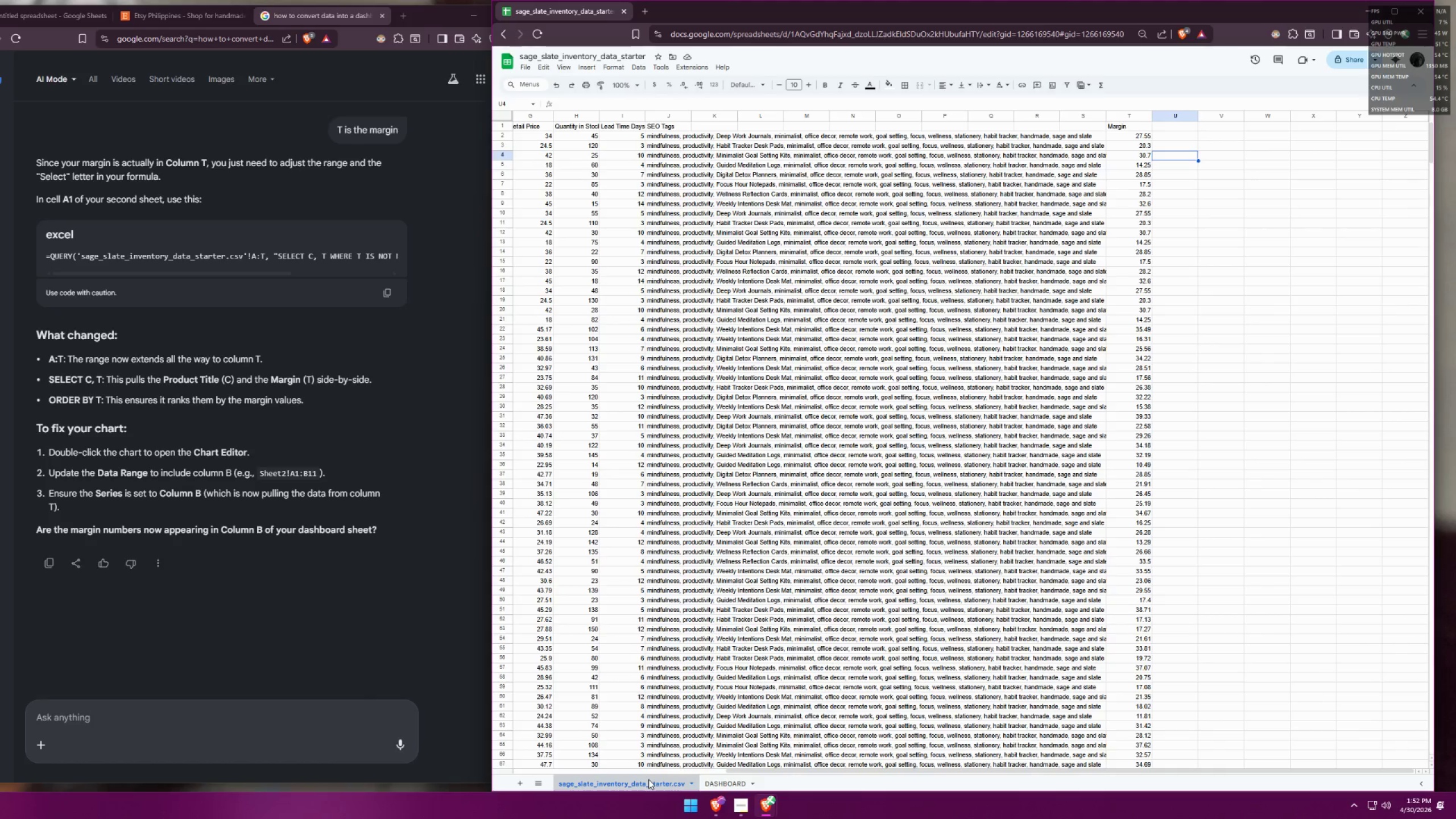 
wait(10.47)
 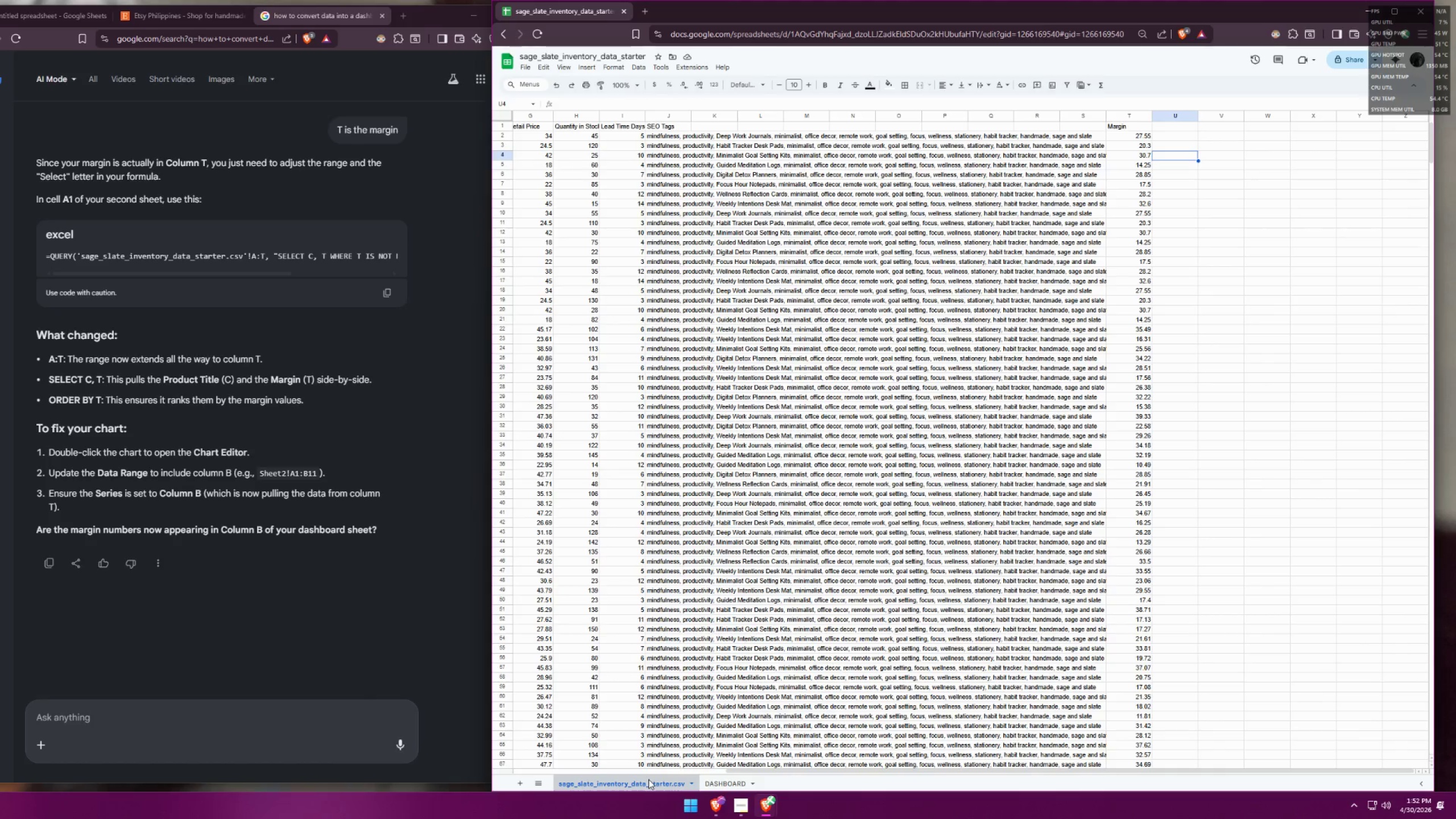 
left_click_drag(start_coordinate=[146, 274], to_coordinate=[0, 246])
 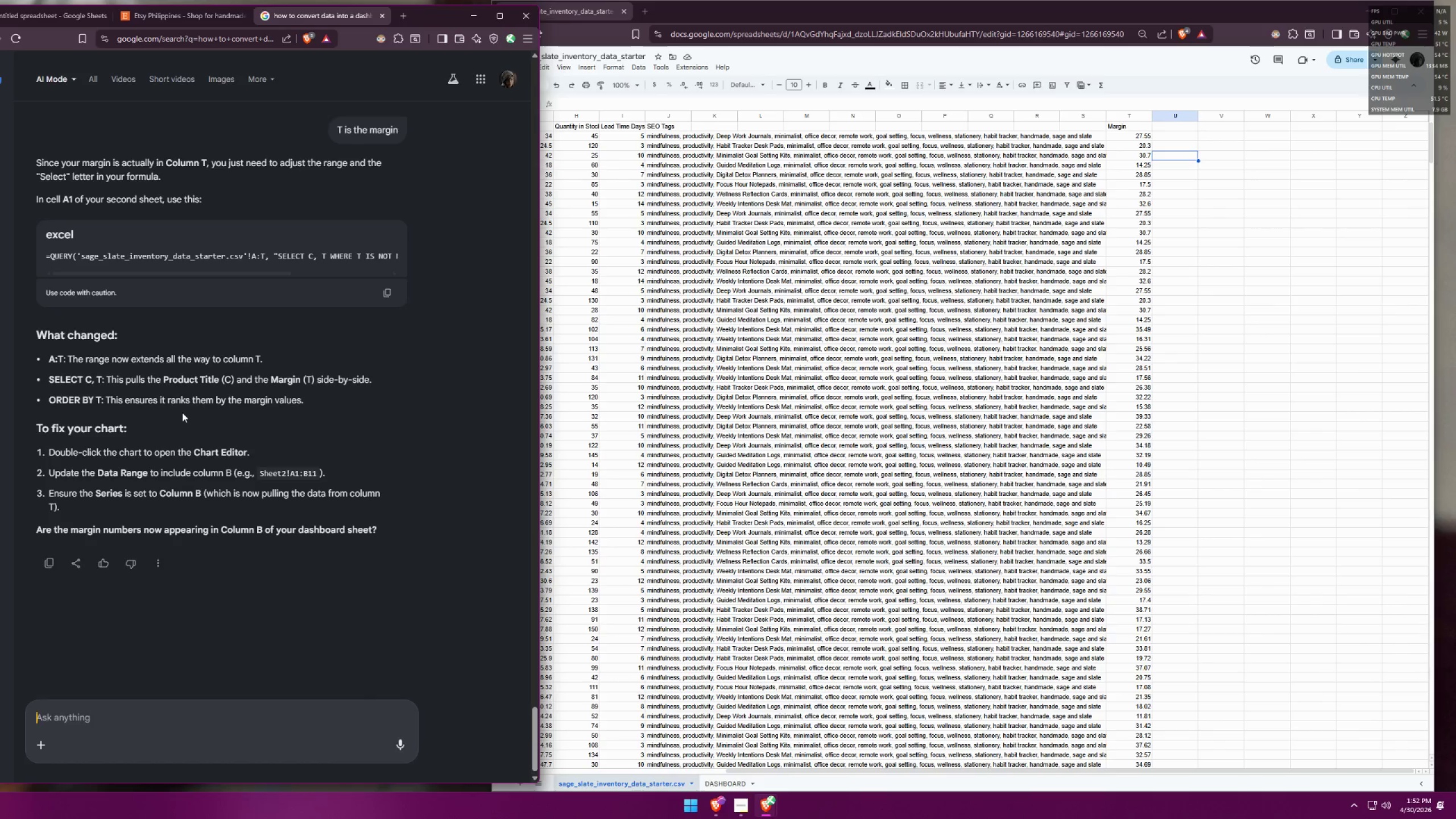 
wait(11.41)
 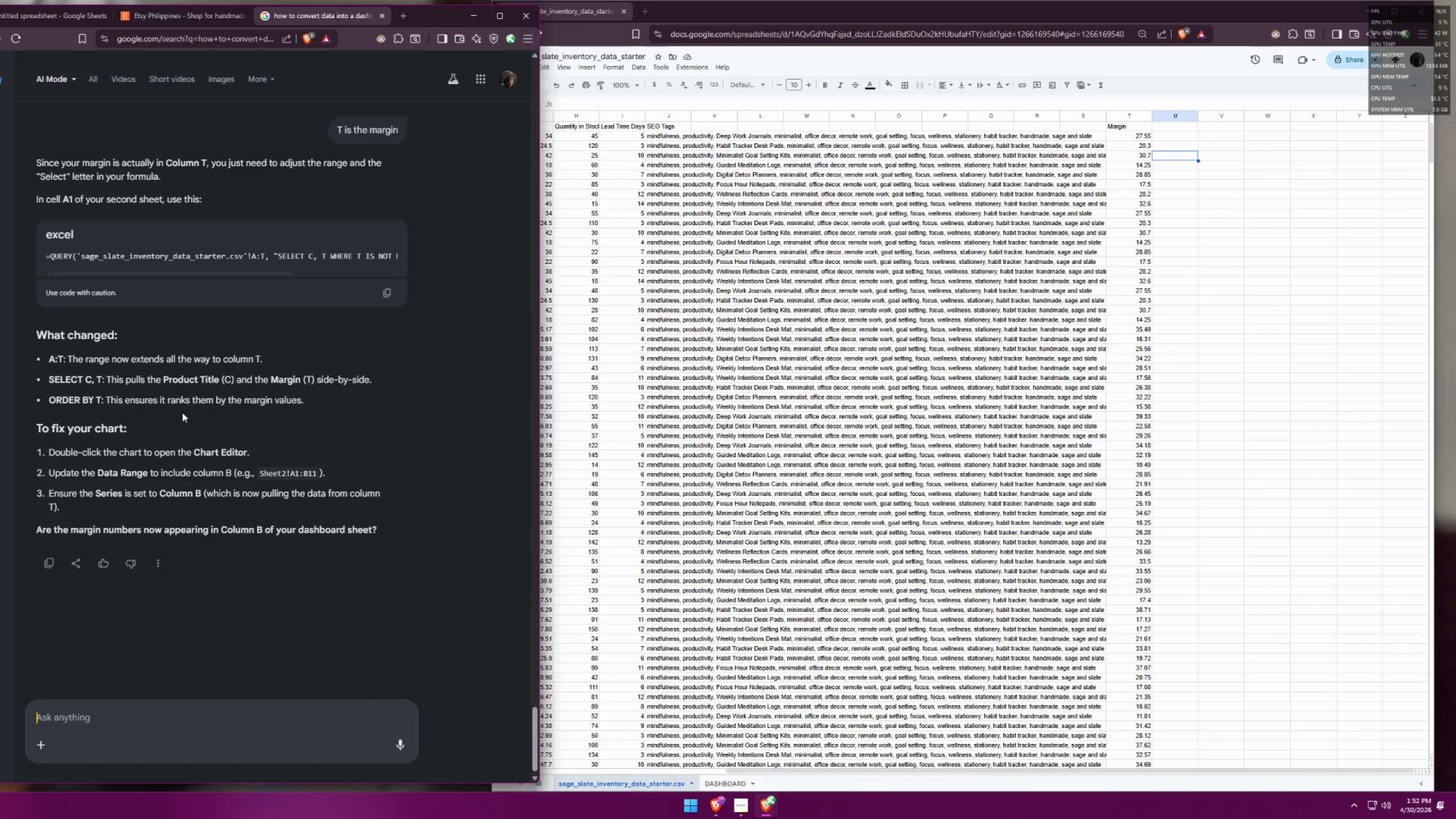 
left_click([741, 783])
 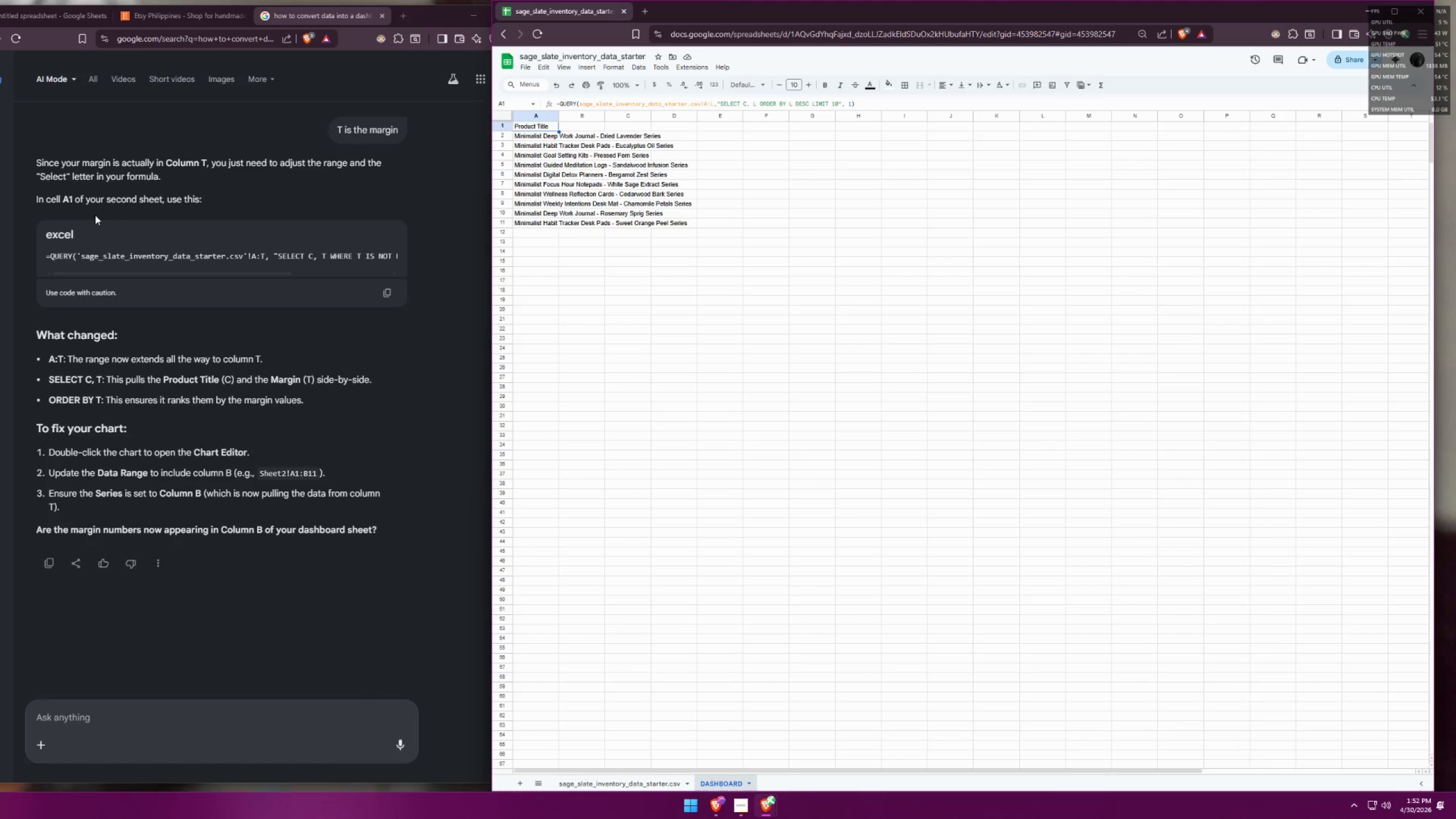 
left_click_drag(start_coordinate=[44, 254], to_coordinate=[448, 252])
 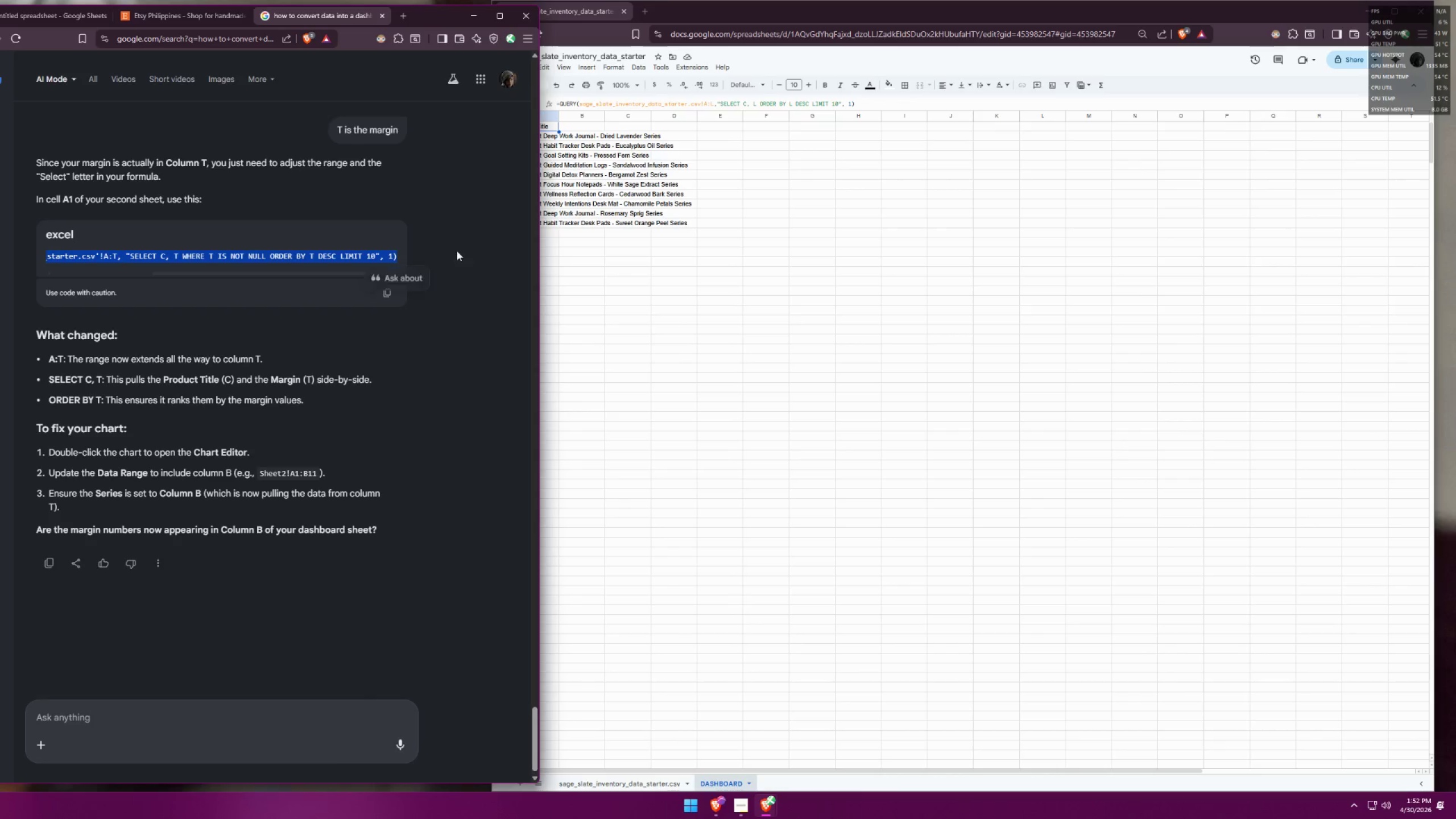 
key(Control+ControlLeft)
 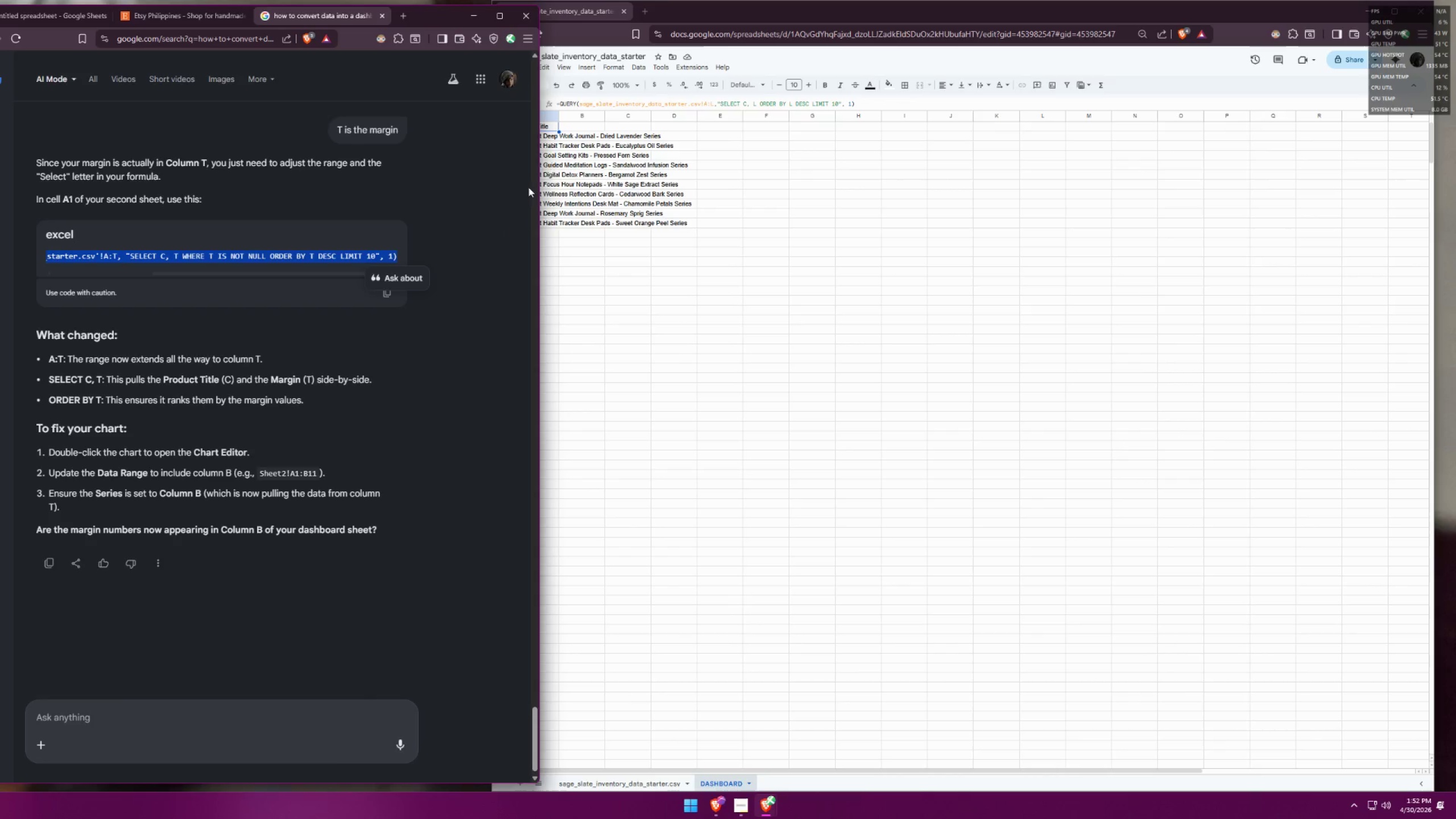 
key(Control+C)
 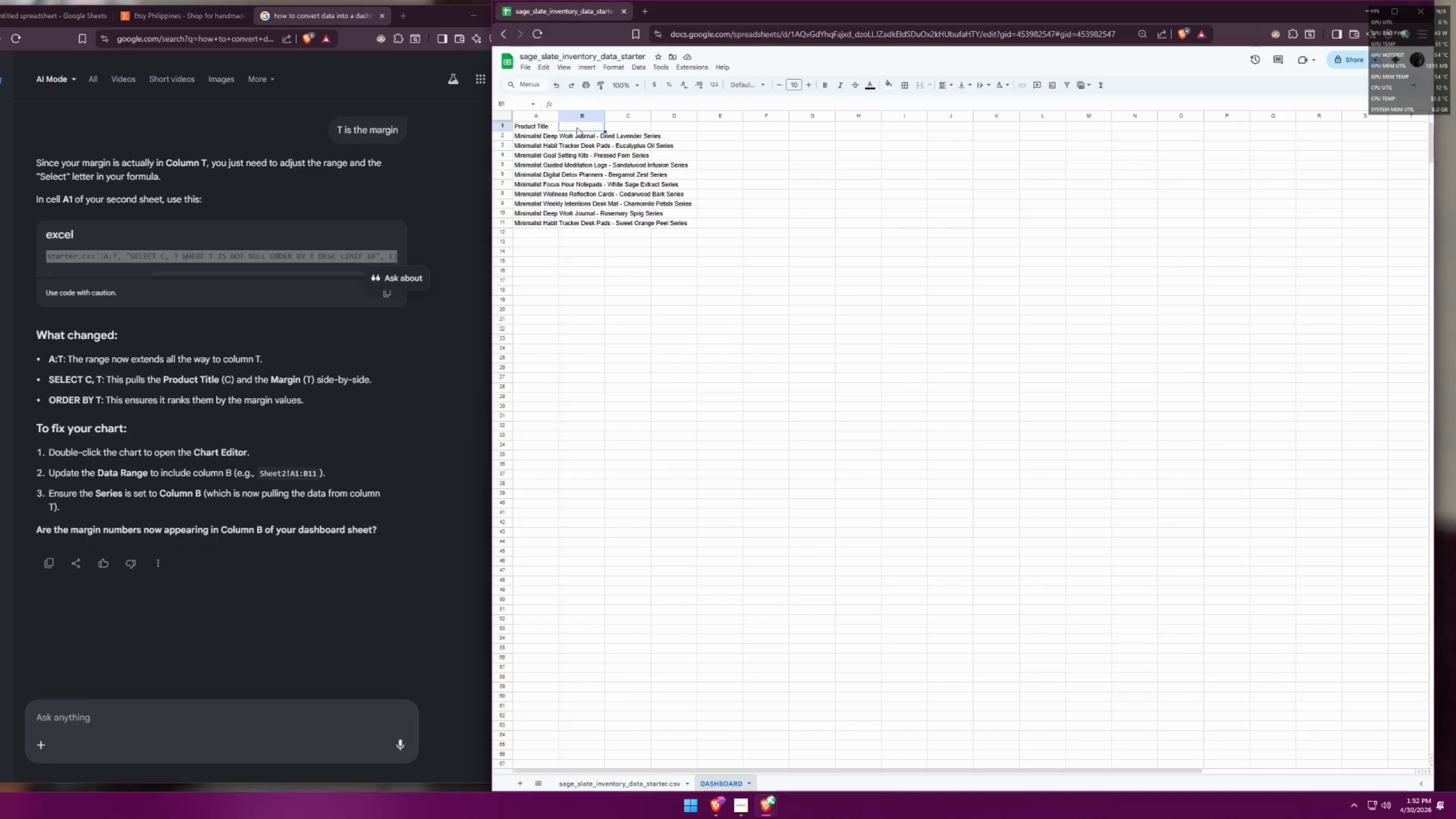 
double_click([540, 127])
 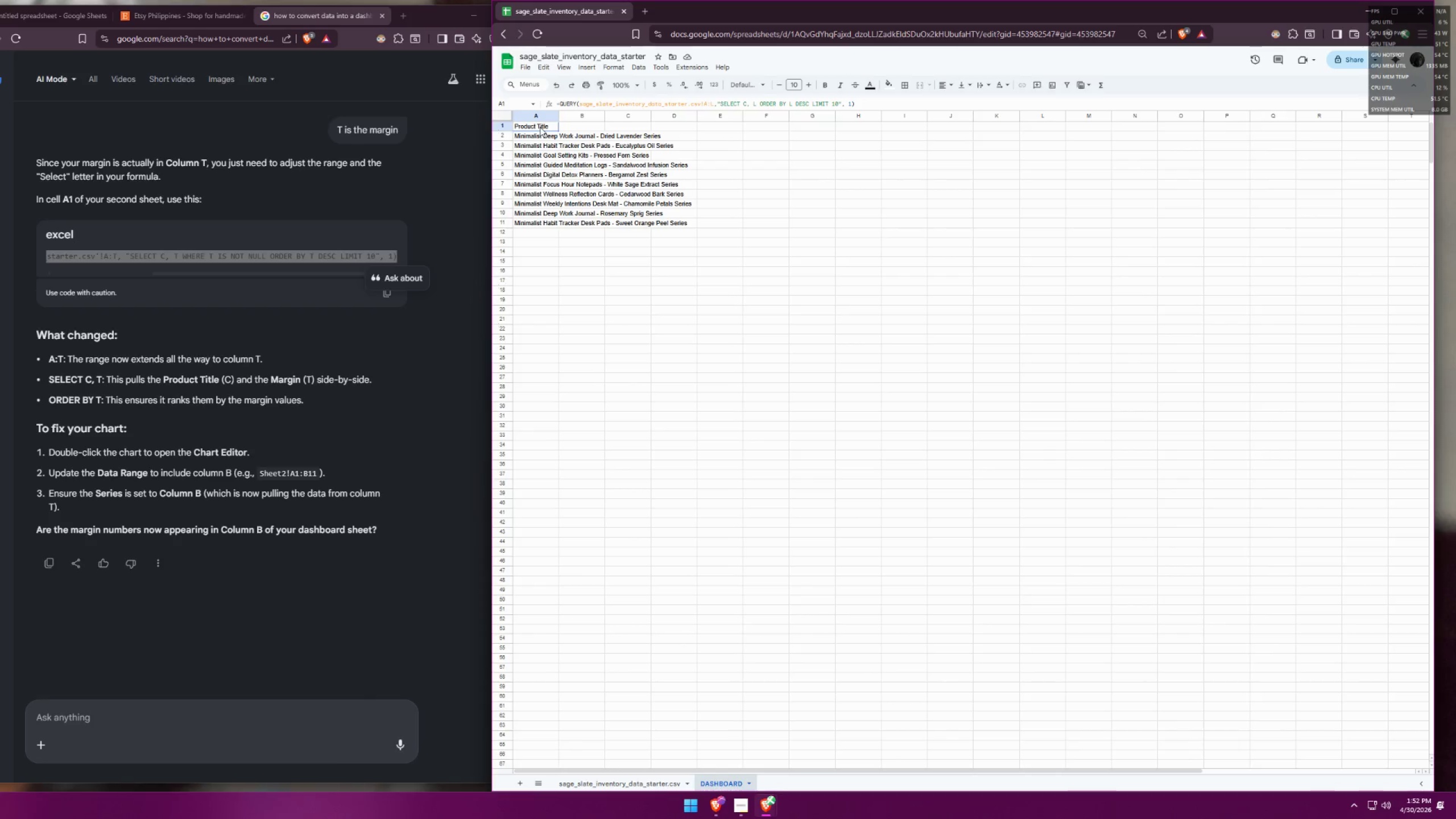 
triple_click([540, 127])
 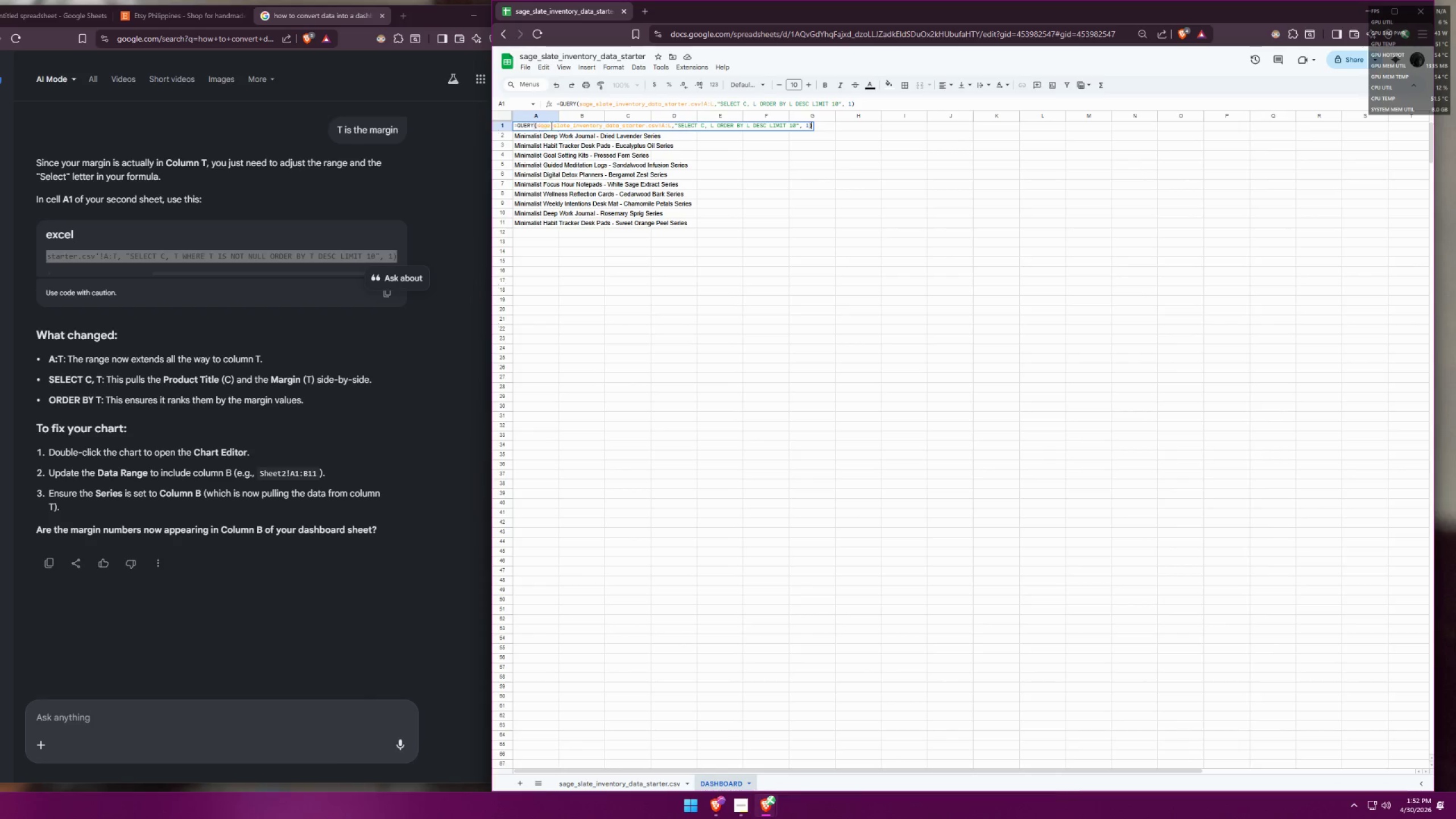 
double_click([551, 126])
 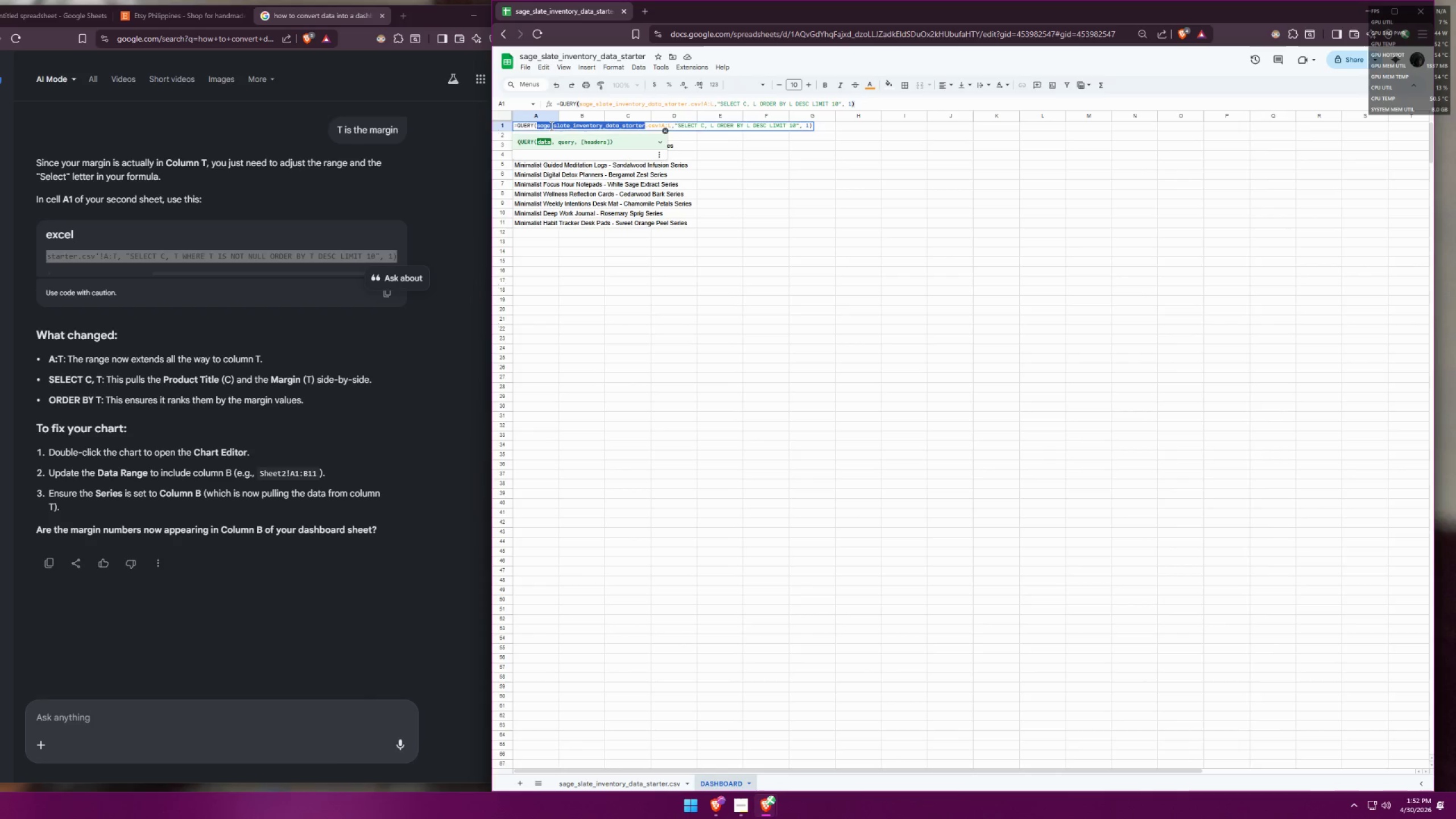 
triple_click([551, 126])
 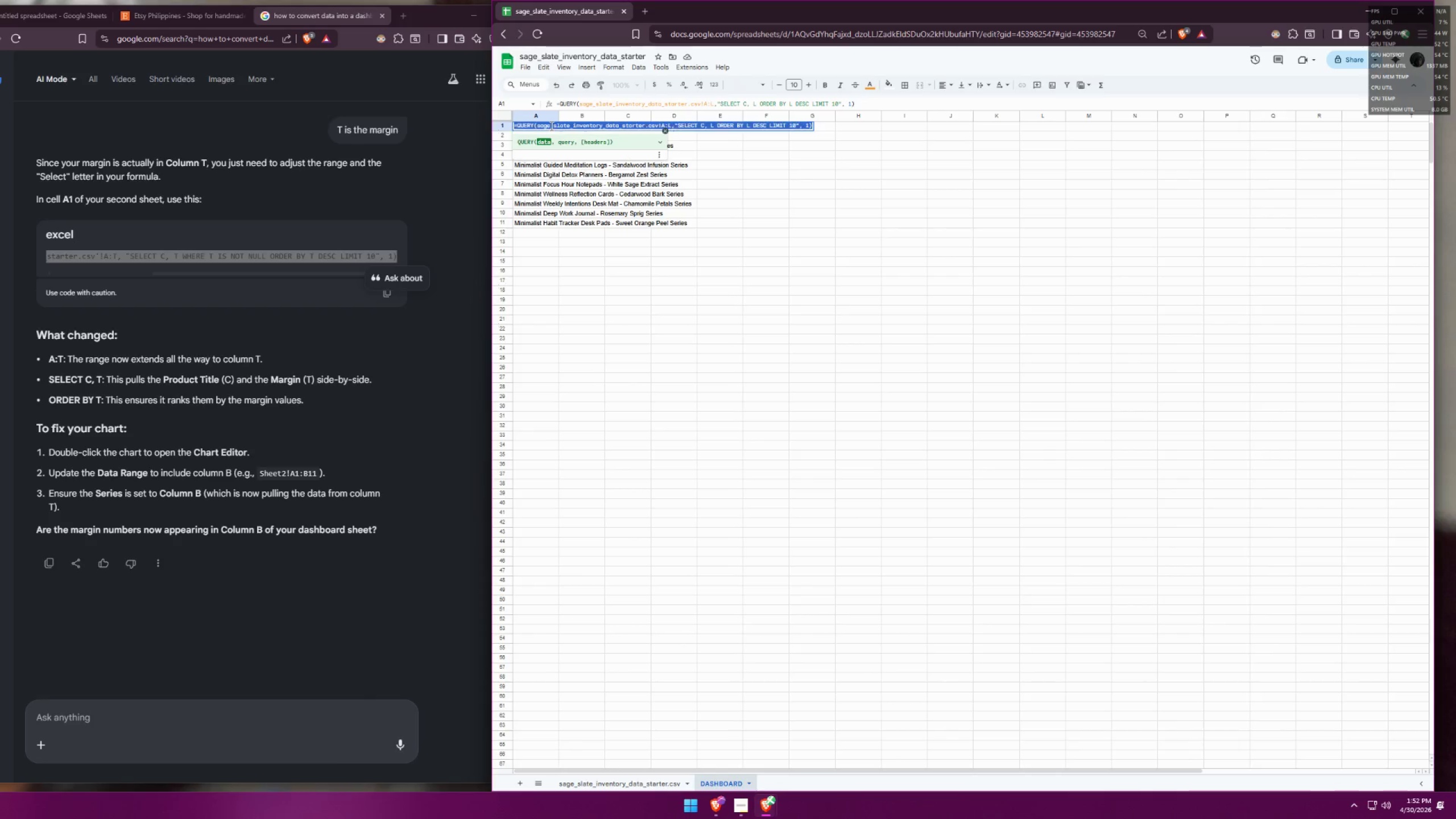 
key(Control+A)
 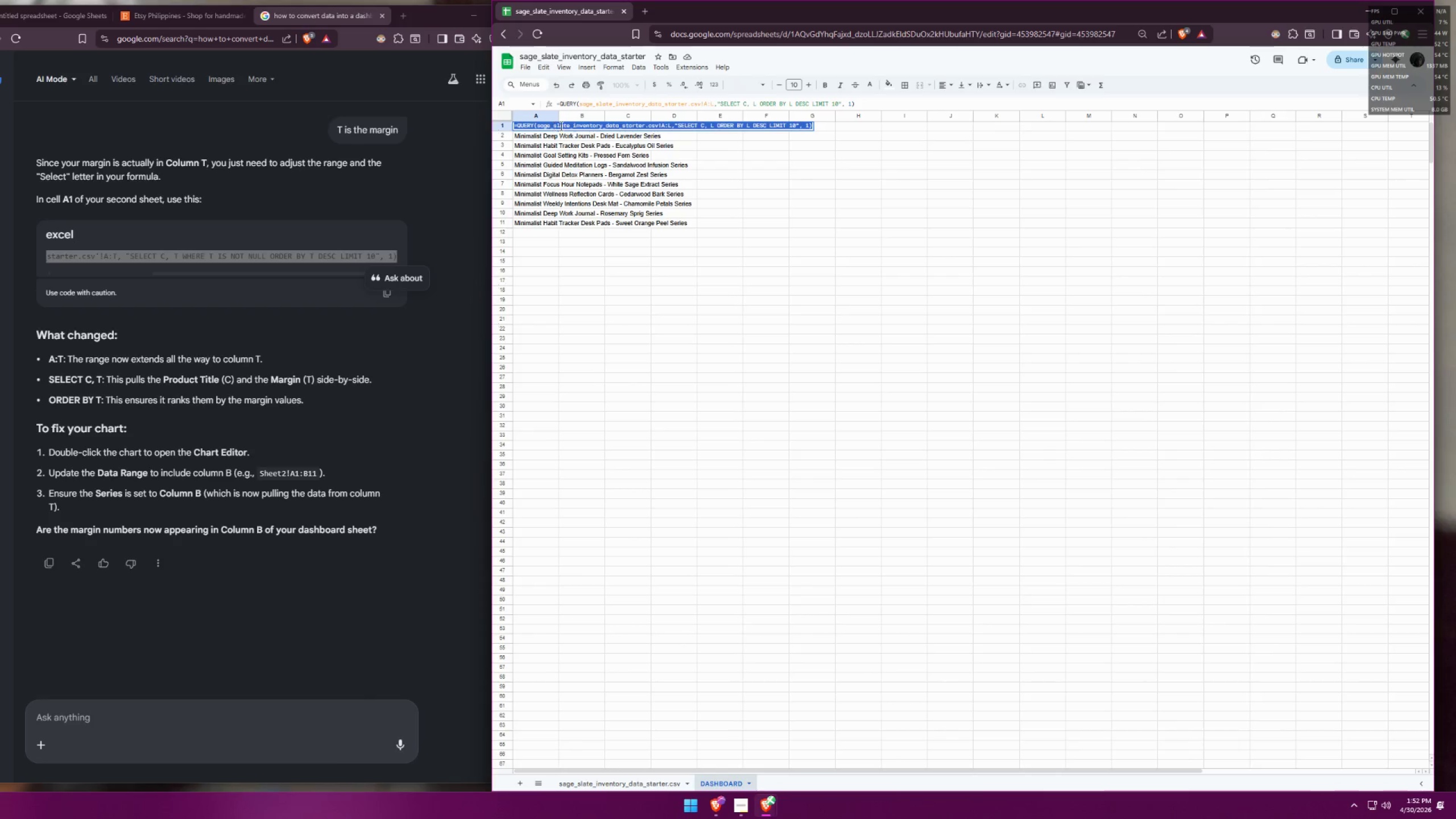 
key(Control+V)
 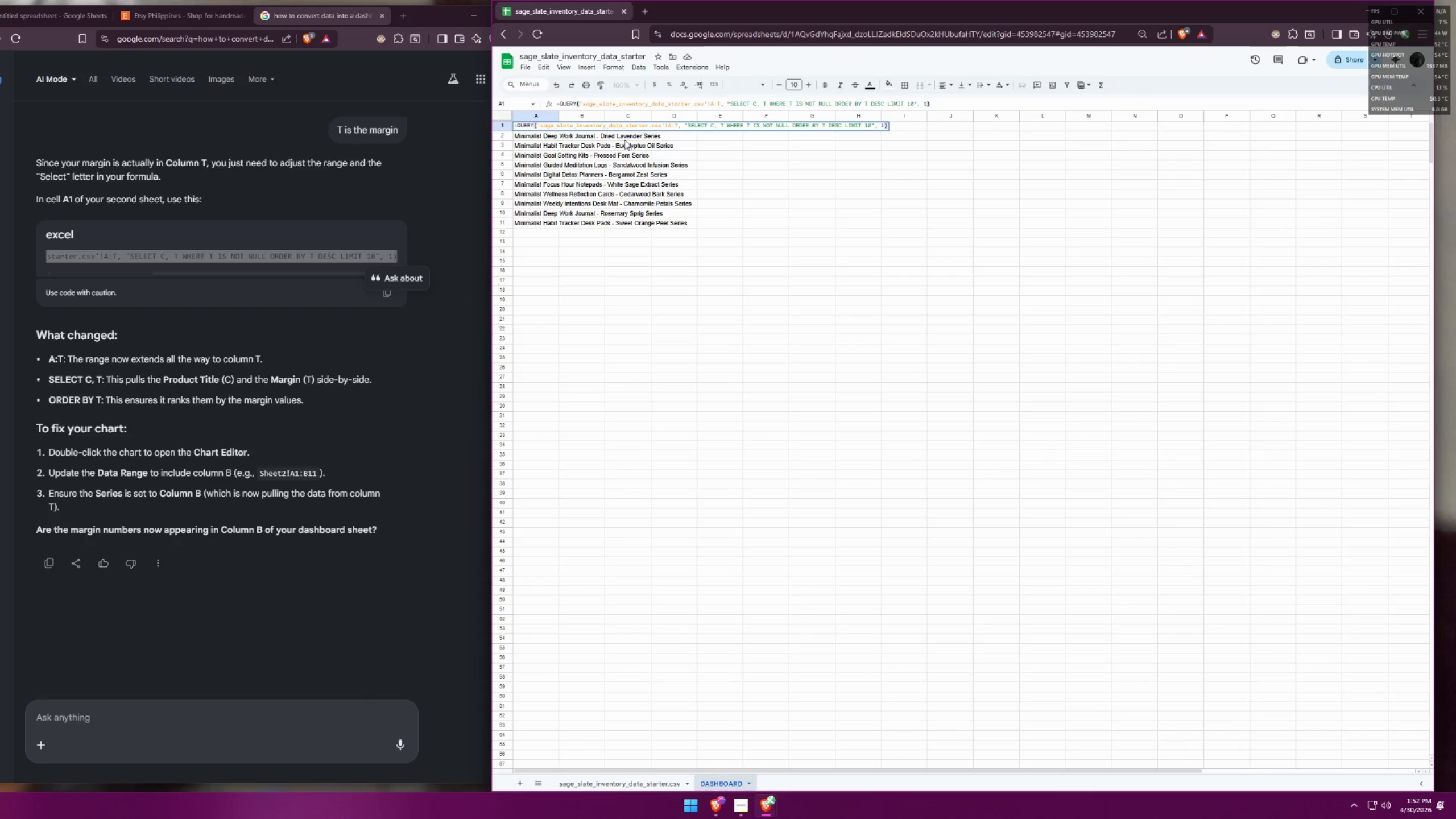 
key(Enter)
 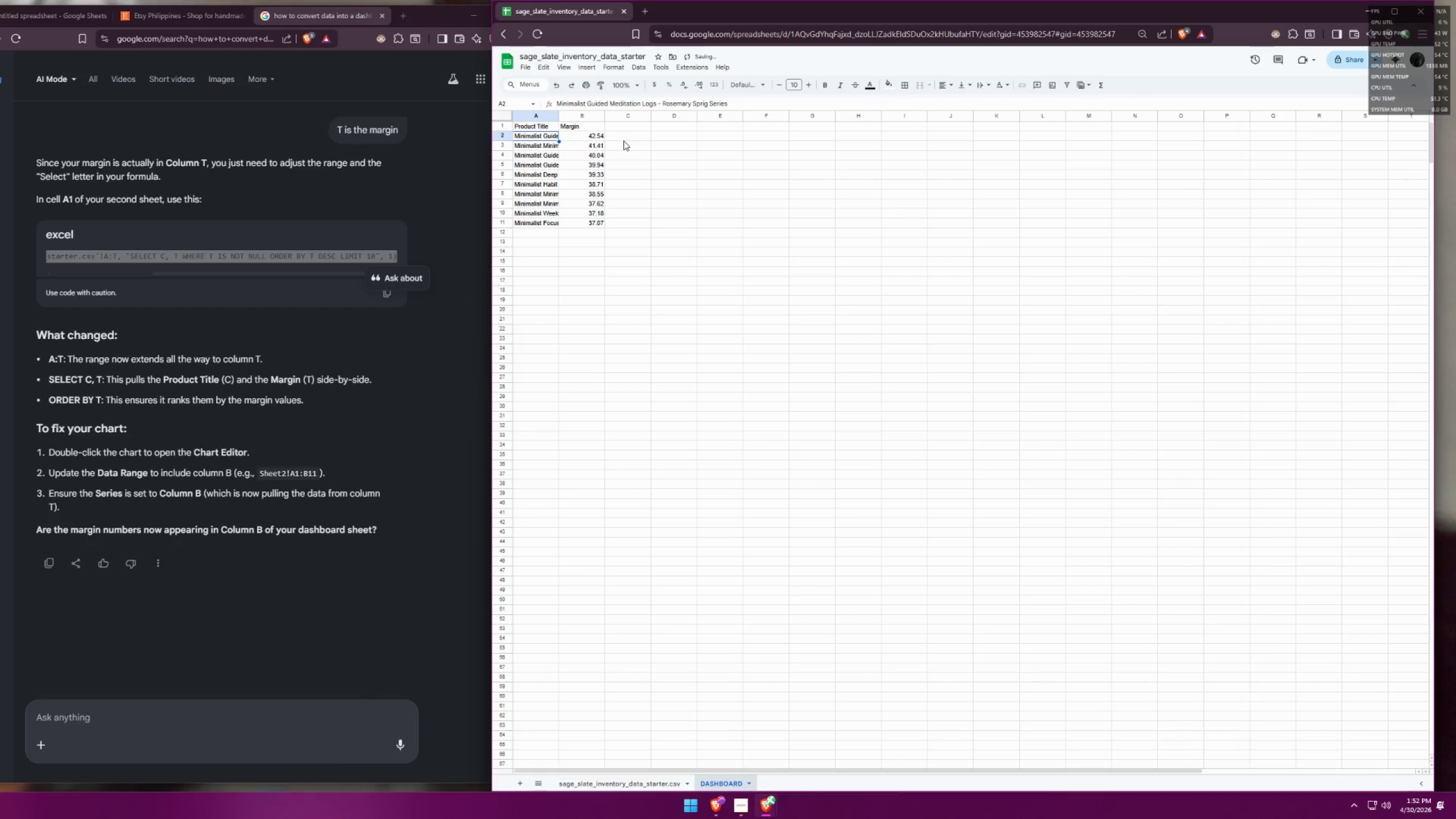 
left_click([633, 169])
 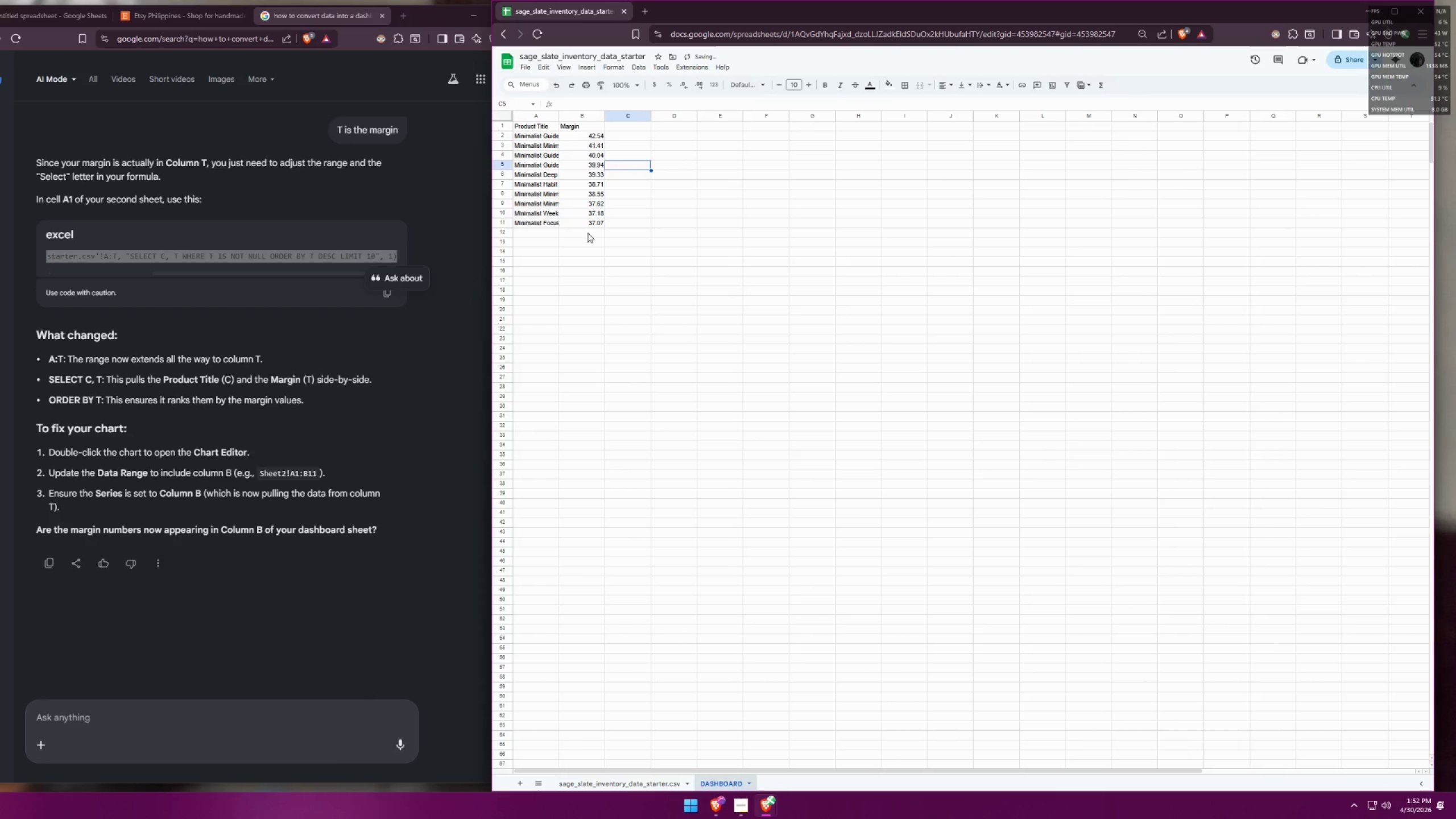 
left_click([582, 240])
 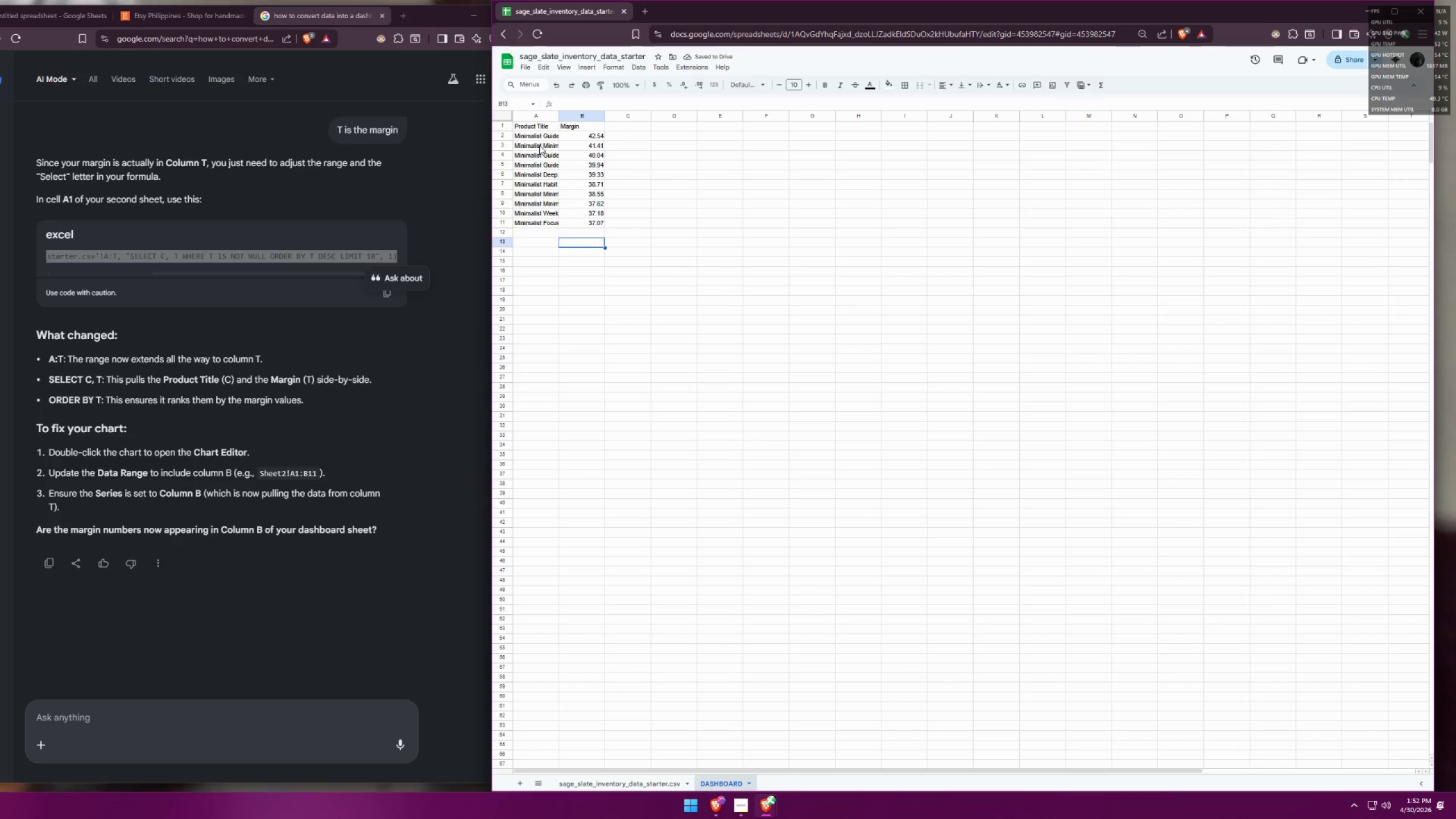 
left_click([539, 143])
 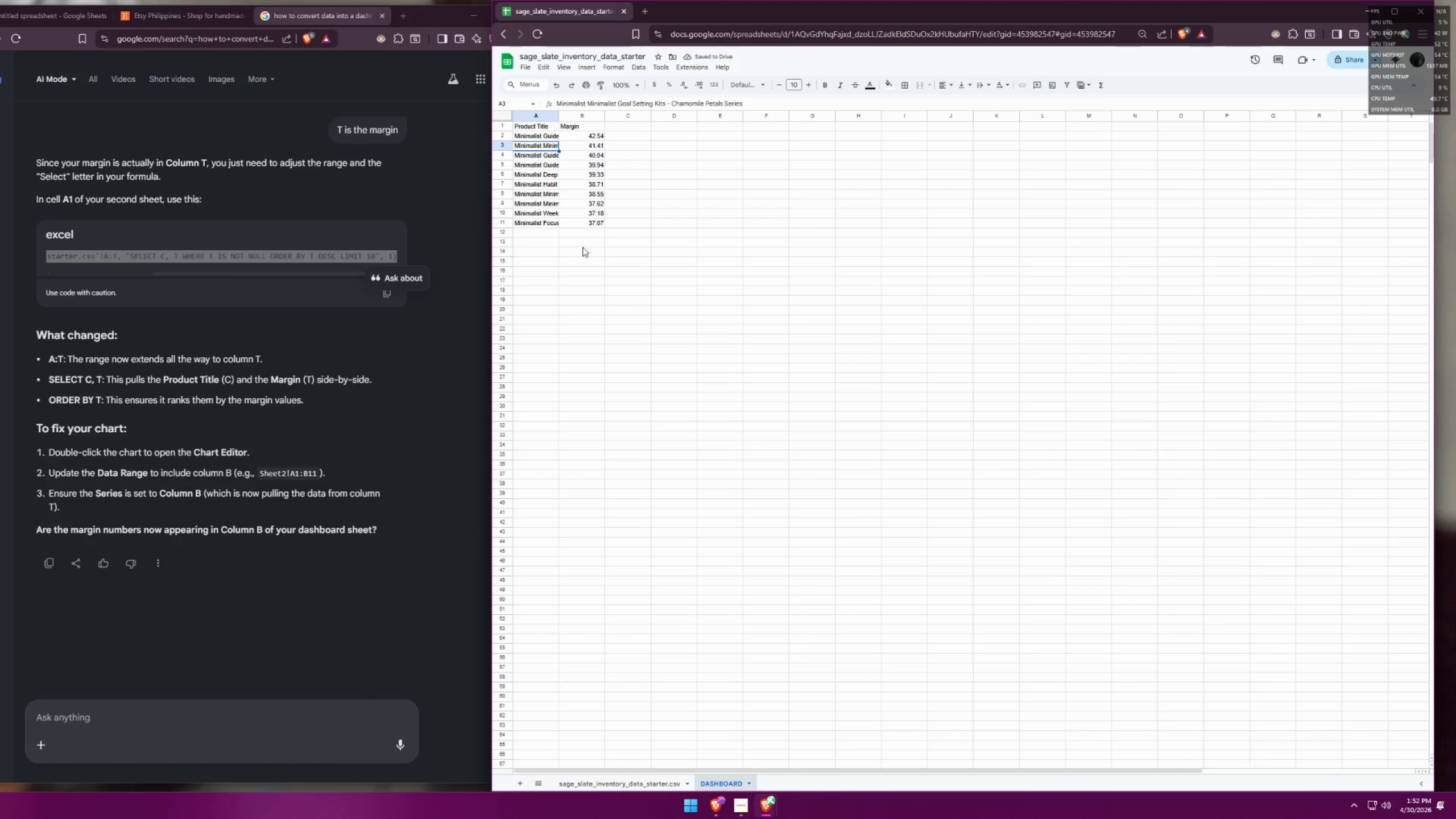 
left_click_drag(start_coordinate=[601, 225], to_coordinate=[528, 128])
 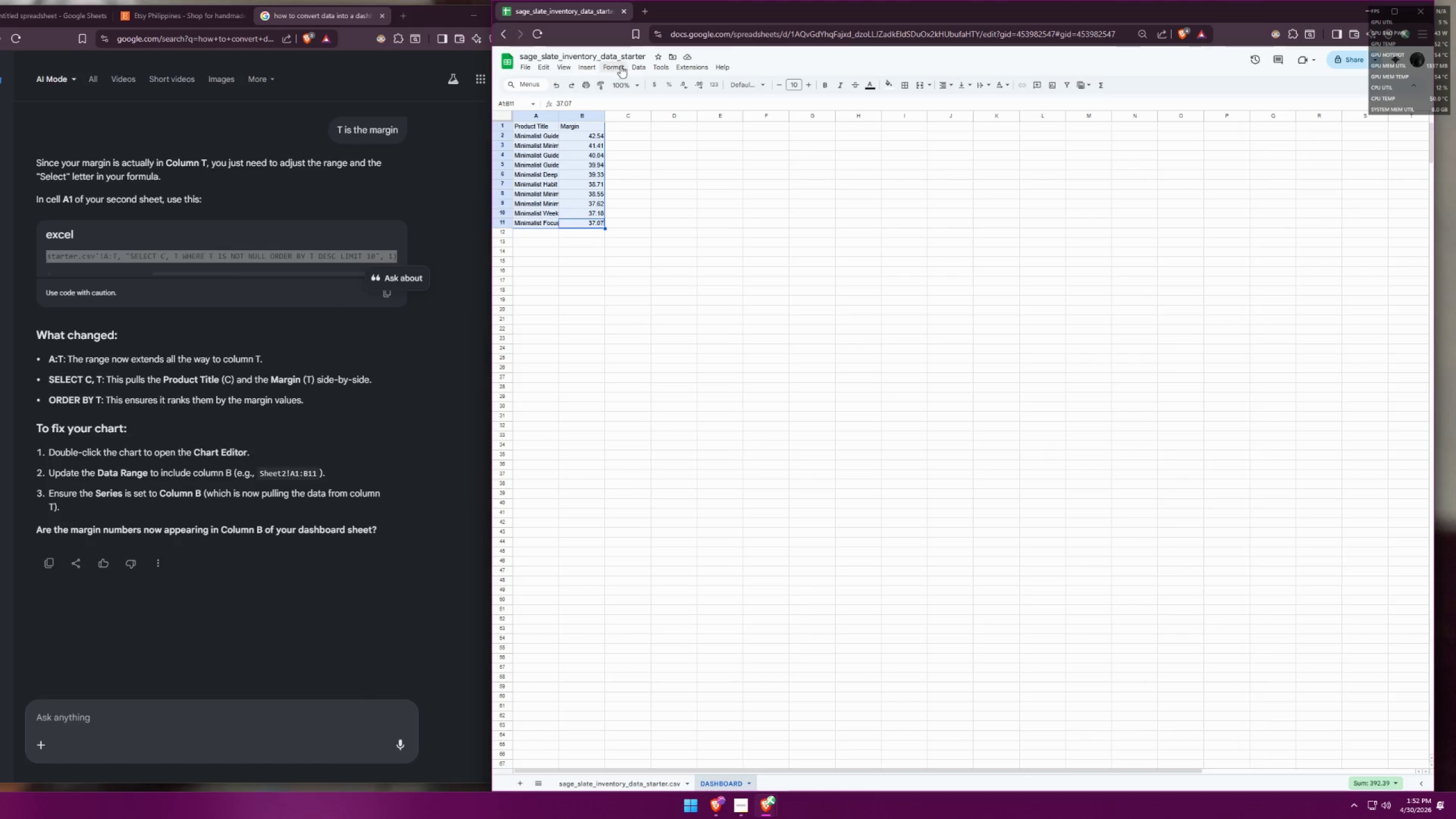 
left_click([637, 64])
 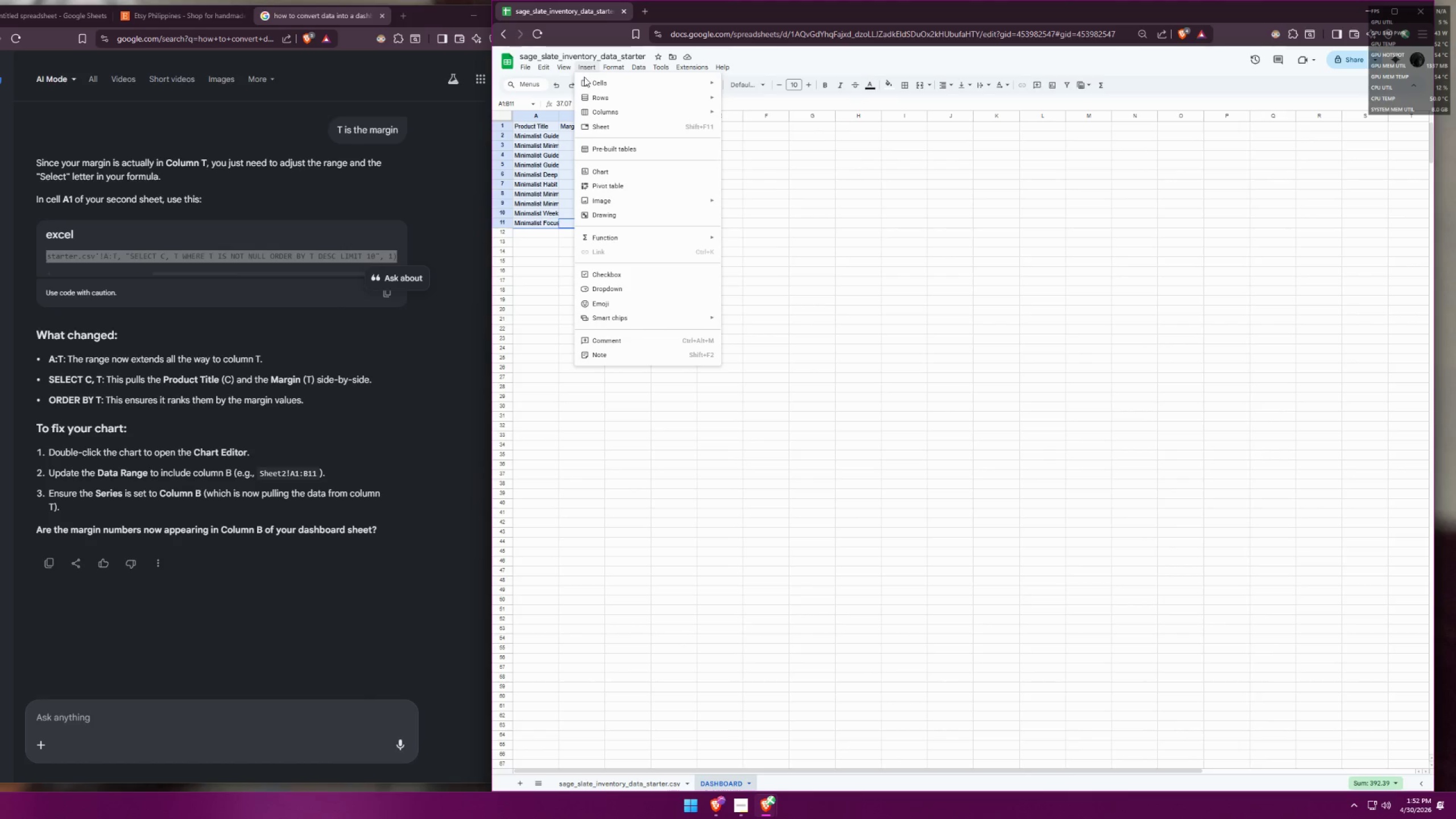 
left_click([595, 172])
 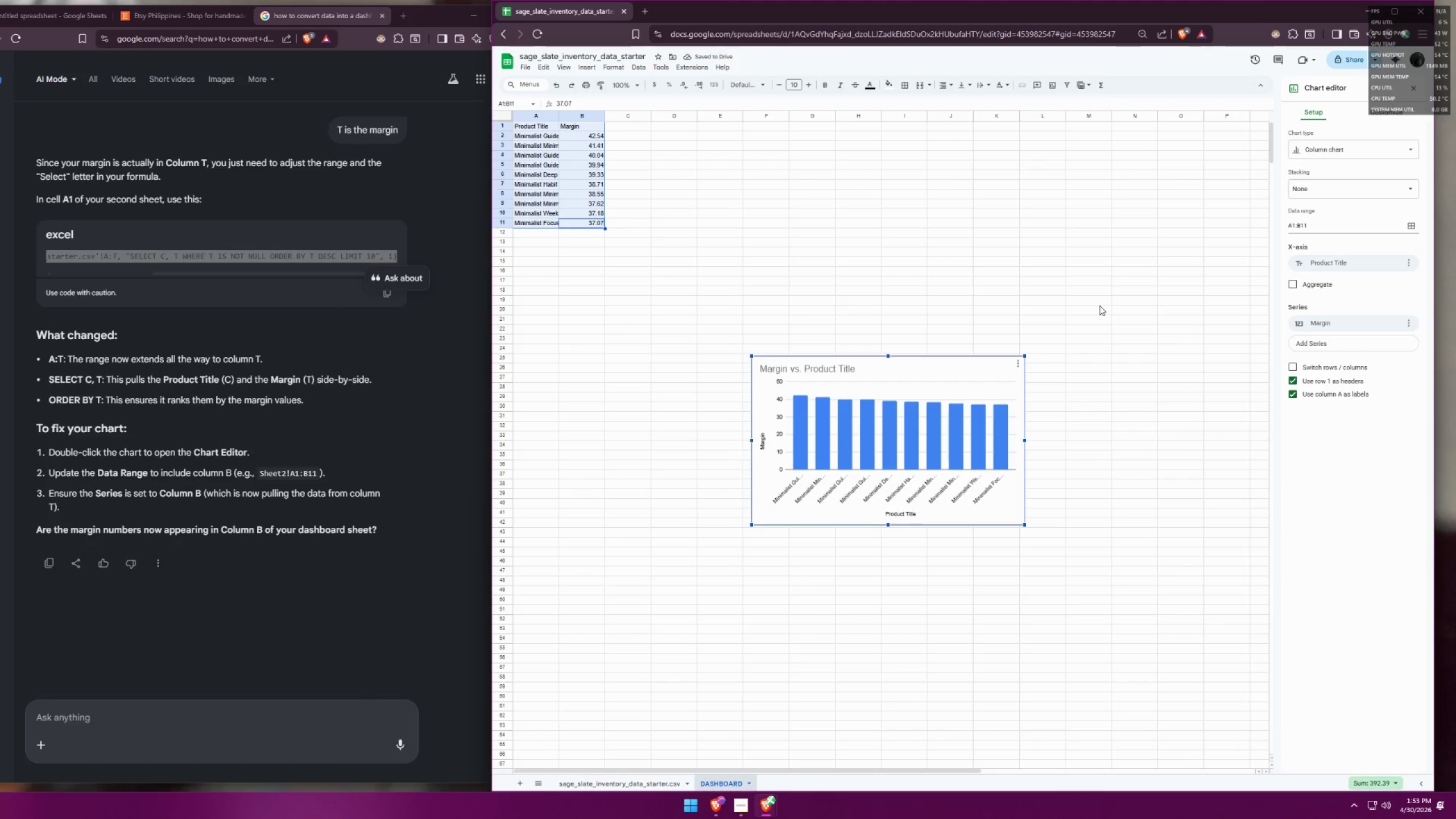 
wait(6.17)
 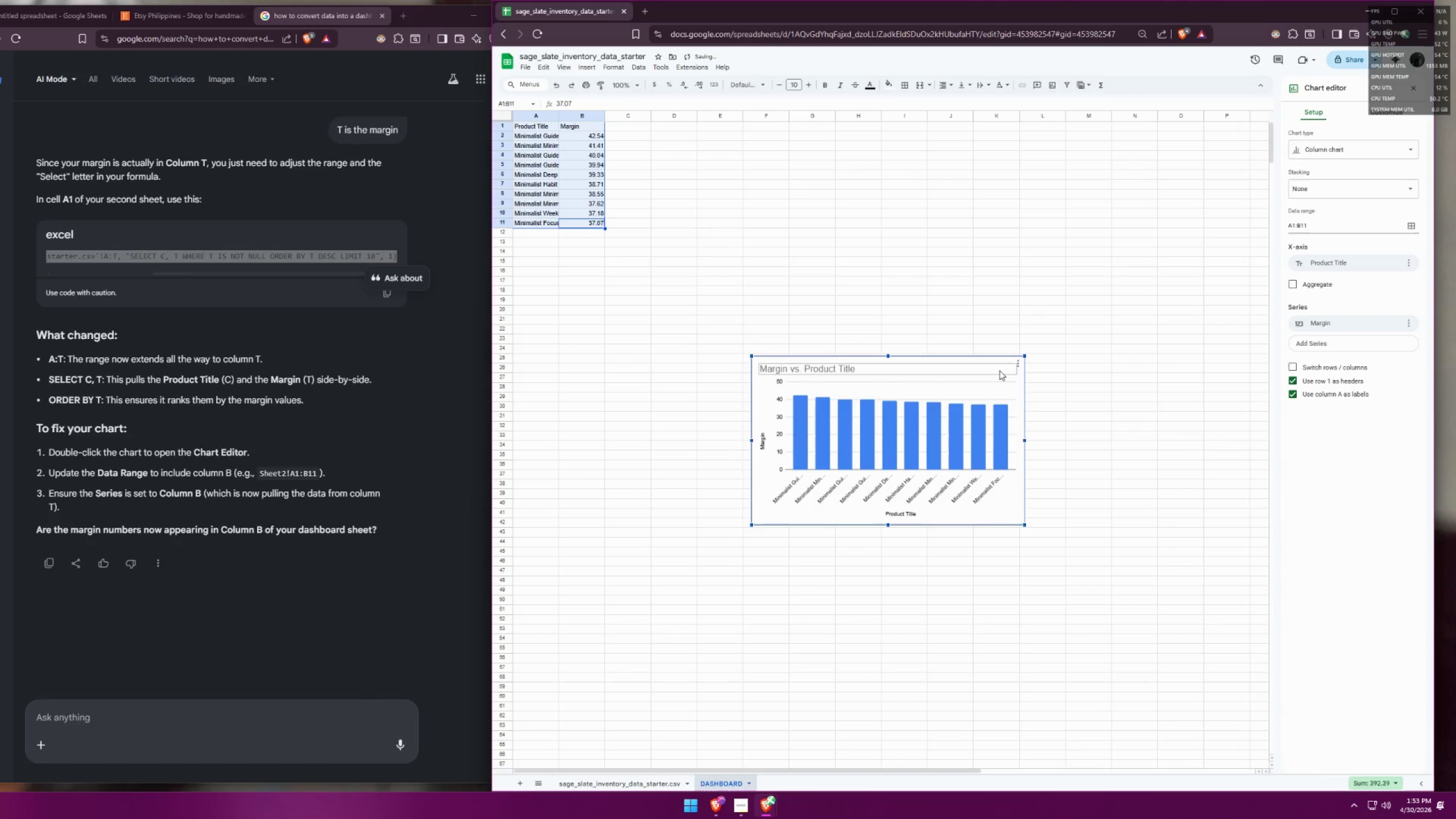 
double_click([835, 369])
 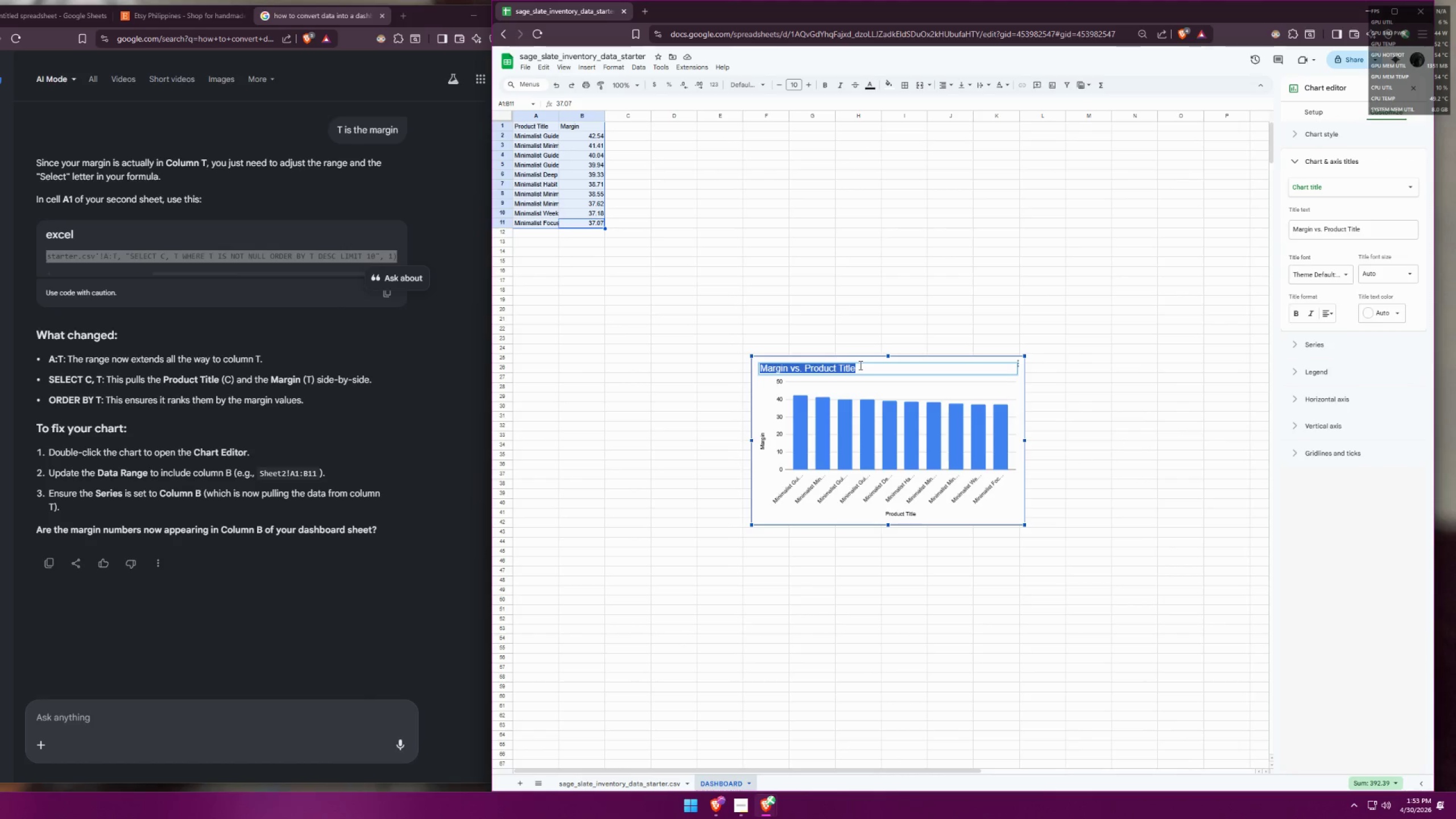 
type(TOP 19)
key(Backspace)
type(0)
 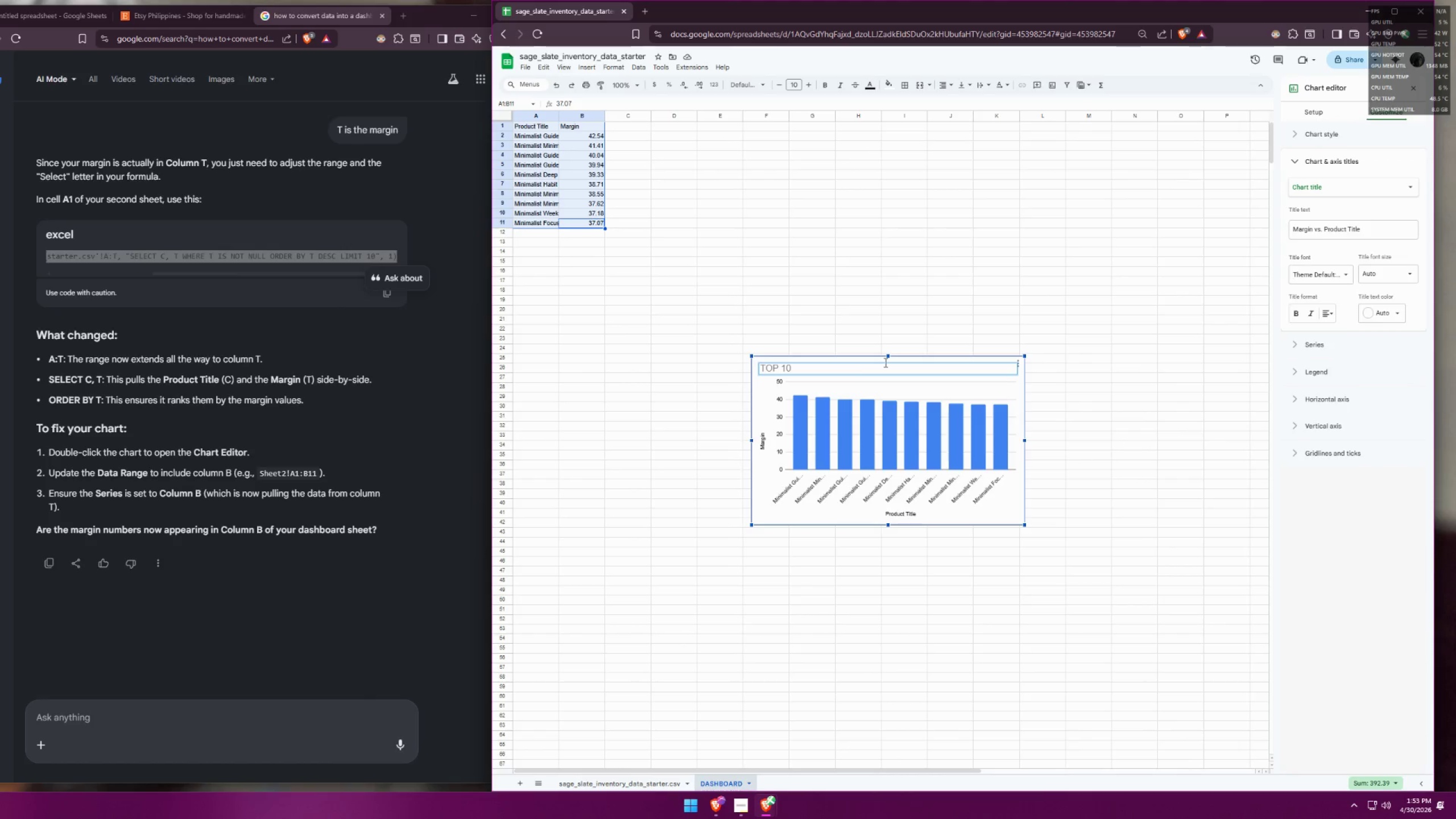 
type( MONEY MAKERS)
 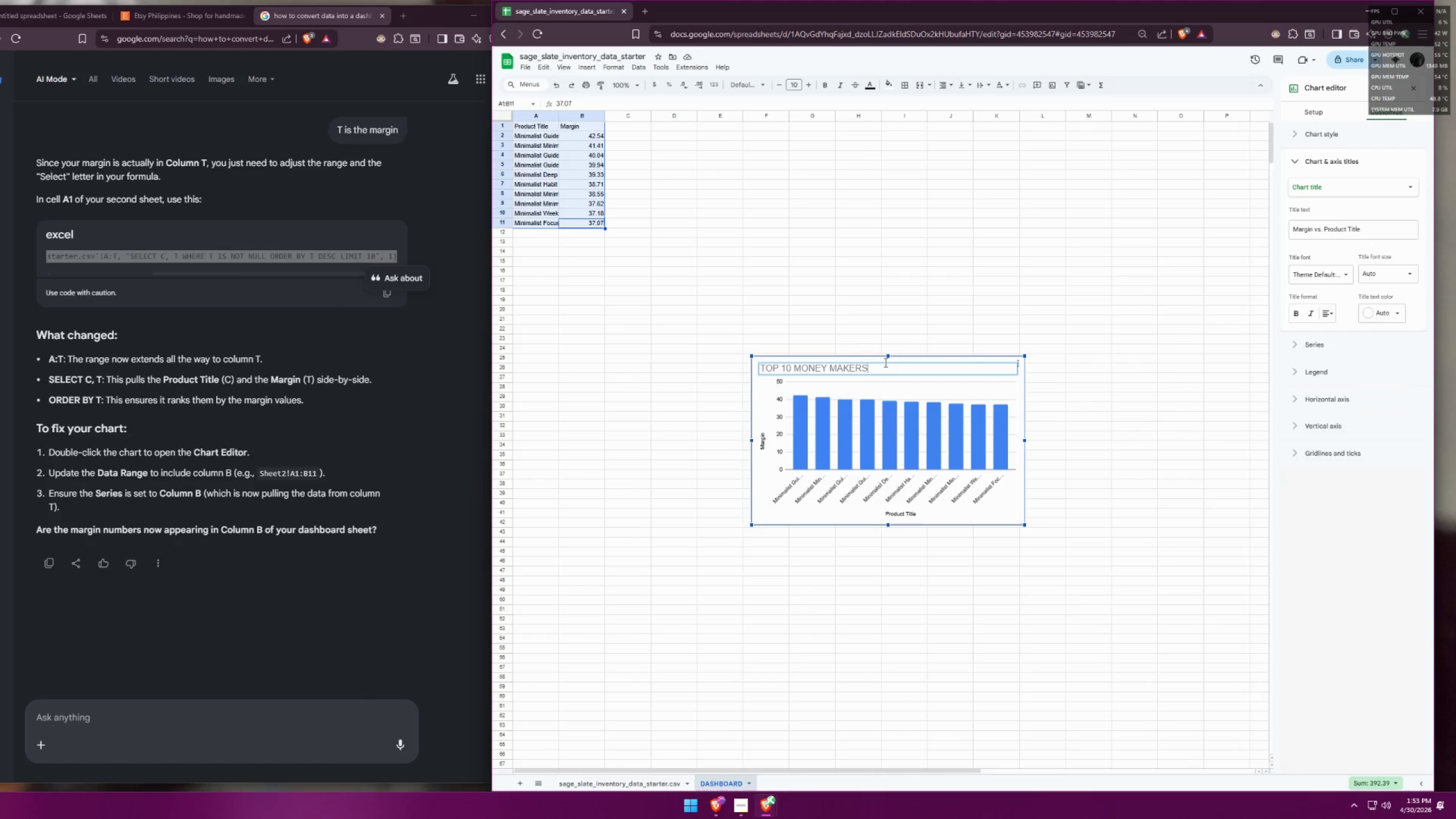 
left_click([1061, 427])
 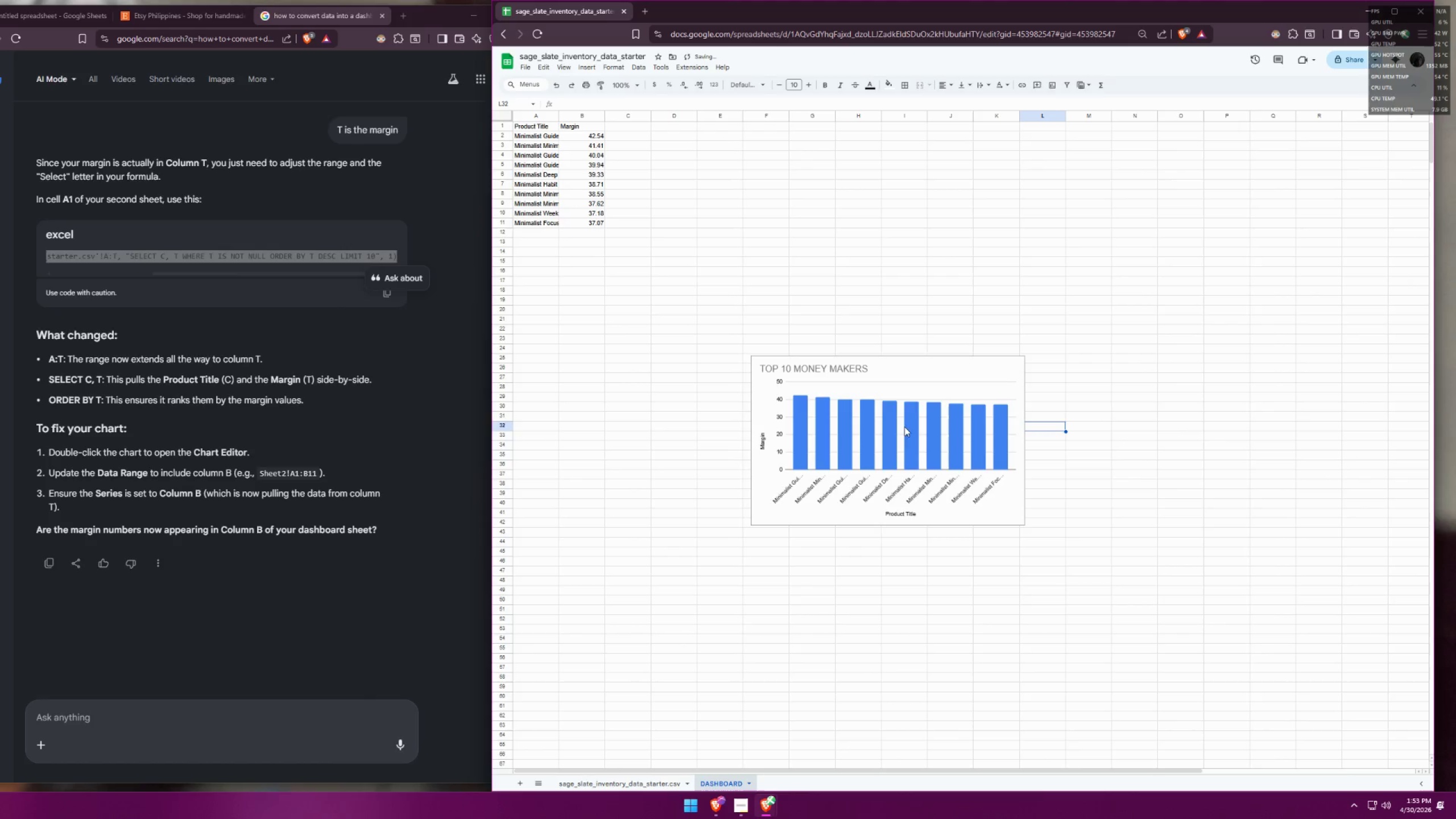 
left_click_drag(start_coordinate=[915, 387], to_coordinate=[940, 351])
 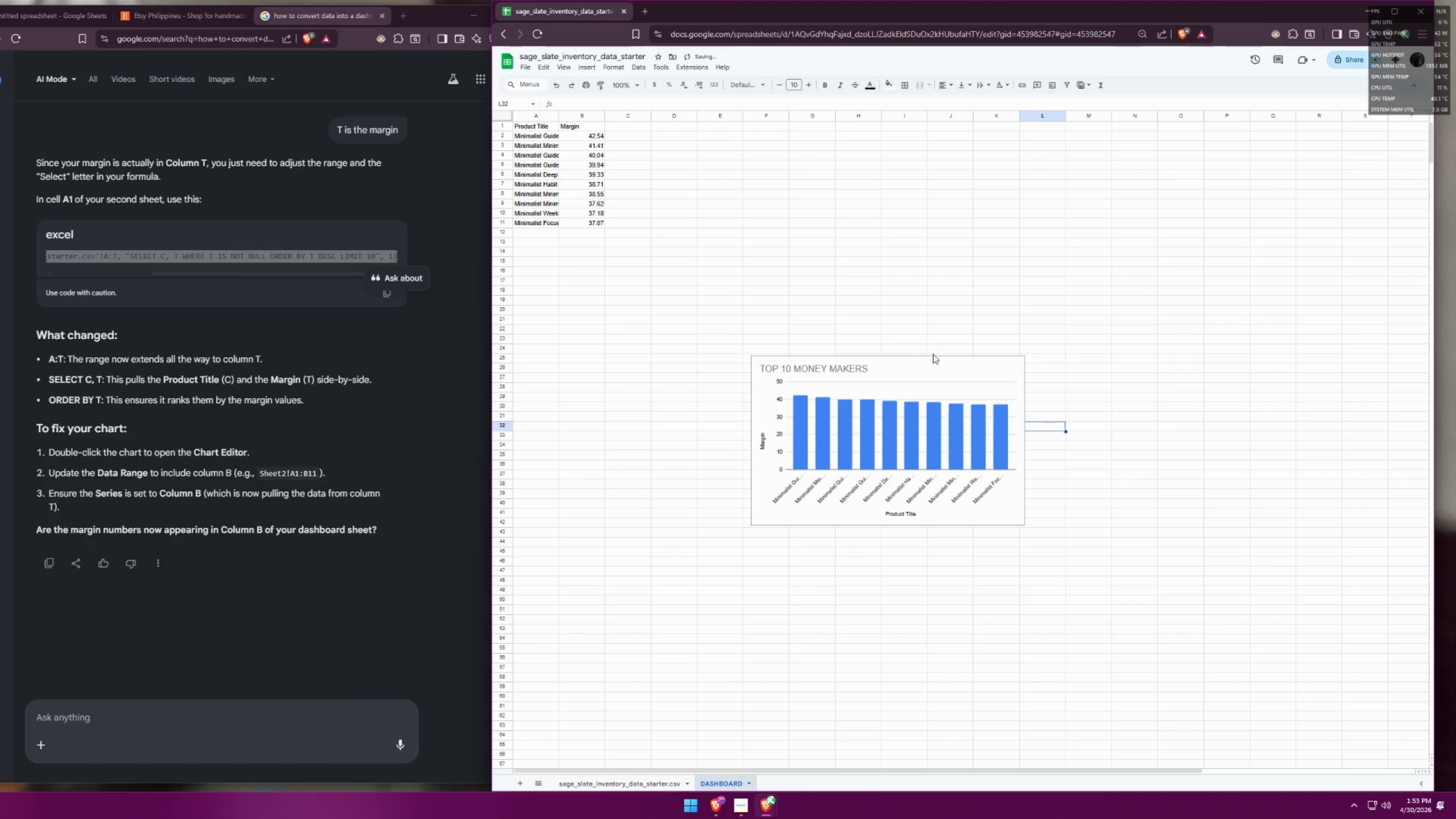 
left_click([1064, 340])
 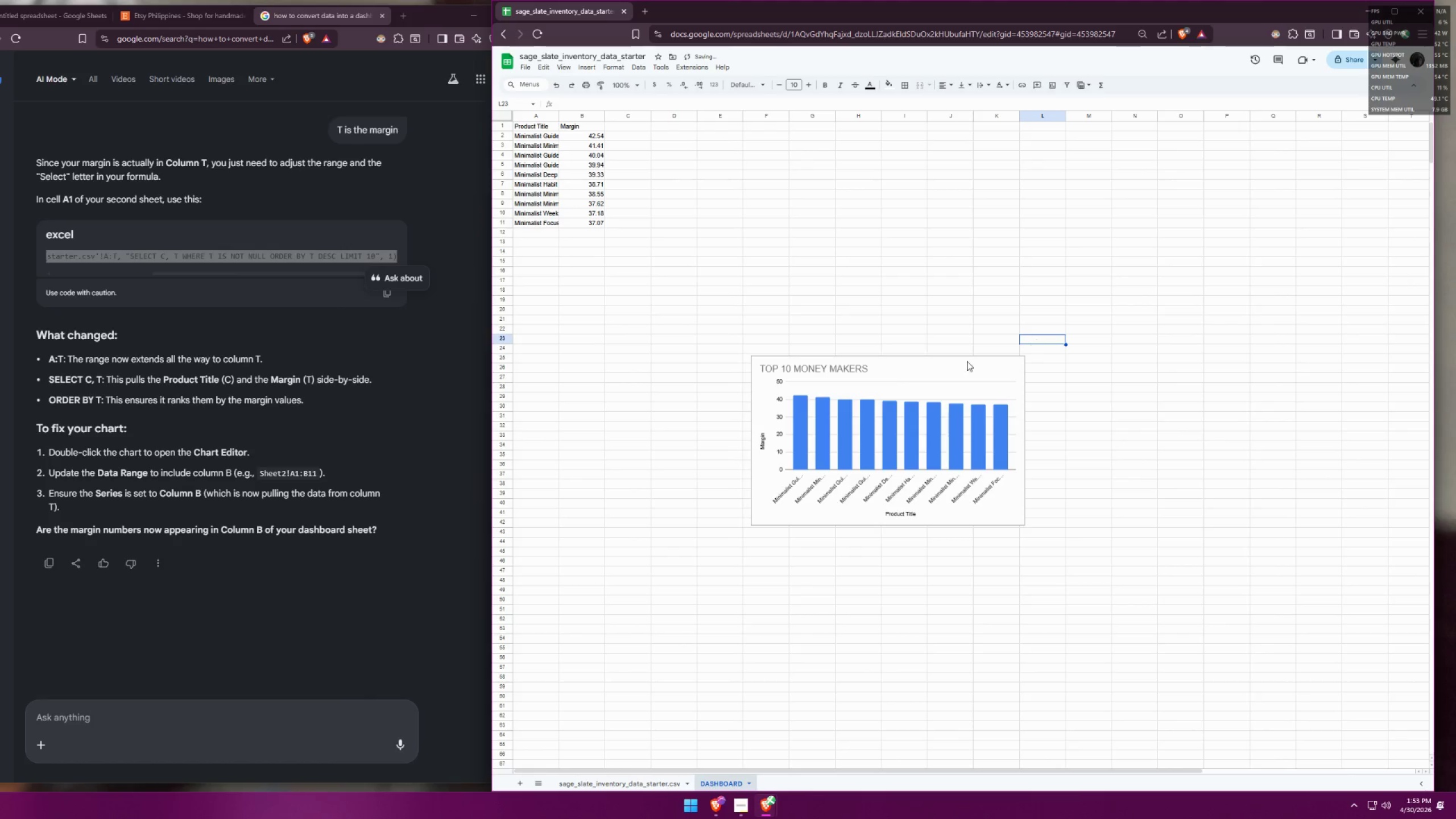 
left_click_drag(start_coordinate=[904, 371], to_coordinate=[900, 357])
 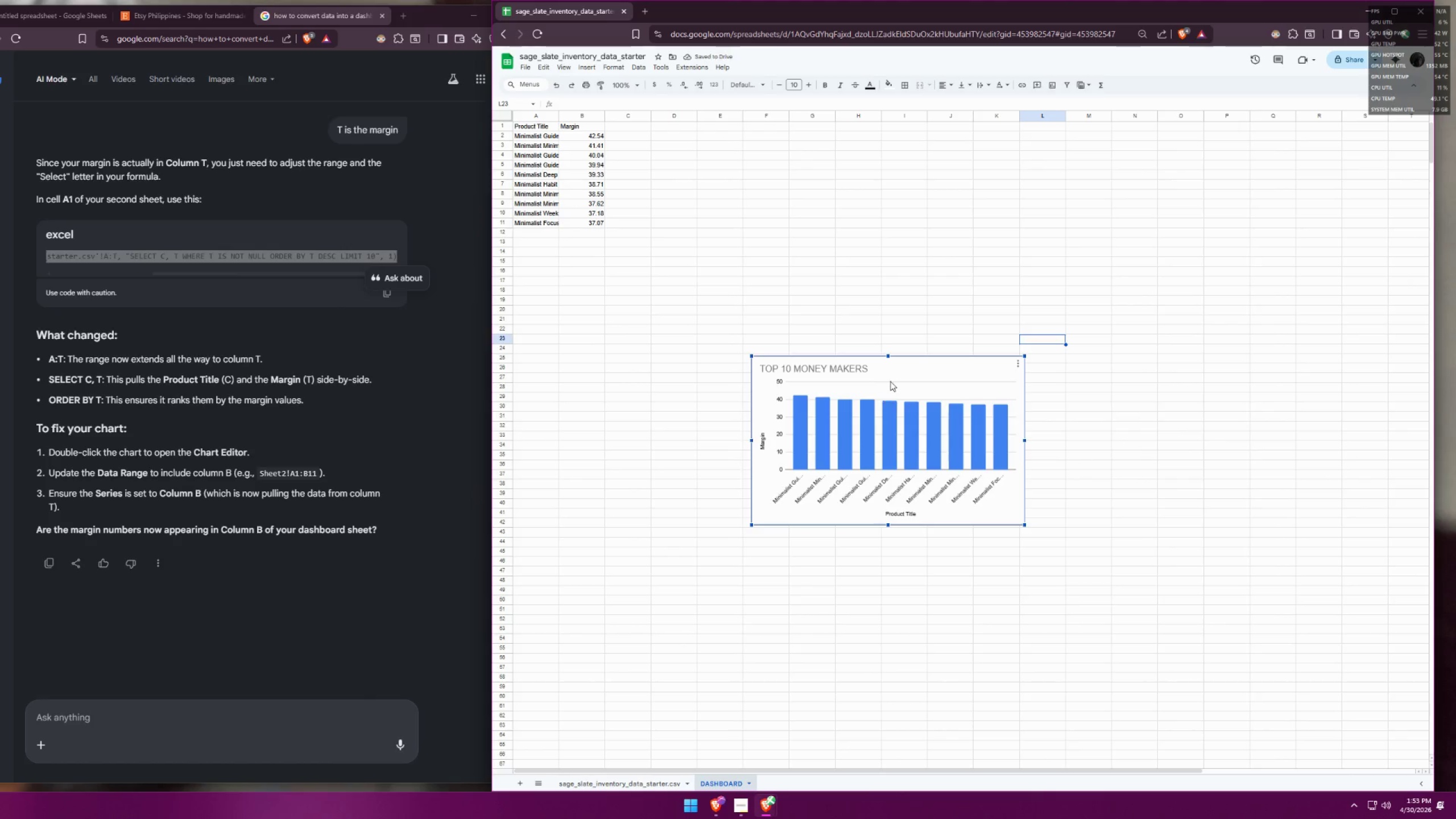 
left_click_drag(start_coordinate=[890, 380], to_coordinate=[842, 147])
 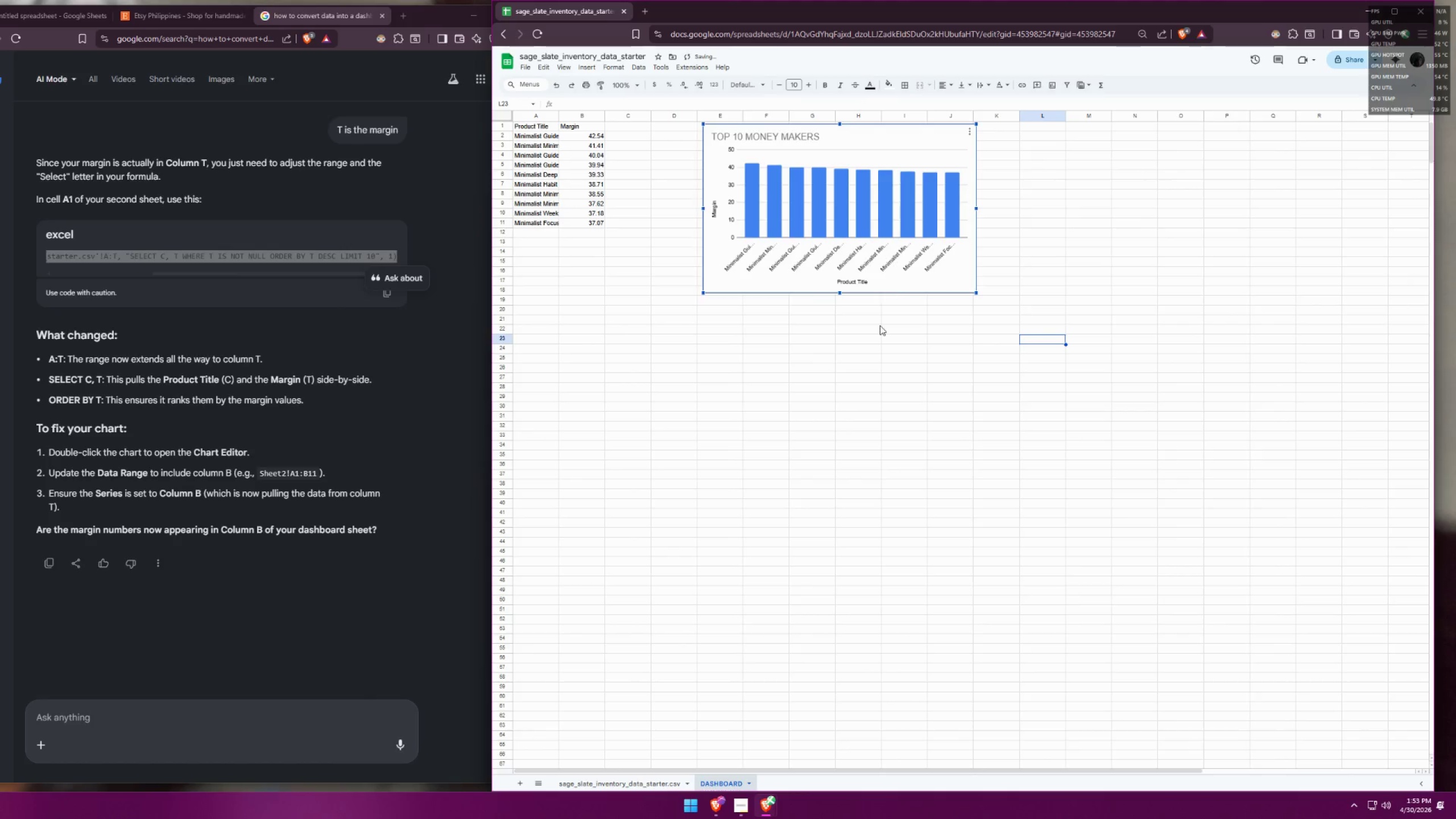 
left_click([880, 325])
 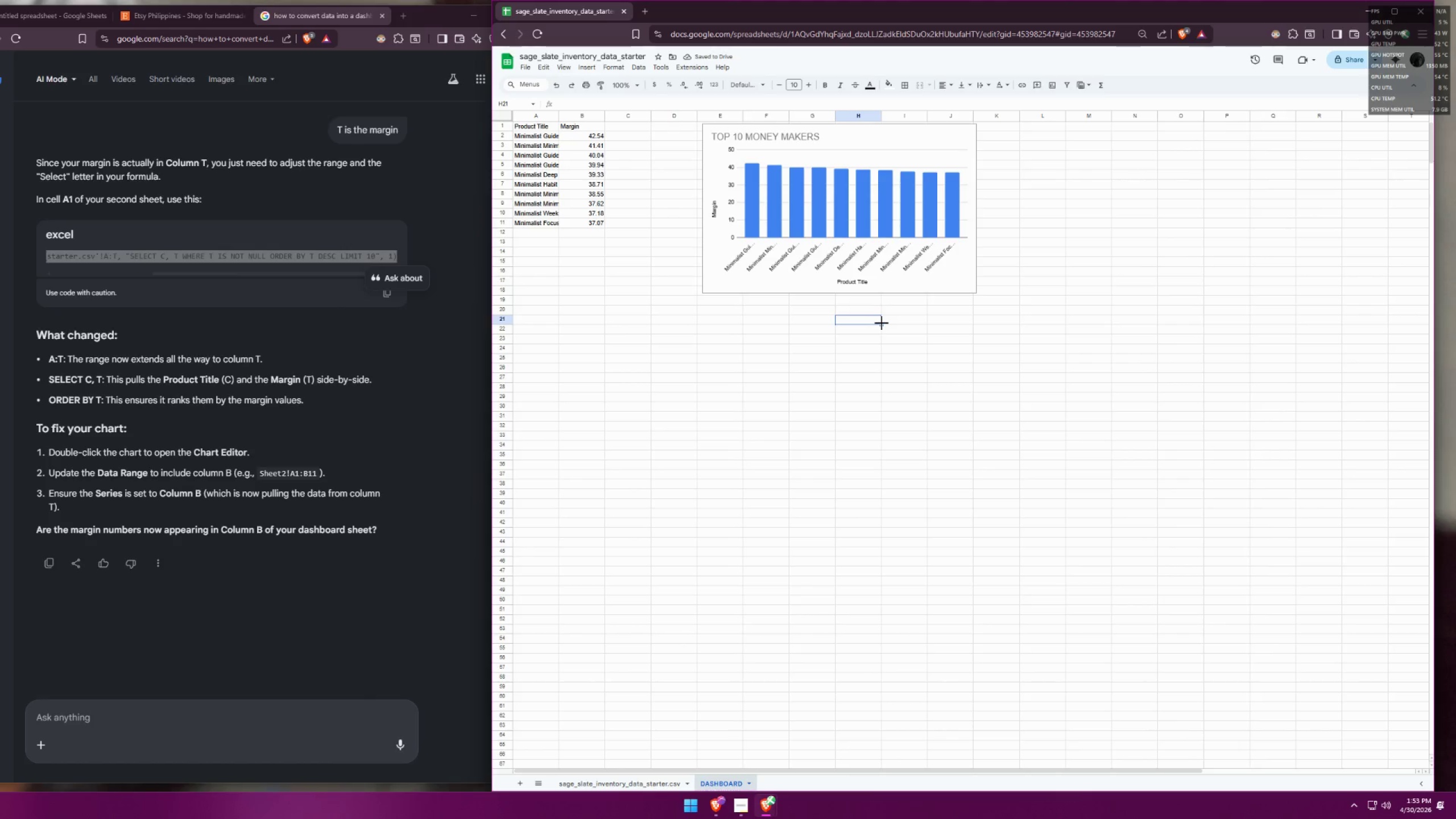 
wait(8.14)
 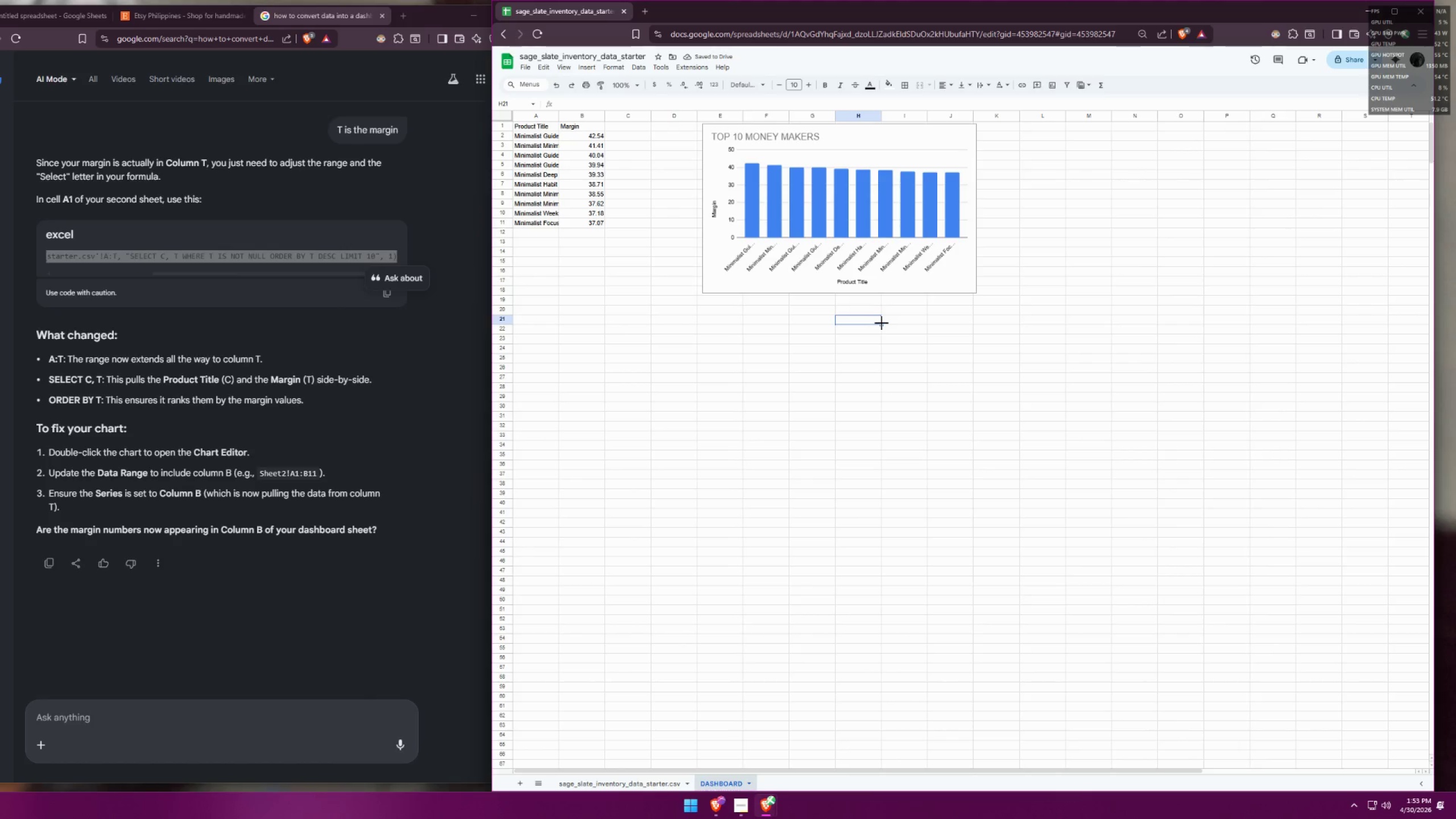 
double_click([216, 714])
 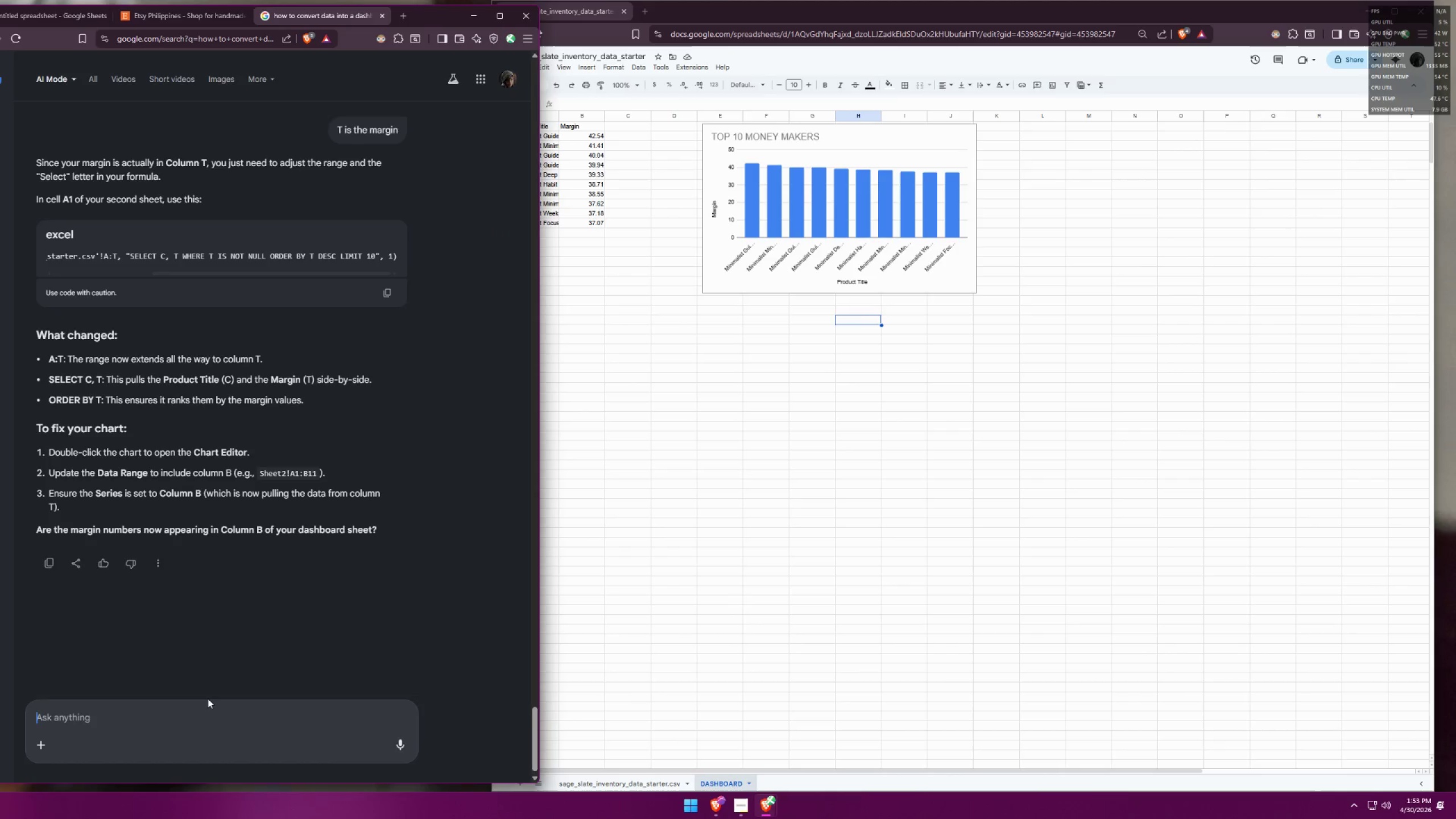 
type(now i want to calculate)
key(Backspace)
key(Backspace)
key(Backspace)
key(Backspace)
key(Backspace)
key(Backspace)
key(Backspace)
key(Backspace)
key(Backspace)
type(make dat)
key(Backspace)
key(Backspace)
key(Backspace)
key(Backspace)
key(Backspace)
key(Backspace)
key(Backspace)
key(Backspace)
type(dat)
key(Backspace)
key(Backspace)
key(Backspace)
type(top 10 data of this again but for fastest lead tm)
key(Backspace)
type(ime, with product title and the leadtime)
 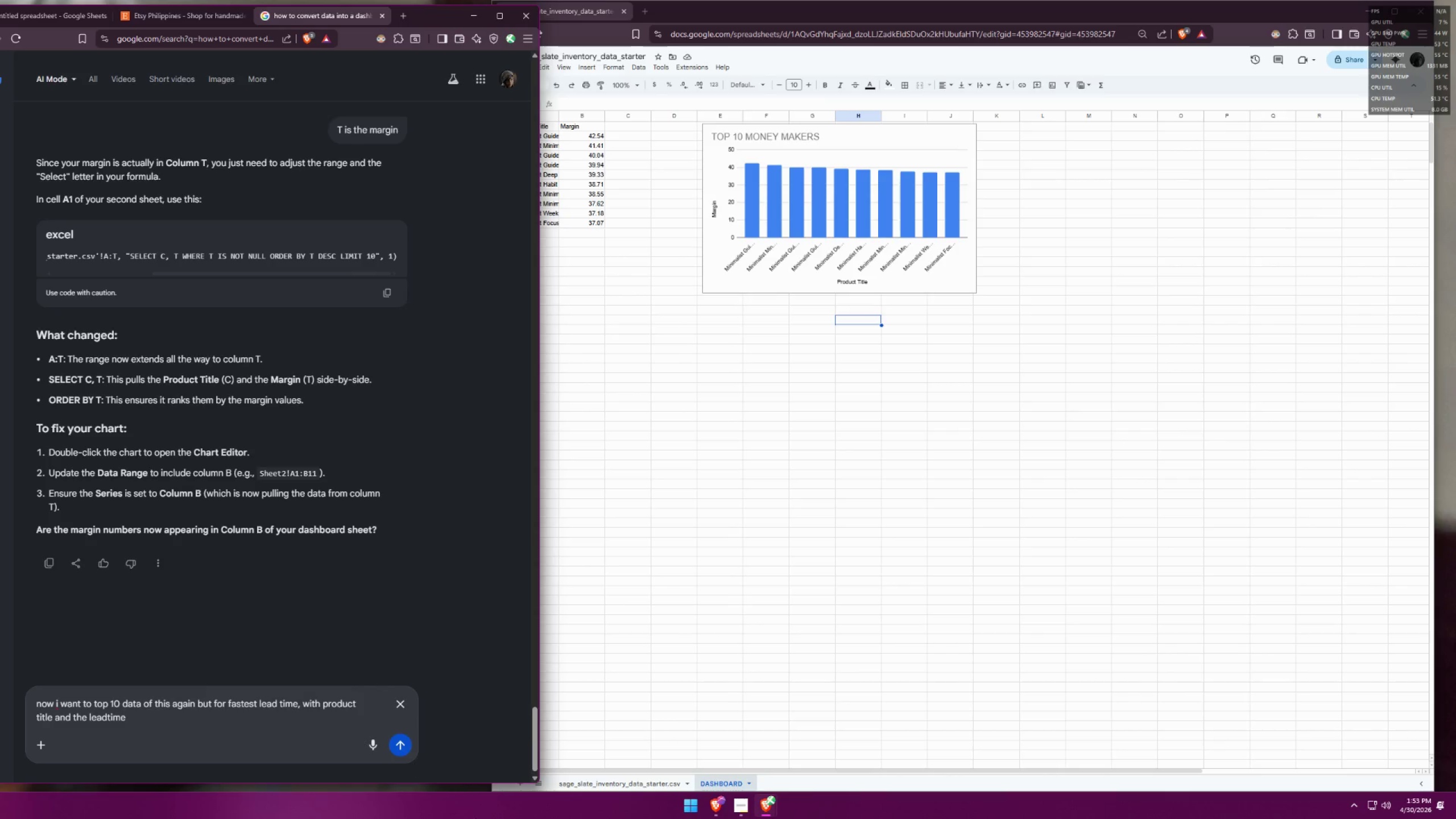 
left_click([622, 784])
 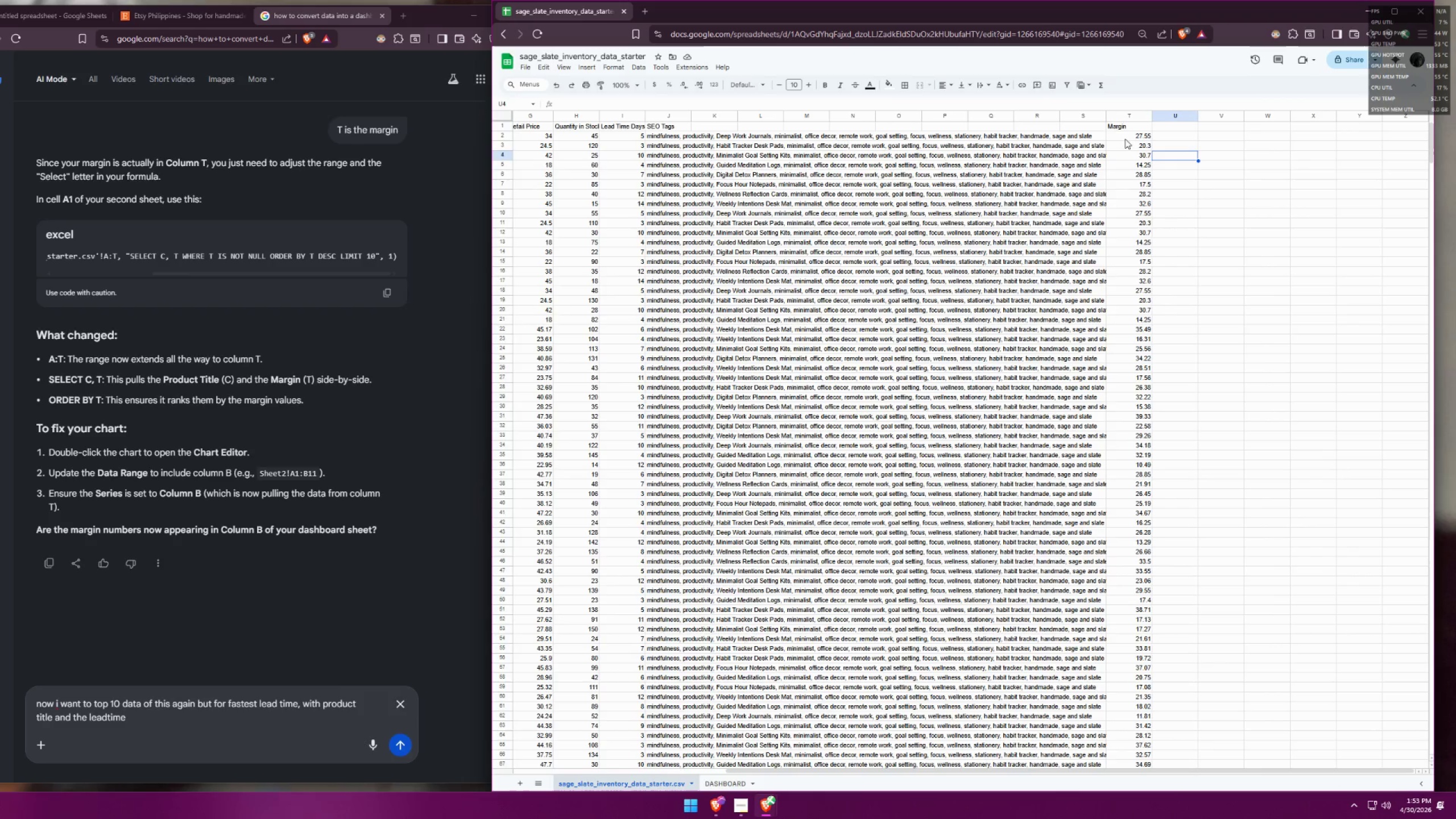 
left_click_drag(start_coordinate=[1125, 130], to_coordinate=[534, 126])
 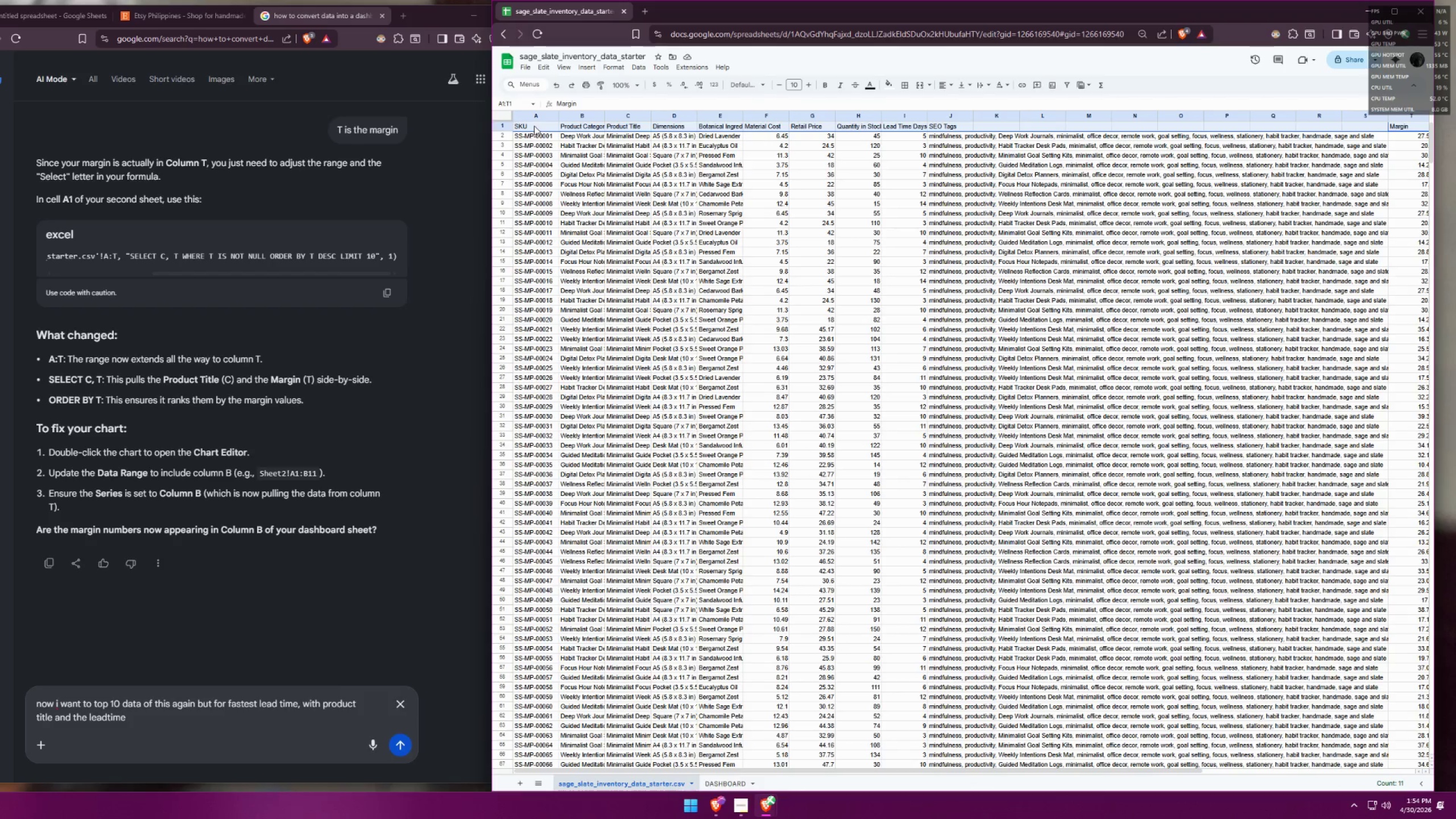 
key(Control+ControlLeft)
 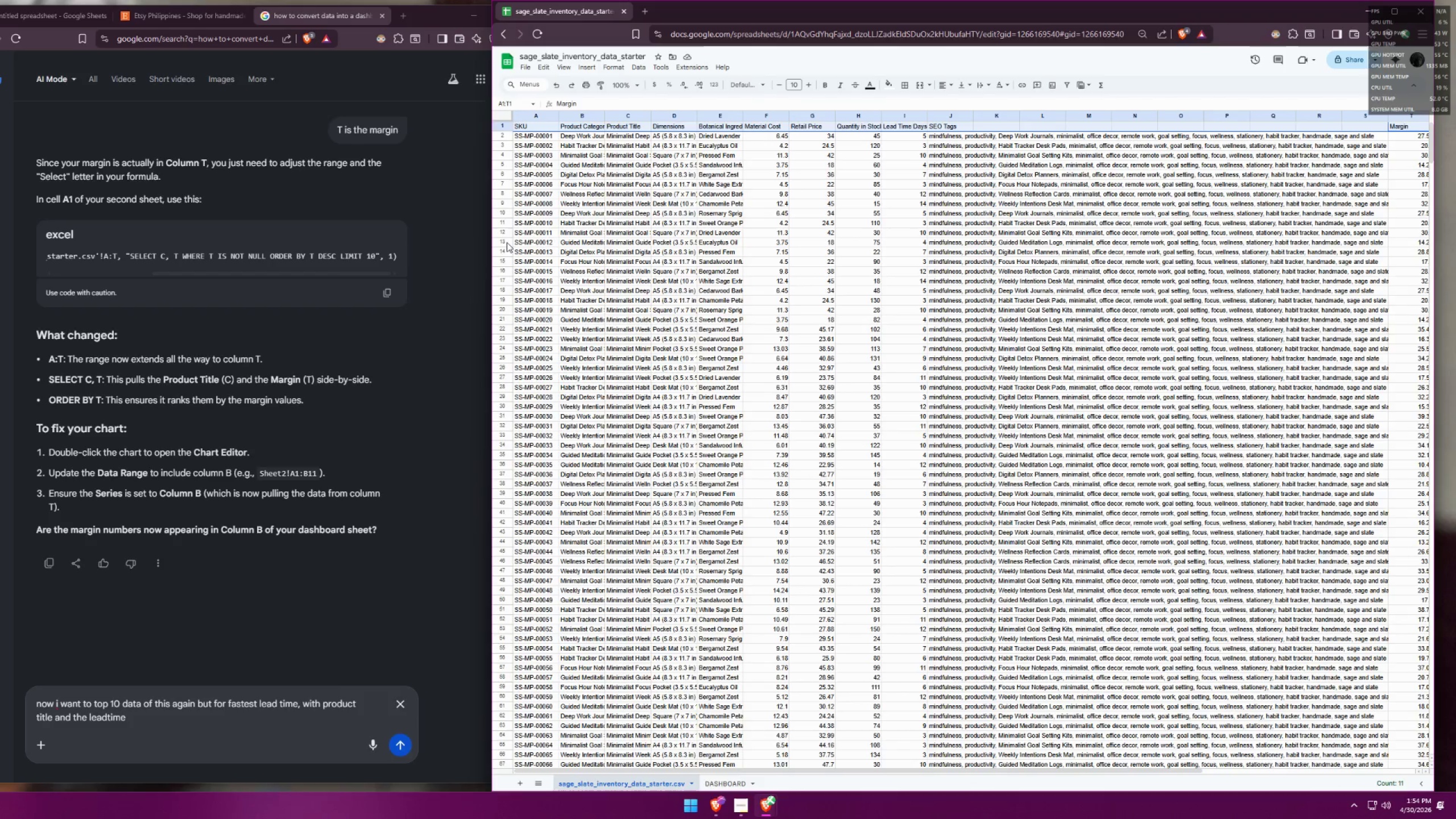 
key(Control+C)
 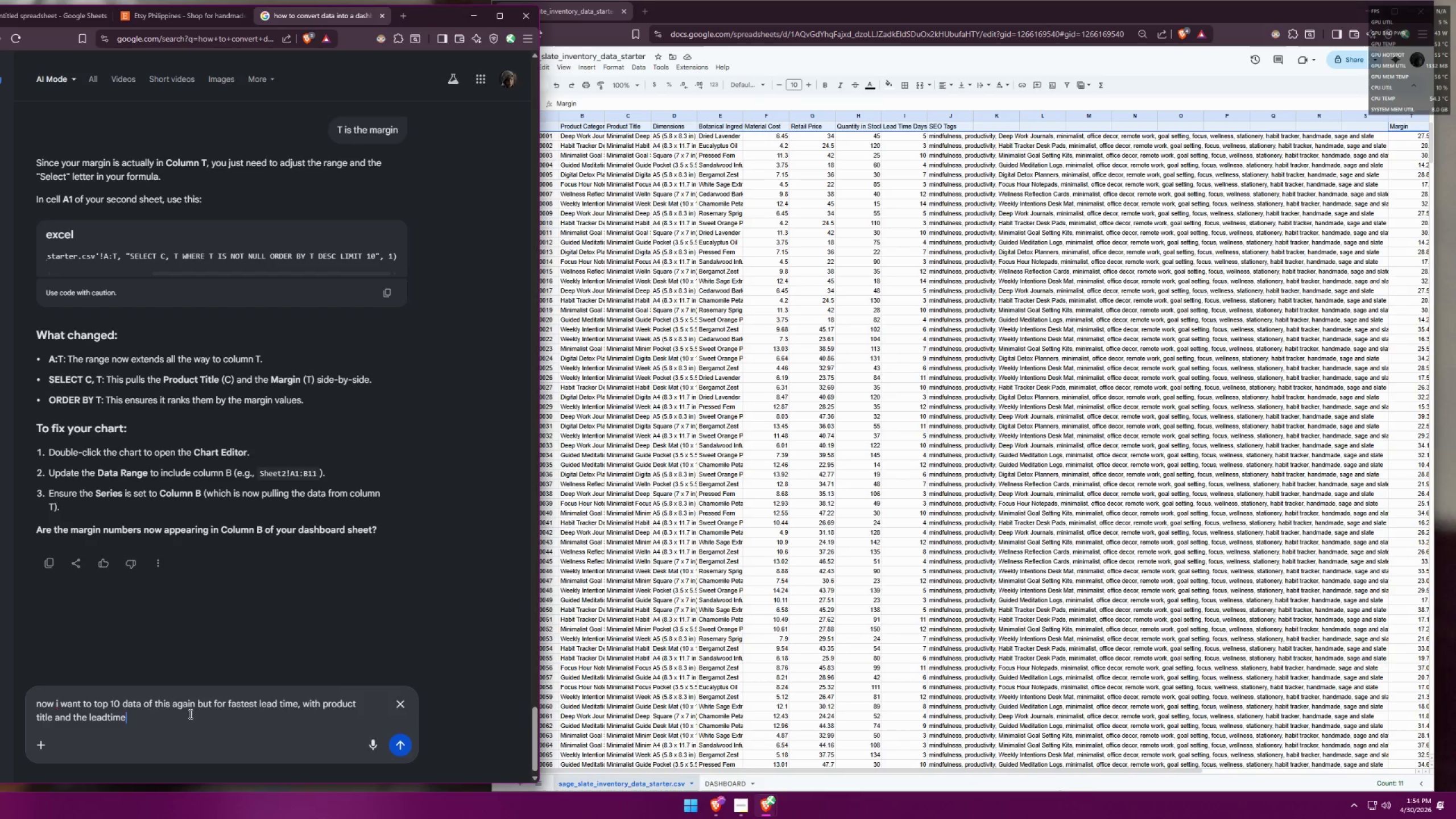 
type( for reference again this are the headers of the sheet 1 :)
 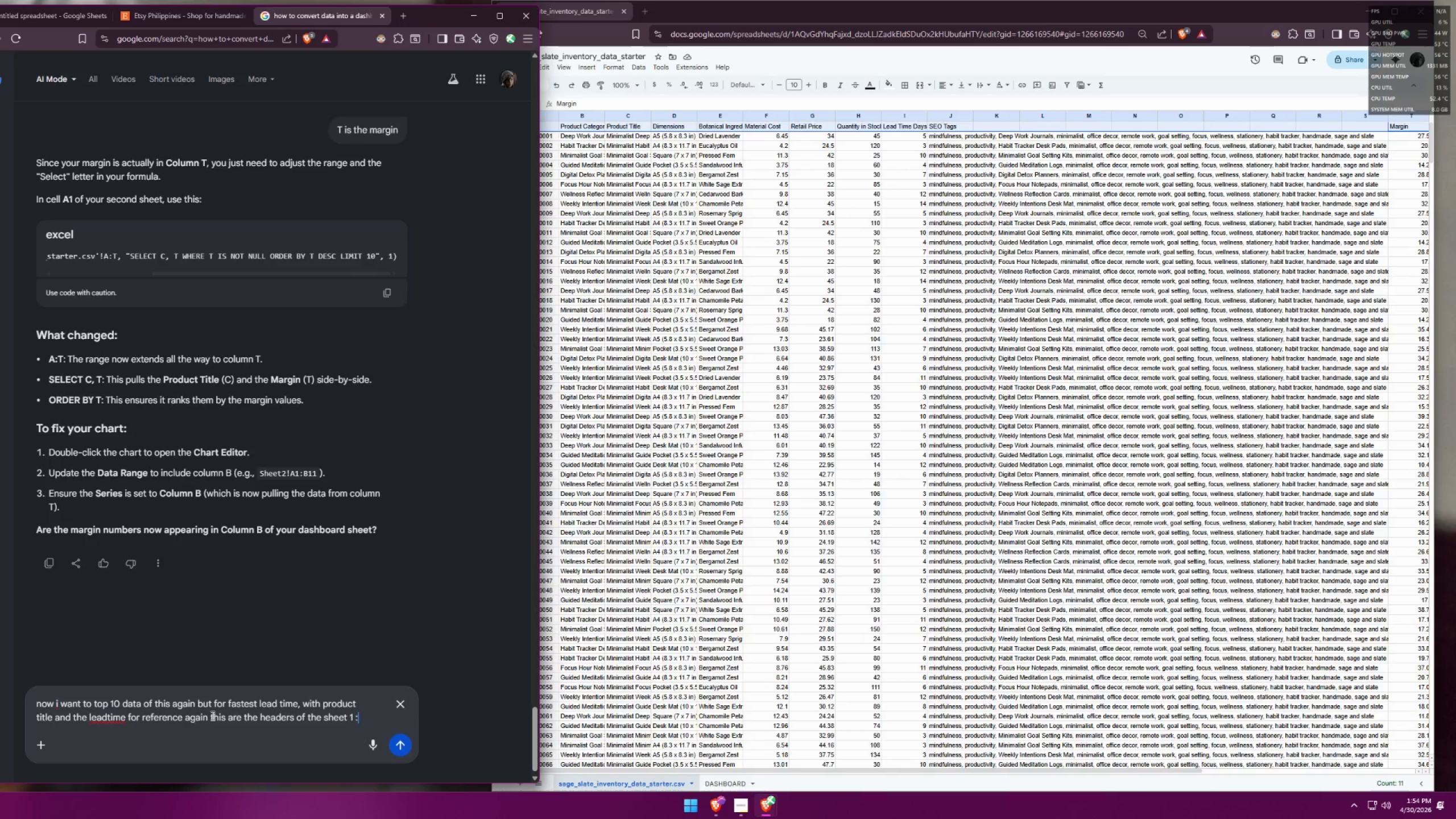 
key(Shift+Enter)
 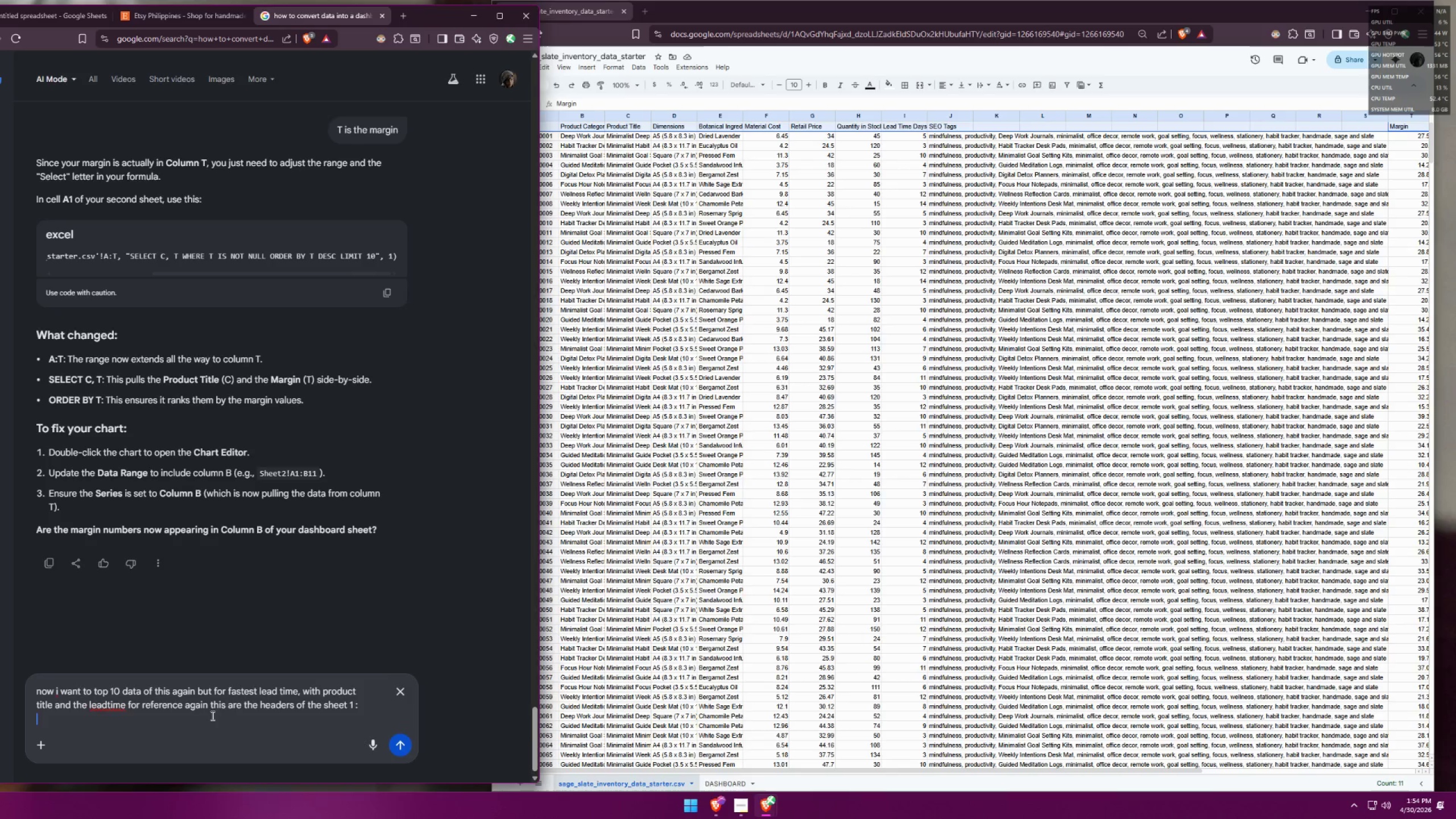 
key(Shift+Enter)
 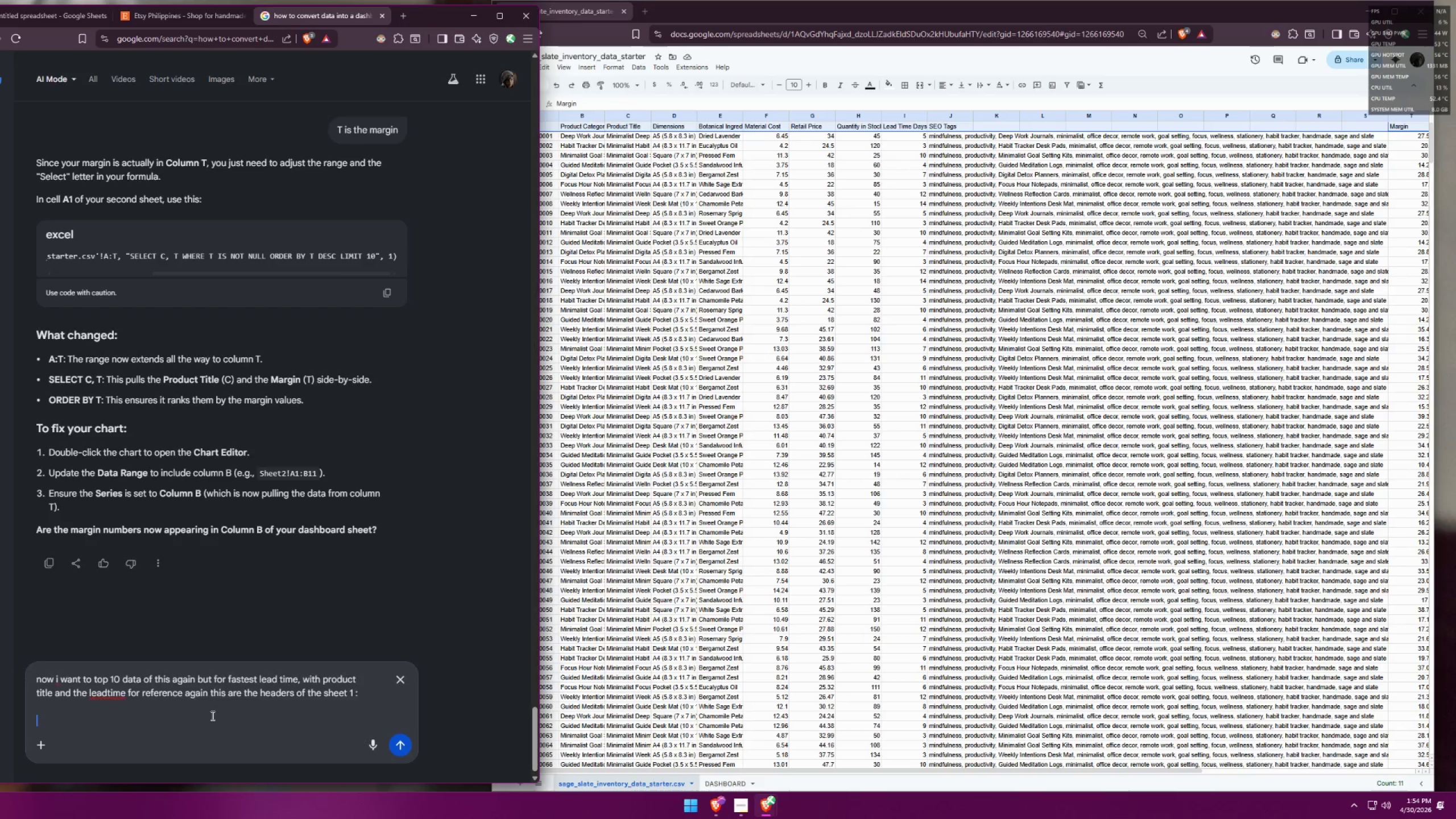 
key(Control+ControlLeft)
 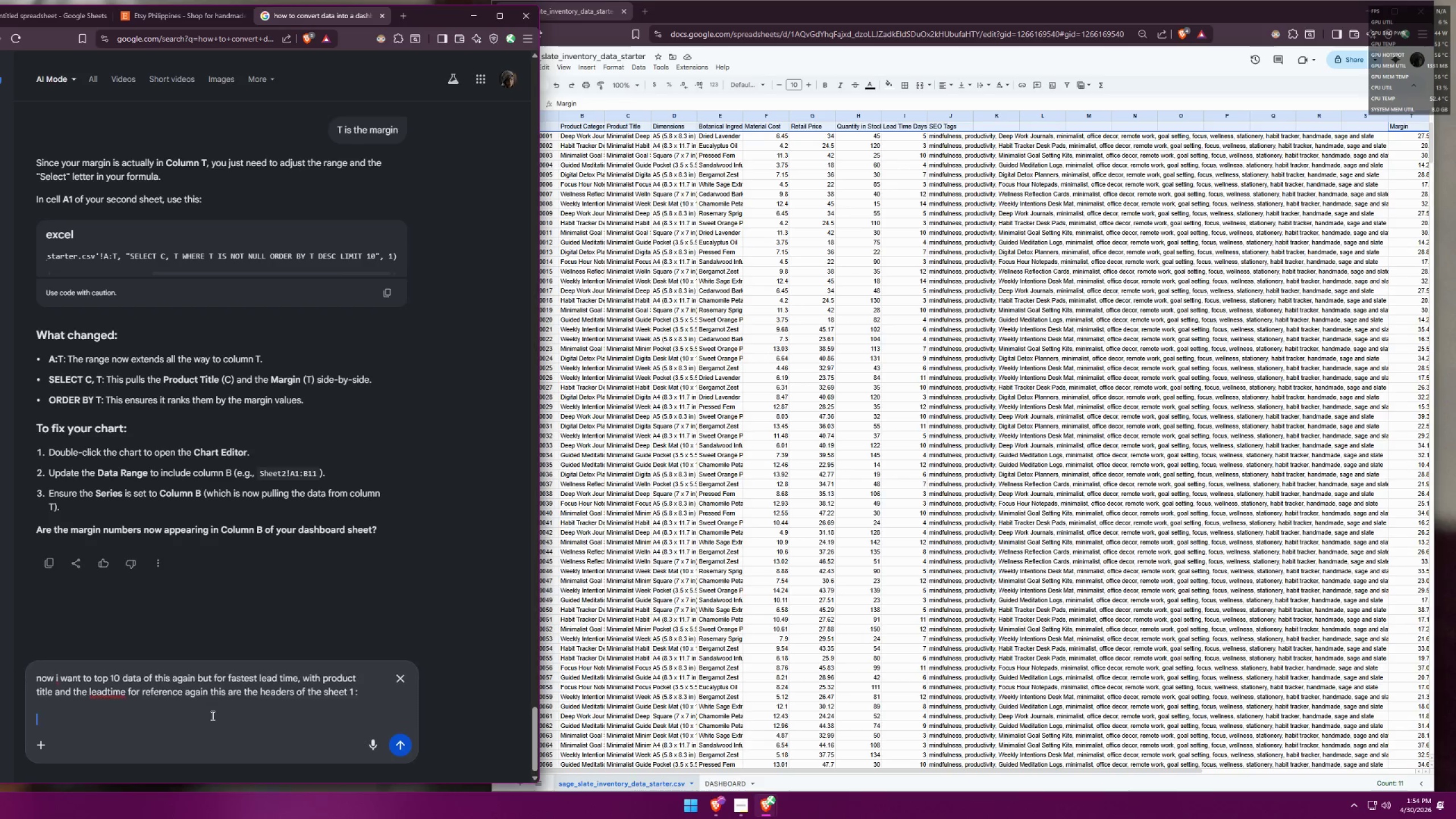 
key(Control+V)
 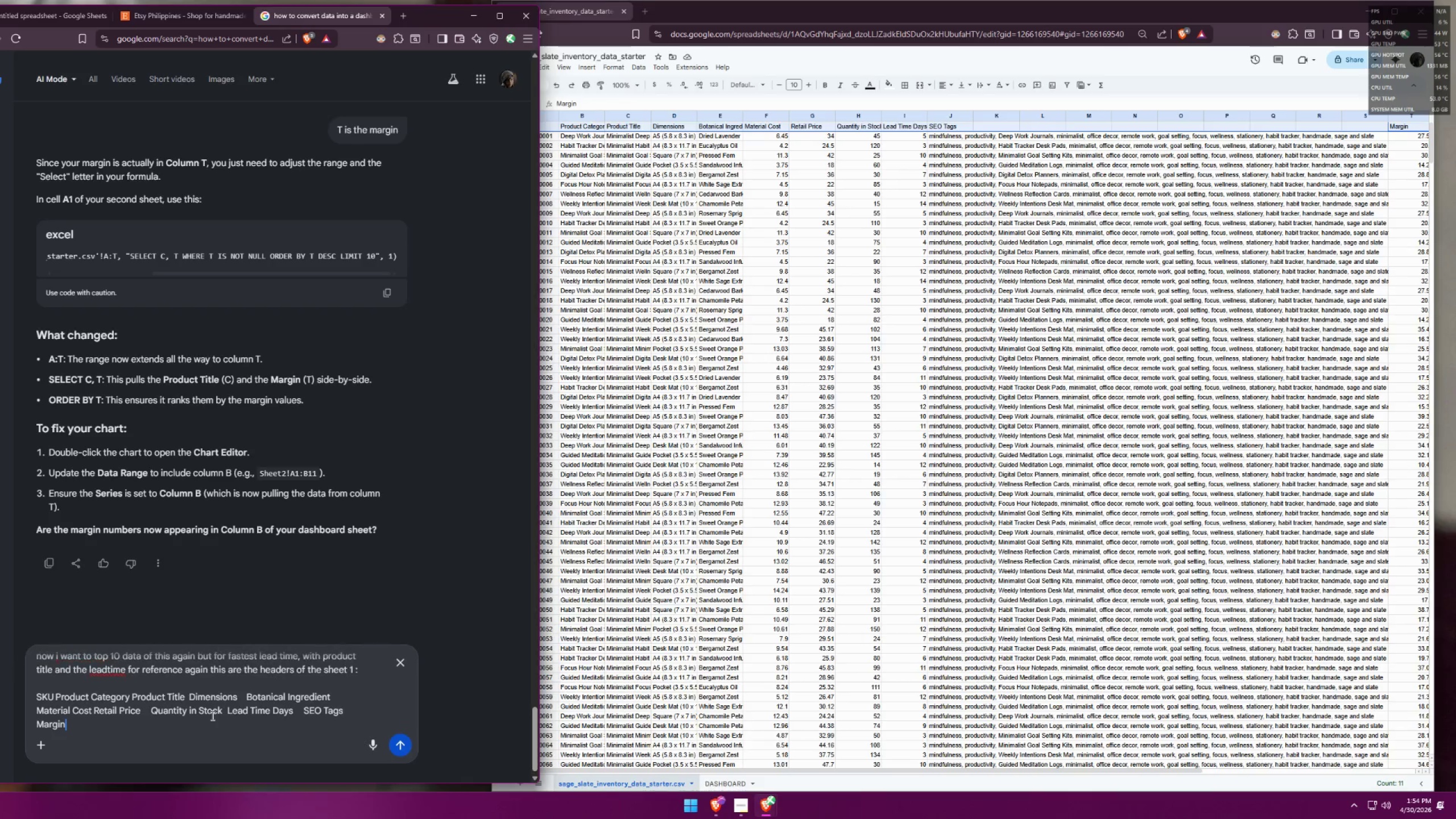 
key(Enter)
 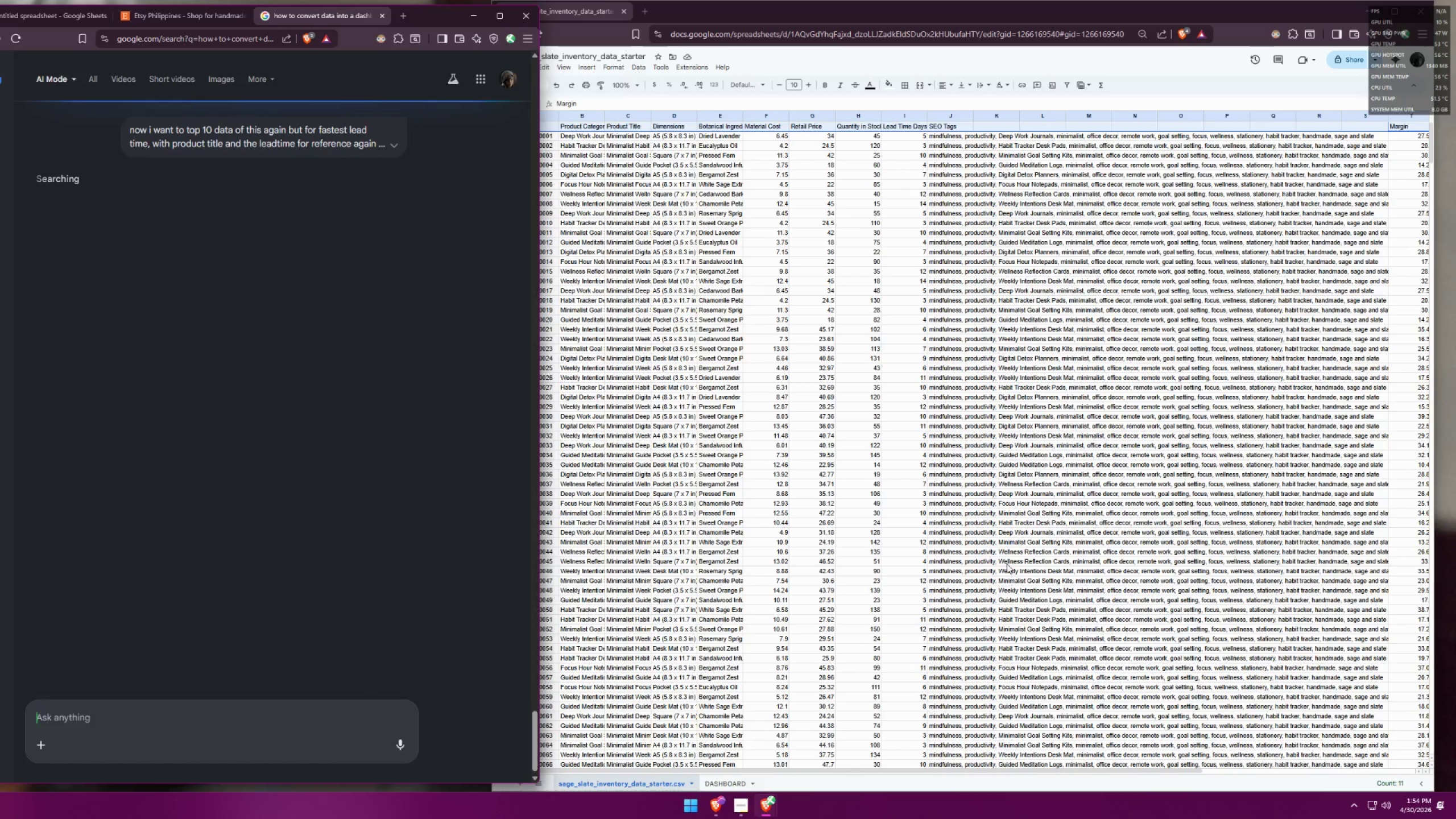 
wait(5.19)
 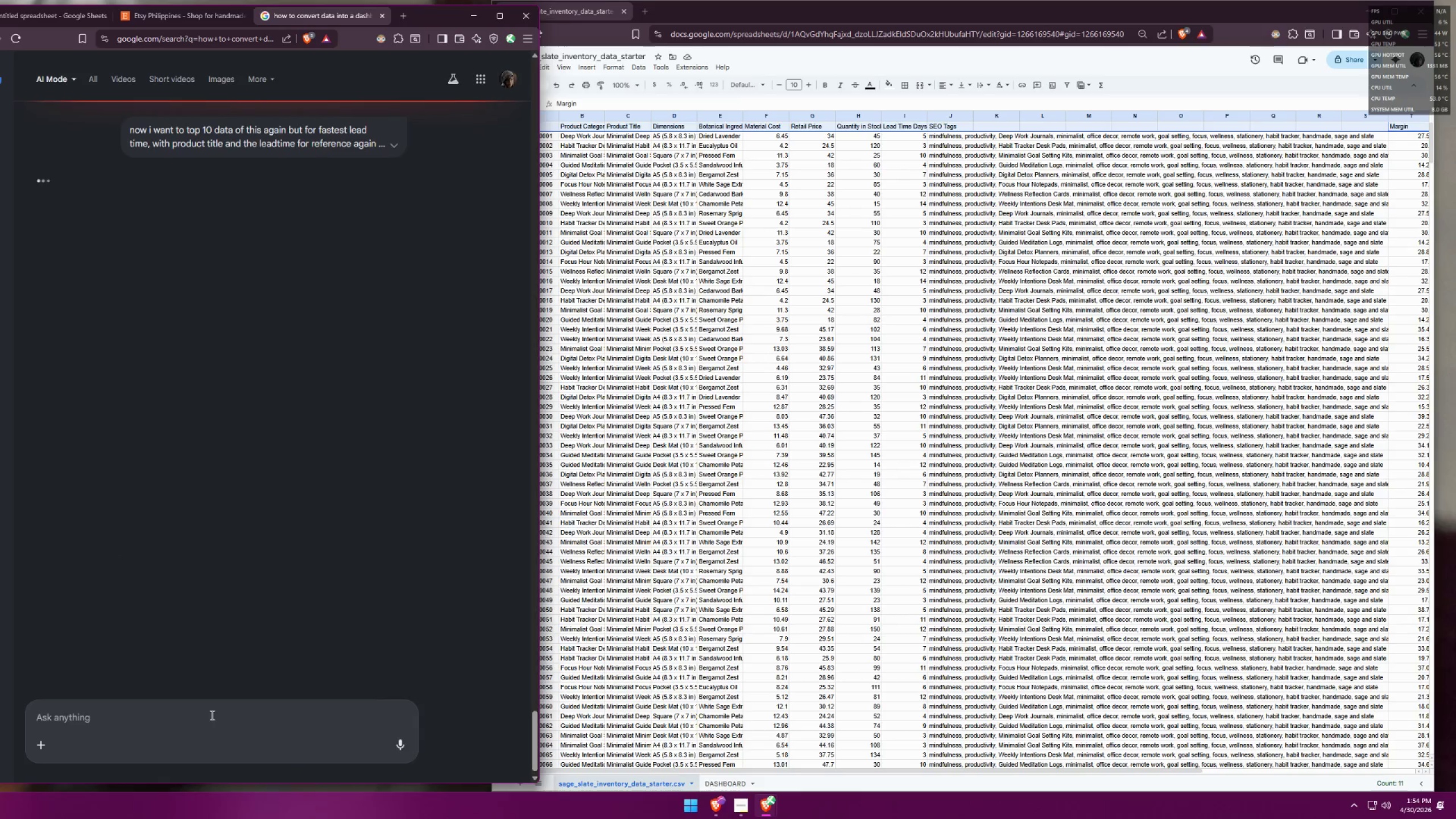 
left_click([735, 789])
 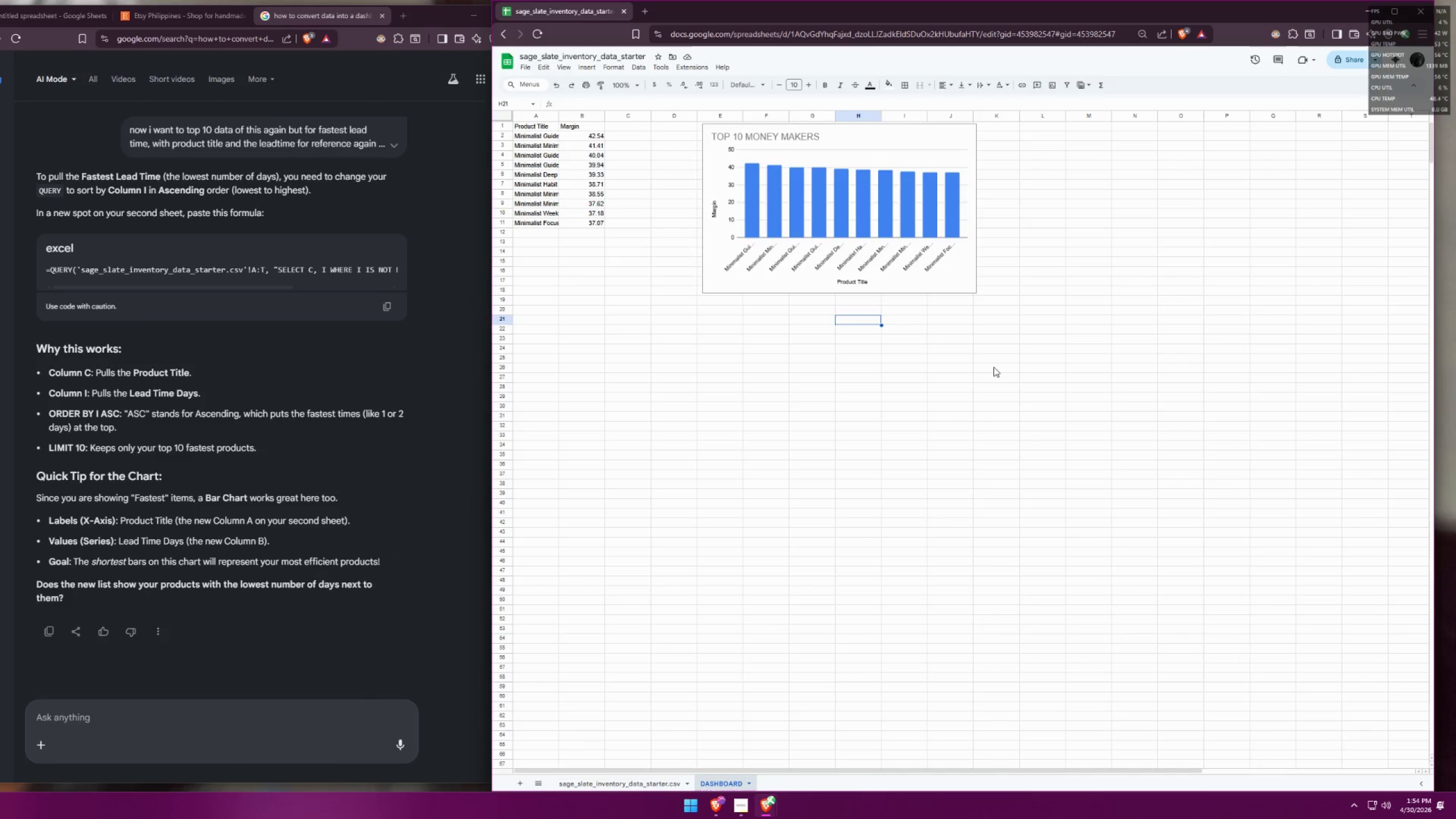 
wait(7.23)
 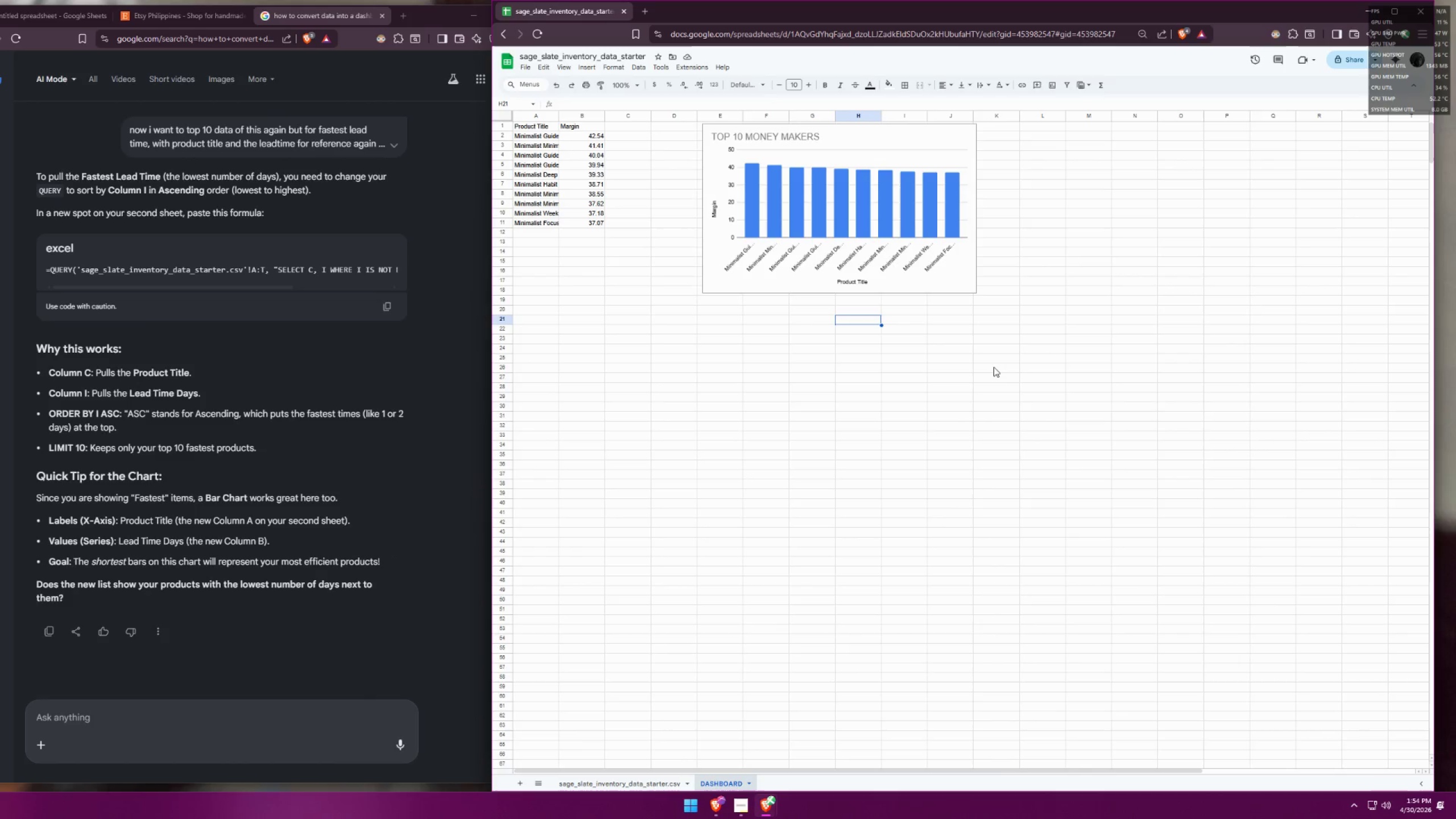 
left_click_drag(start_coordinate=[279, 289], to_coordinate=[218, 285])
 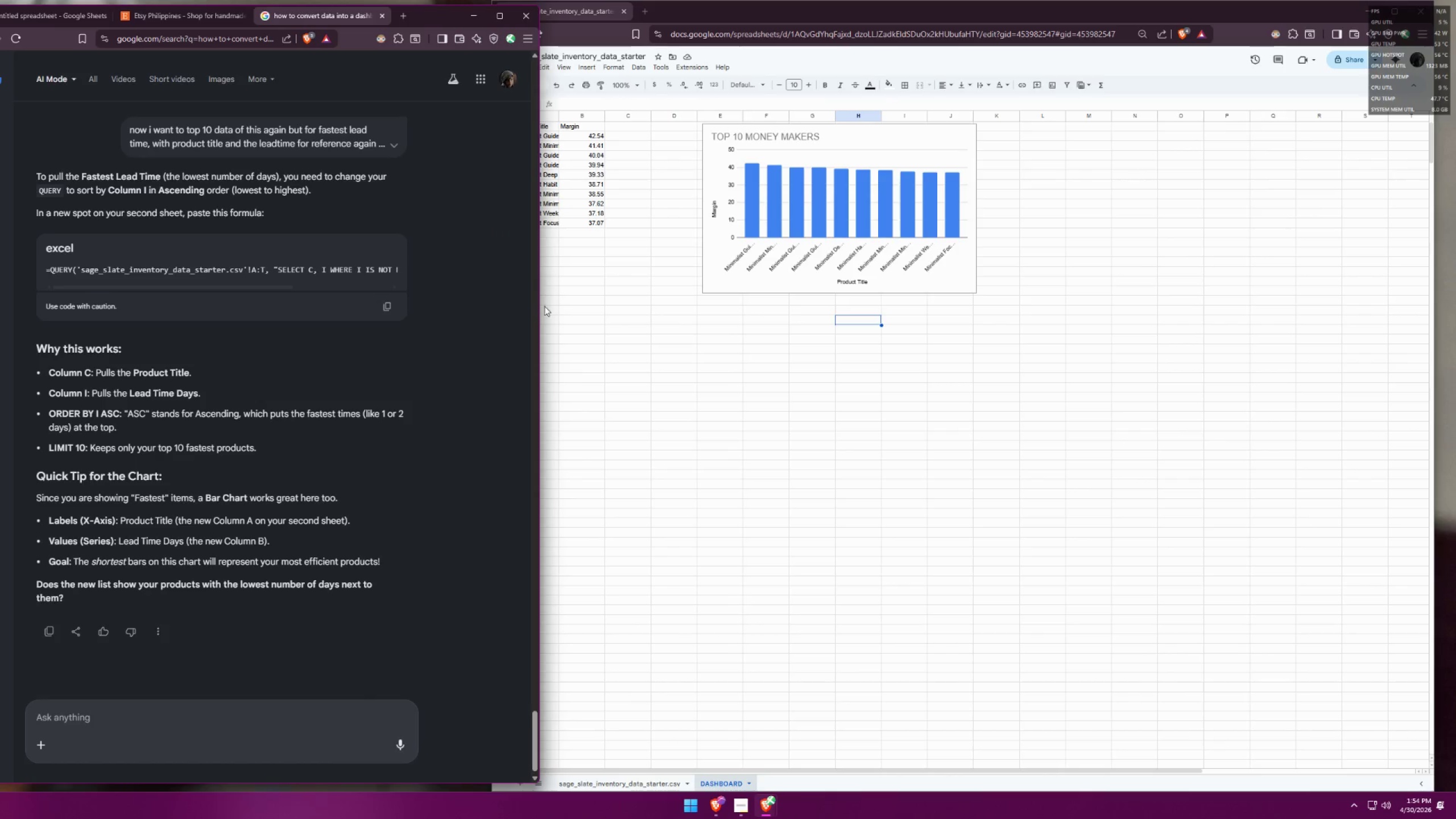 
left_click([549, 309])
 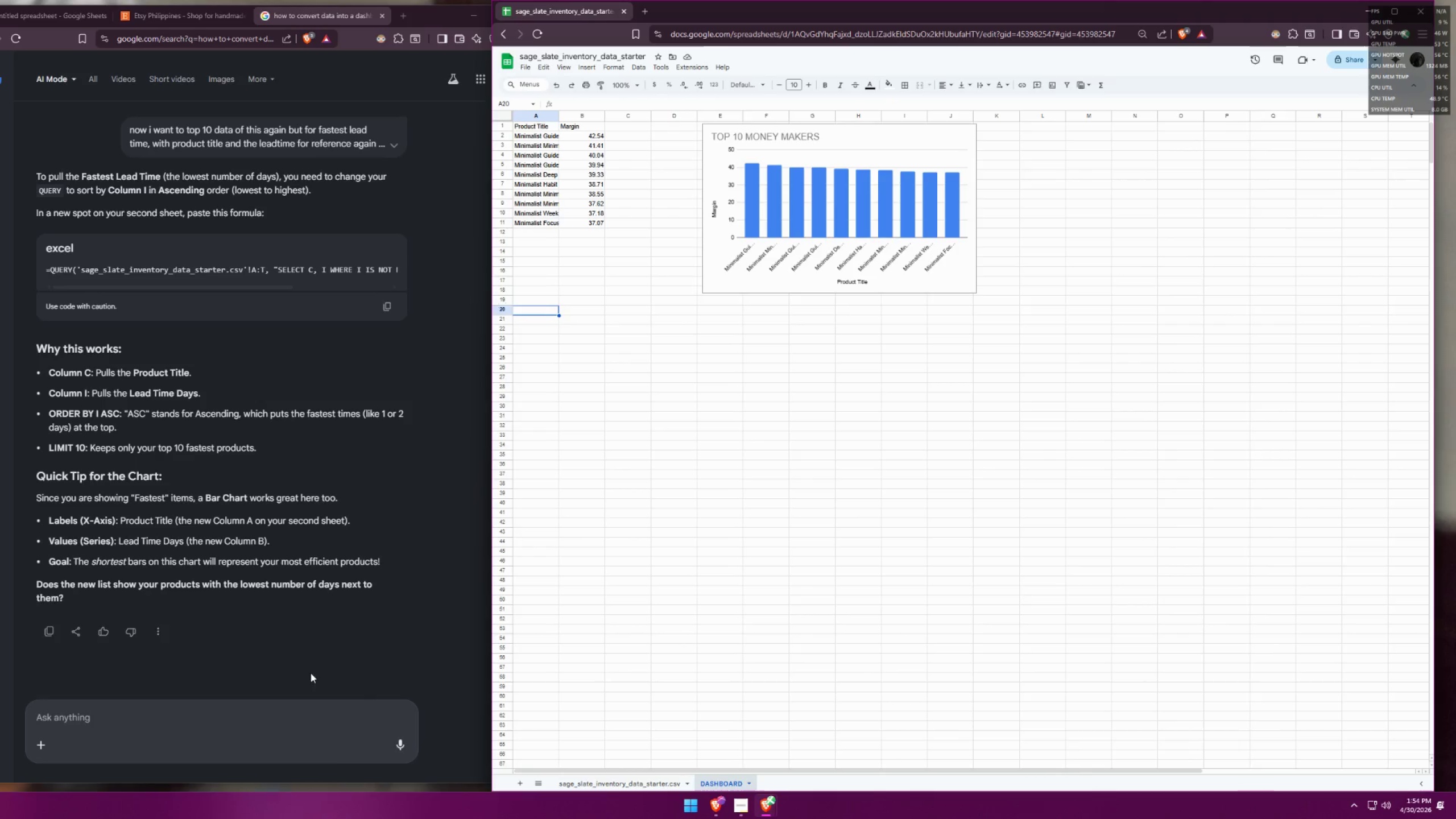 
left_click([200, 711])
 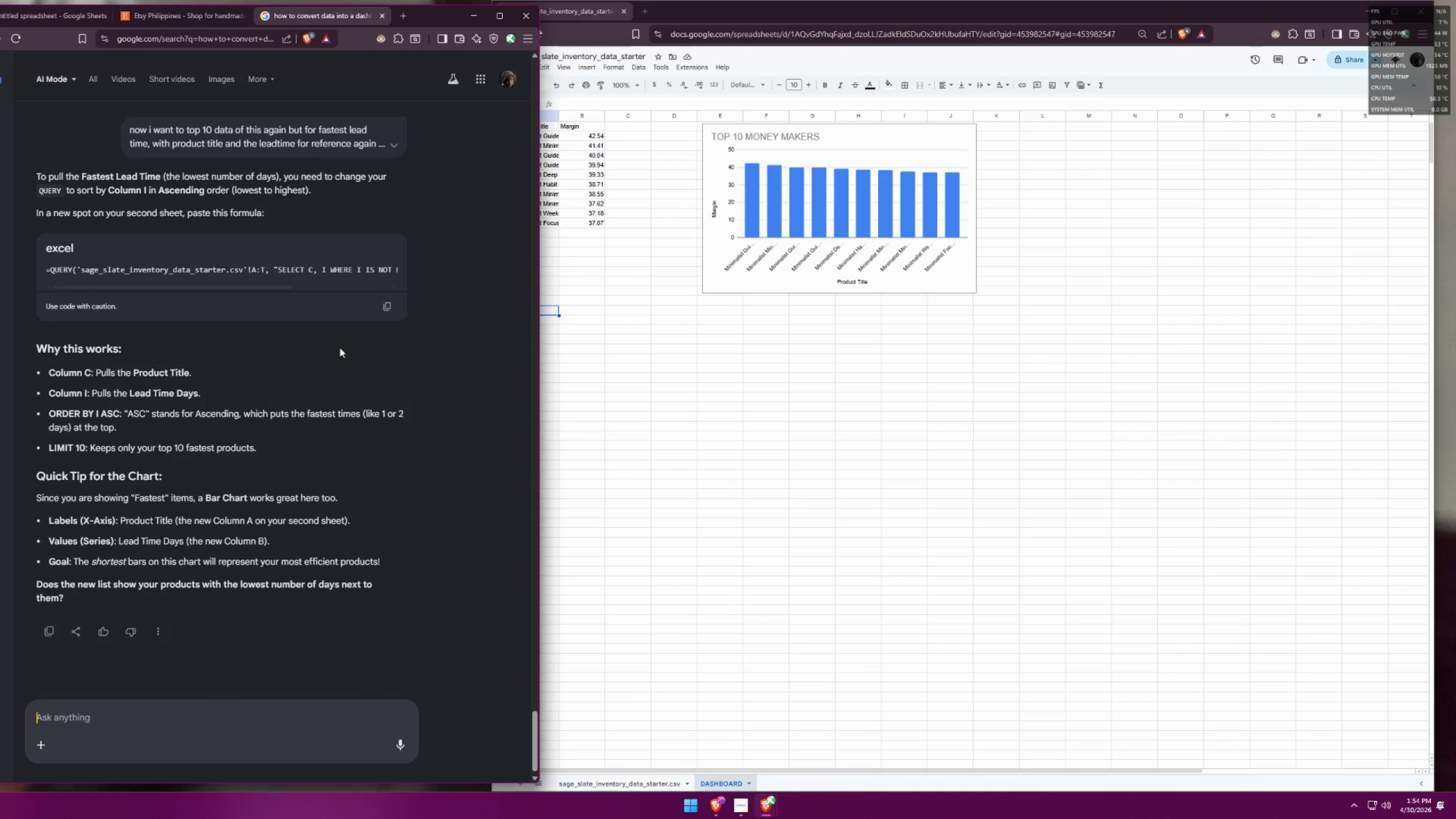 
left_click_drag(start_coordinate=[242, 286], to_coordinate=[367, 280])
 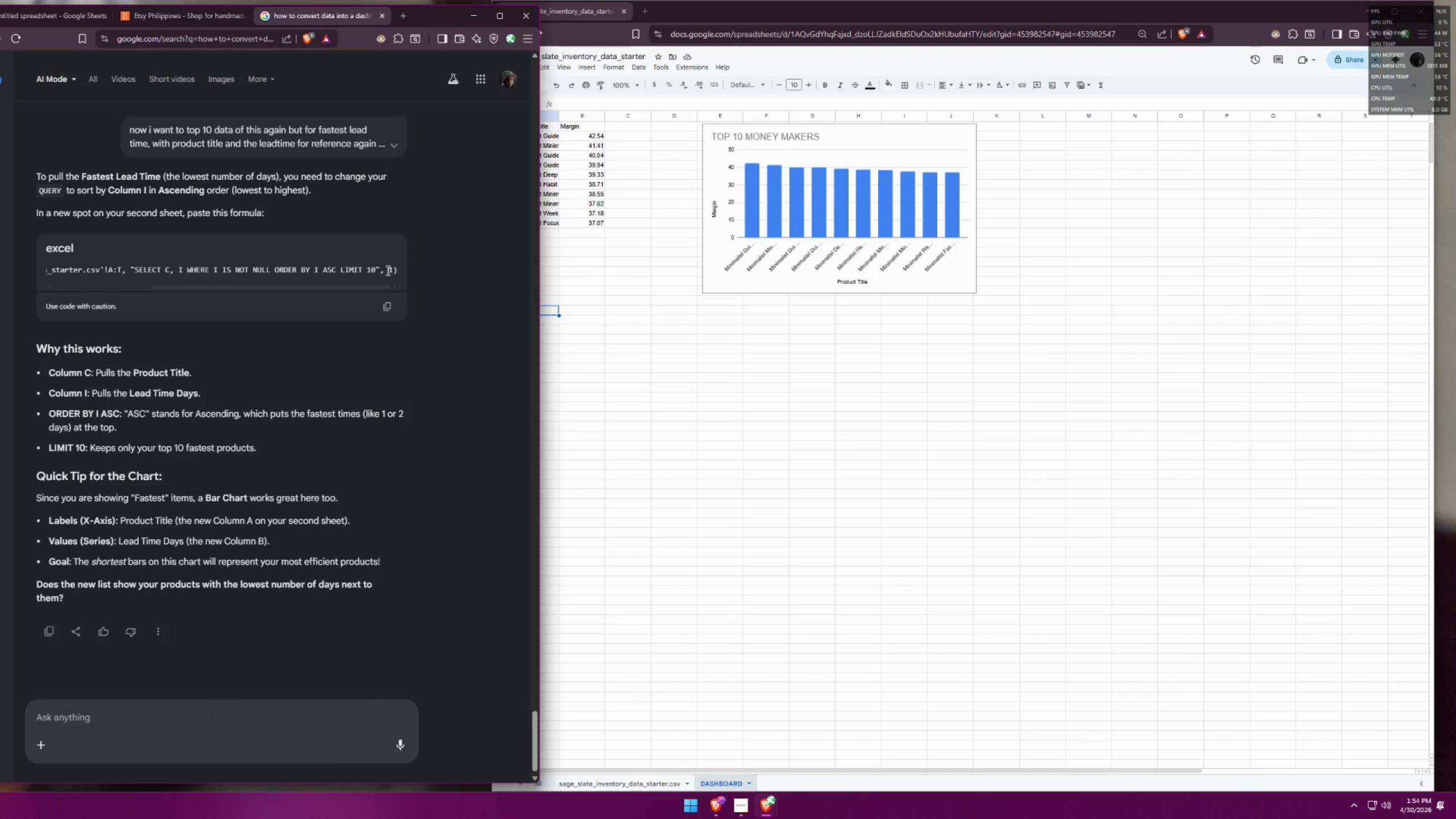 
left_click_drag(start_coordinate=[346, 288], to_coordinate=[0, 270])
 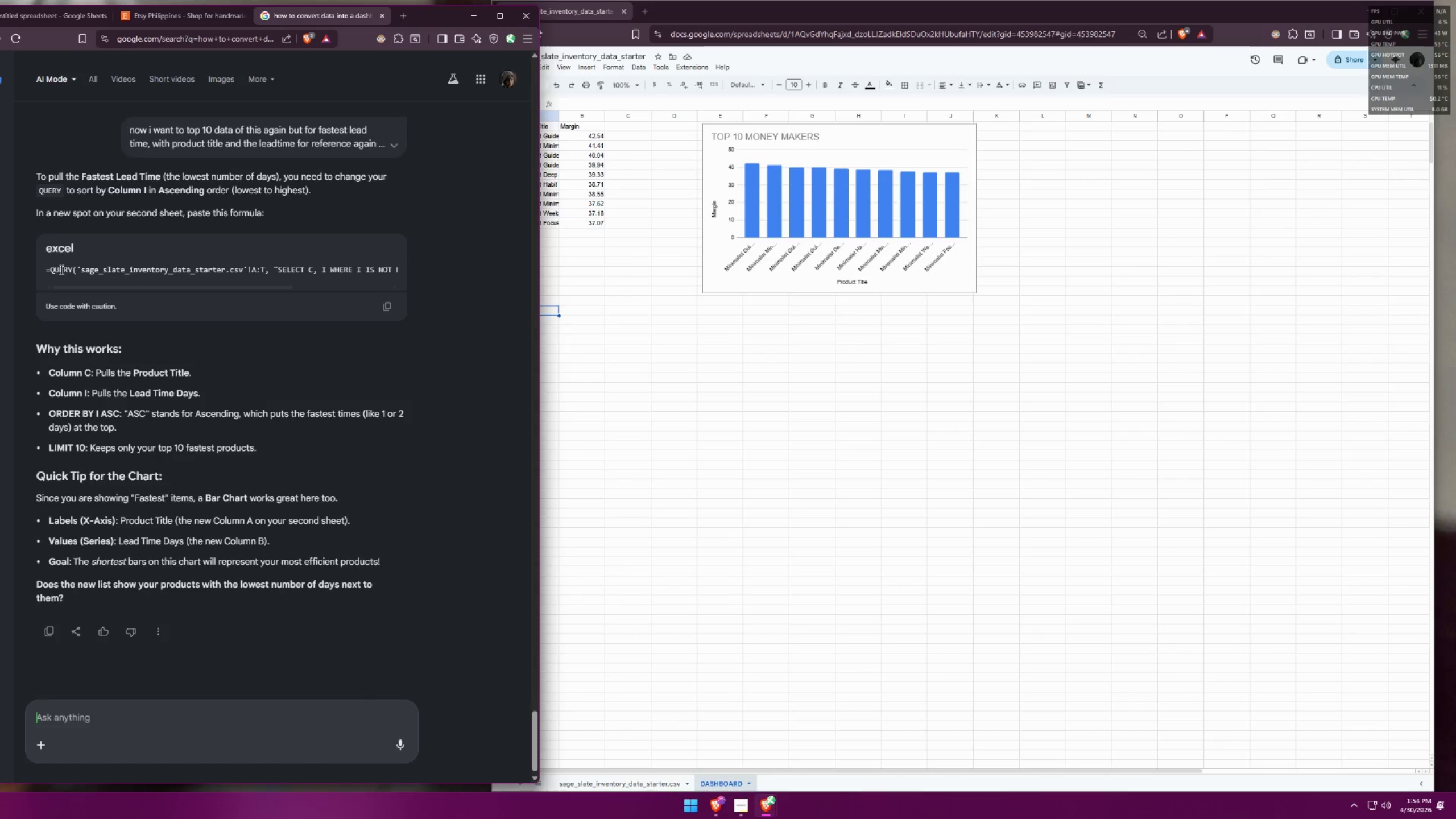 
left_click_drag(start_coordinate=[46, 270], to_coordinate=[519, 274])
 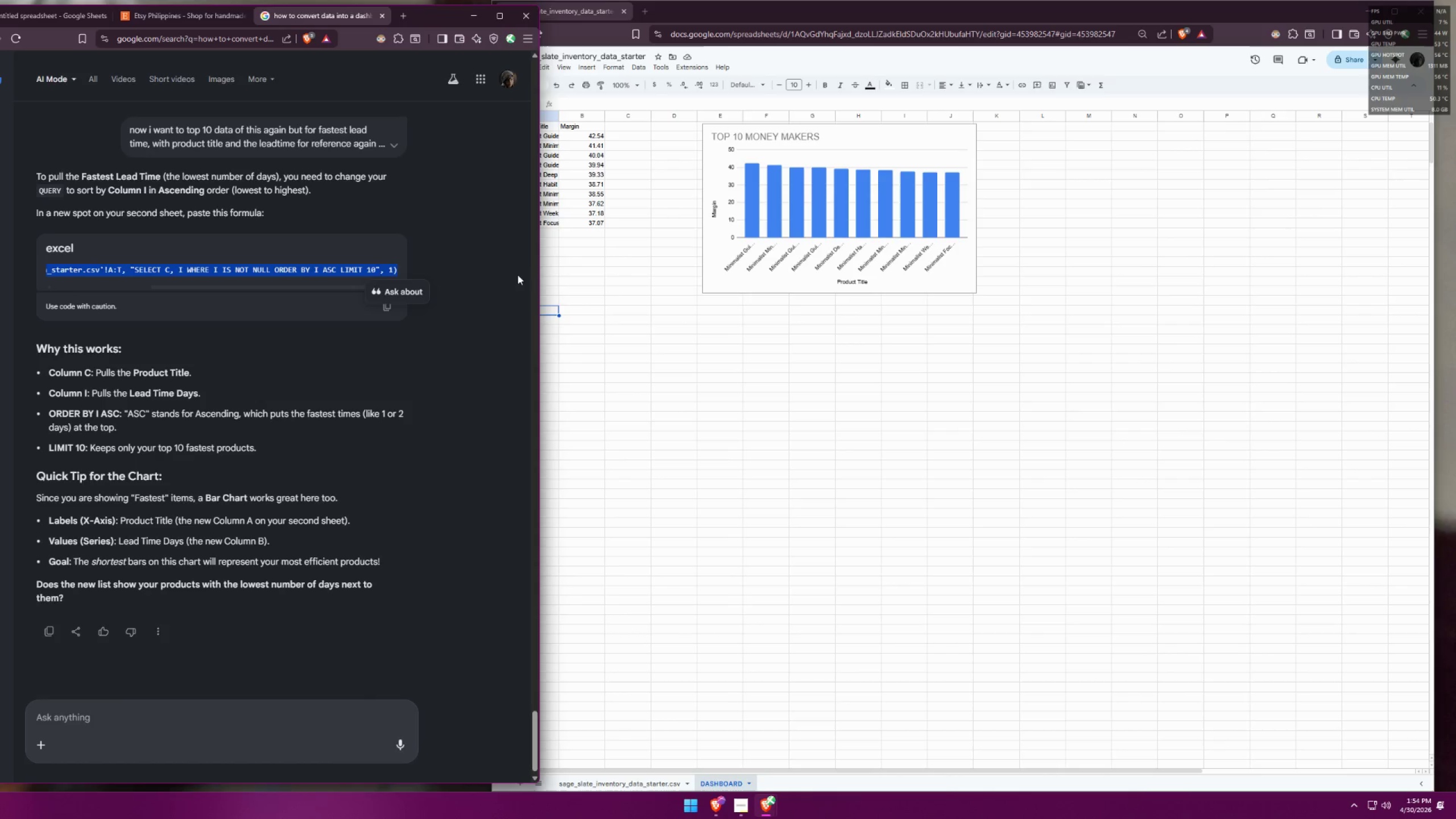 
key(Control+ControlLeft)
 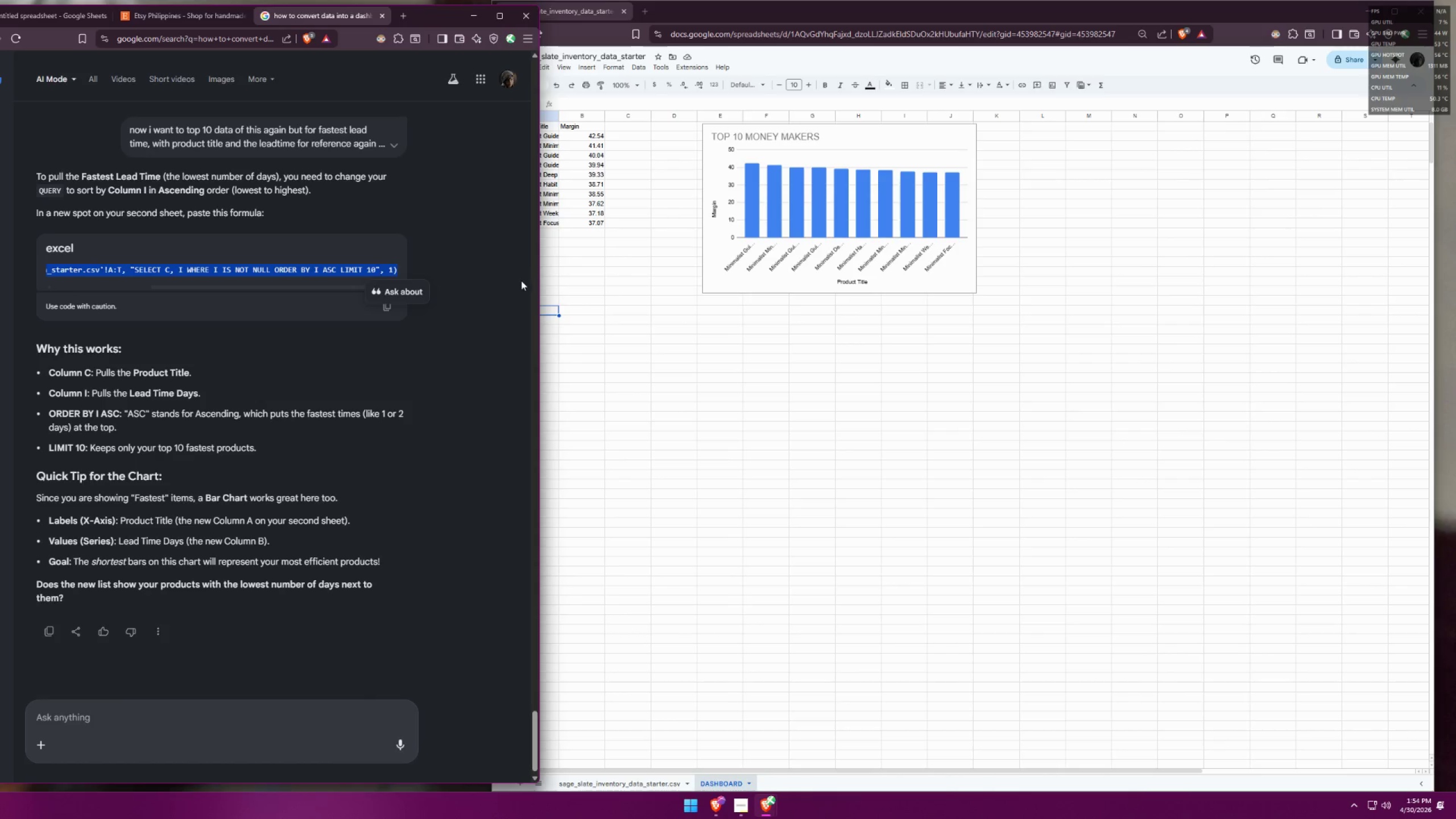 
key(Control+C)
 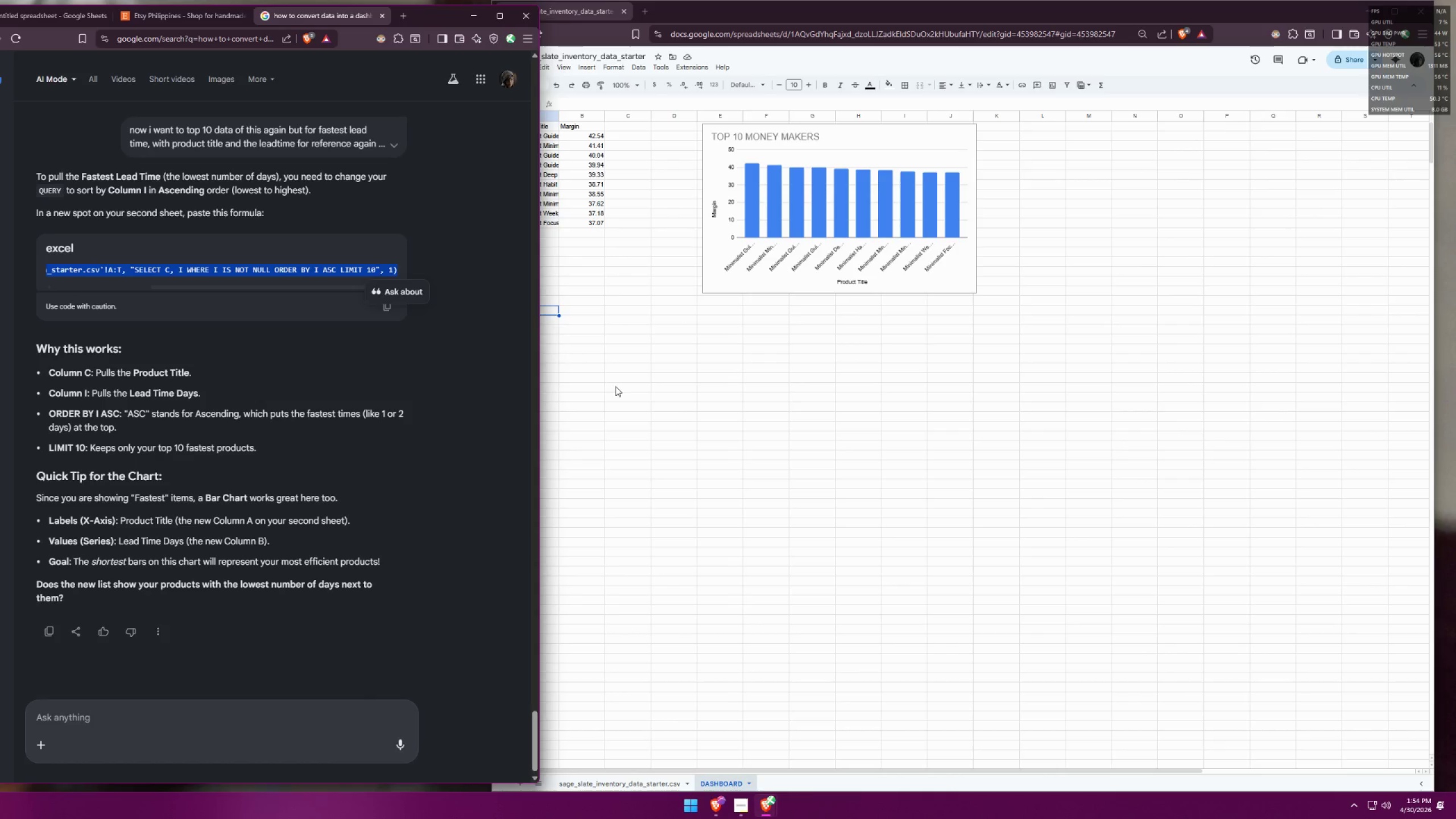 
left_click([615, 386])
 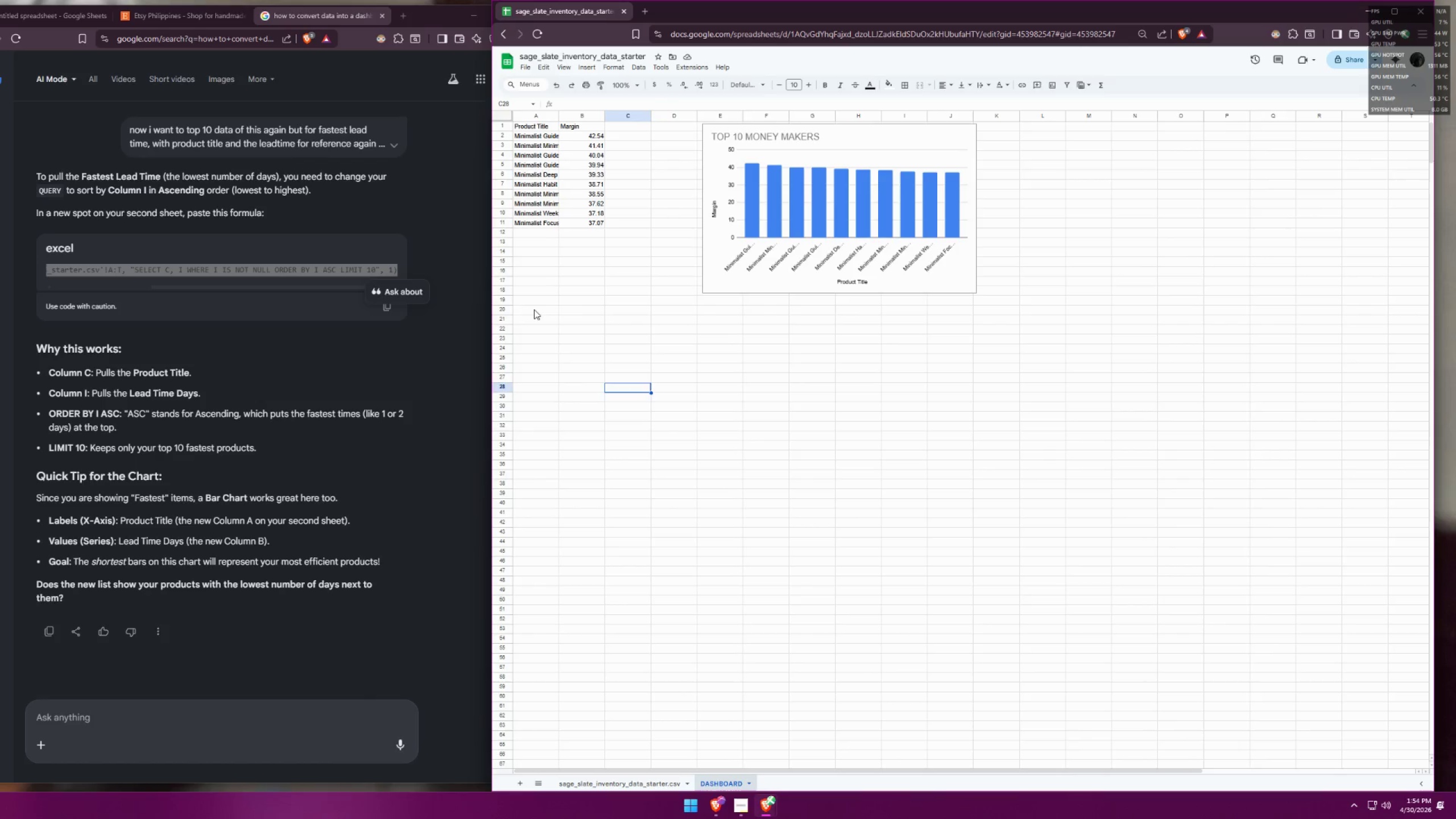 
double_click([536, 308])
 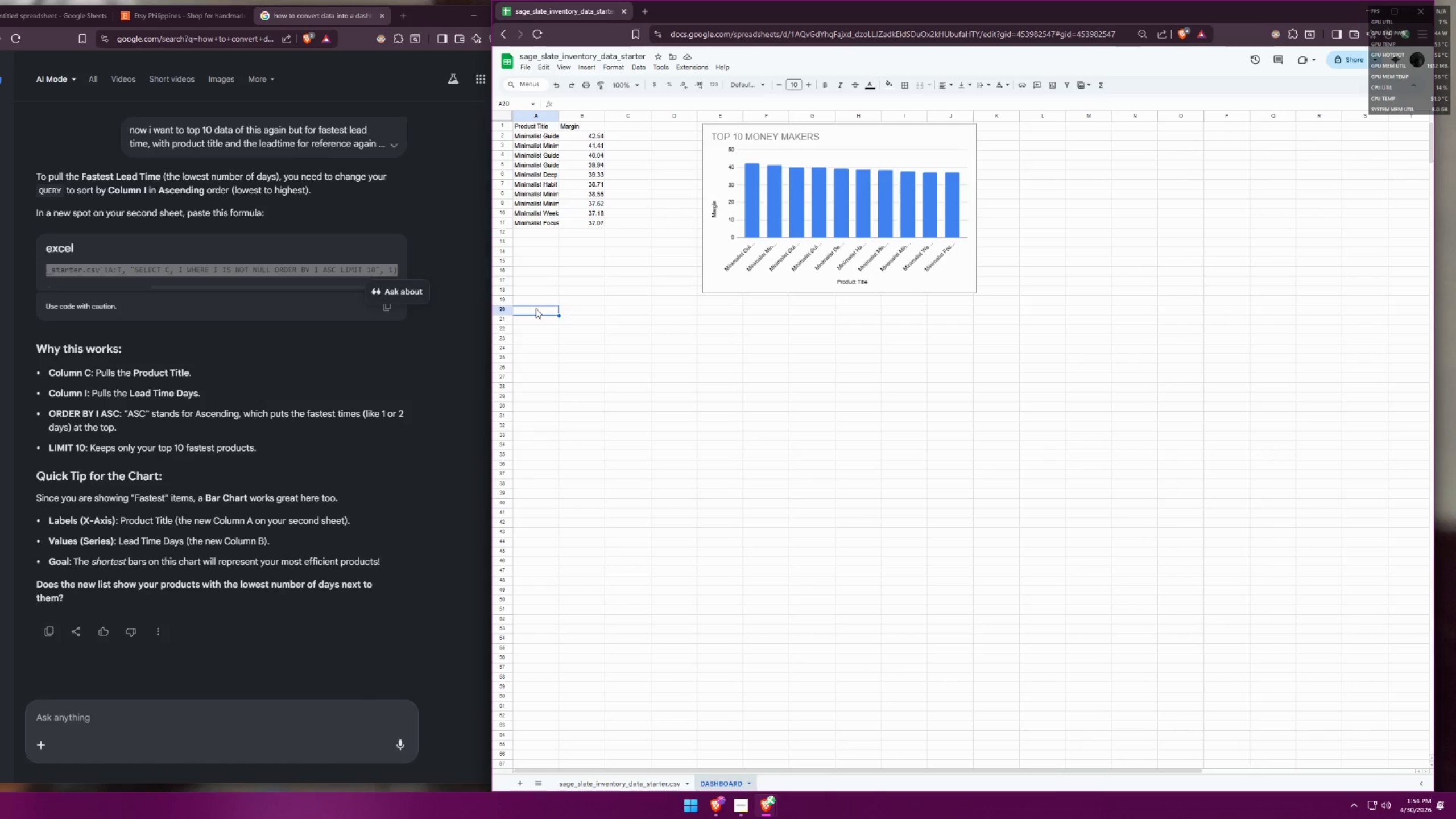 
triple_click([536, 308])
 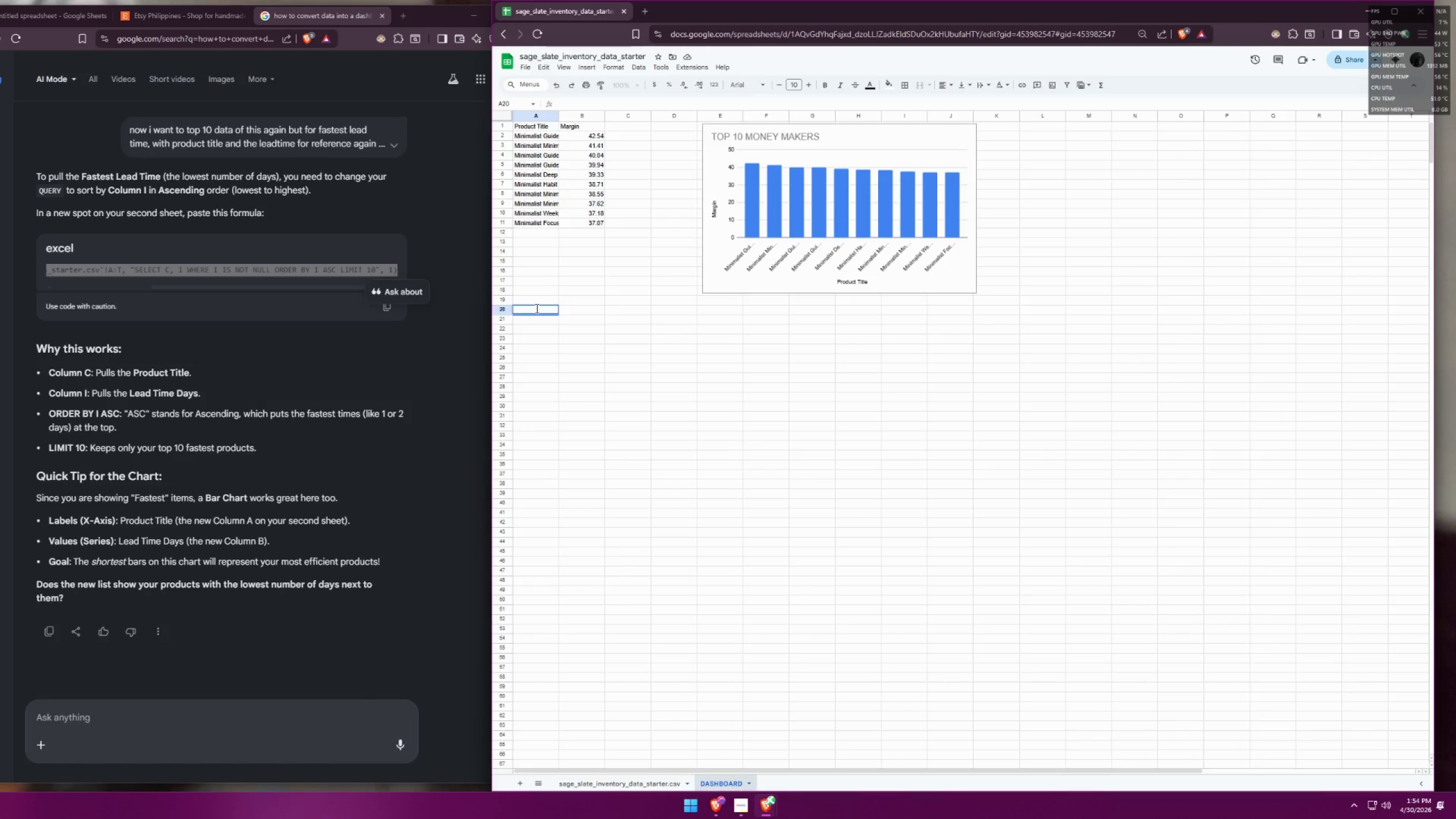 
key(Control+ControlLeft)
 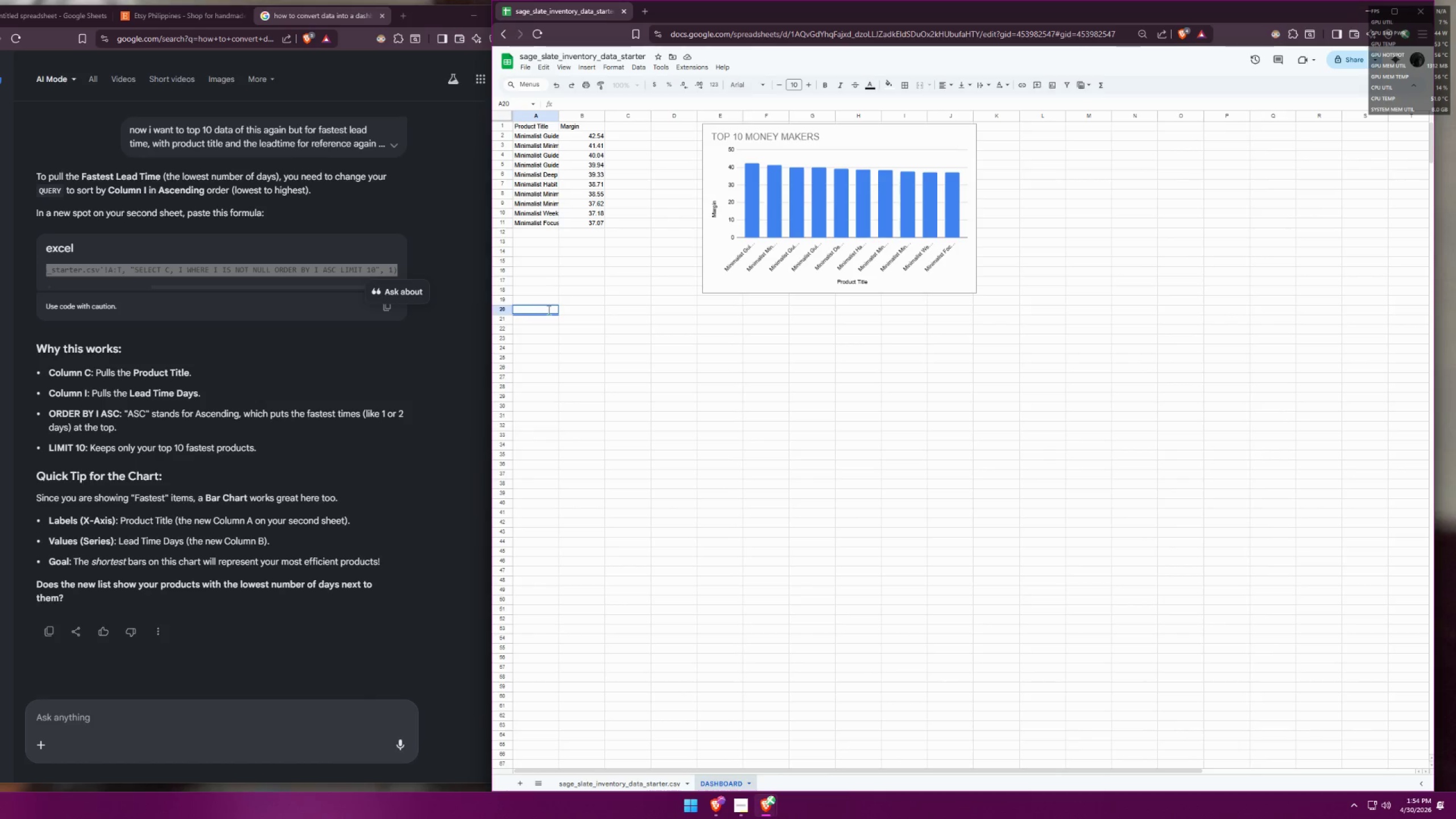 
key(Control+V)
 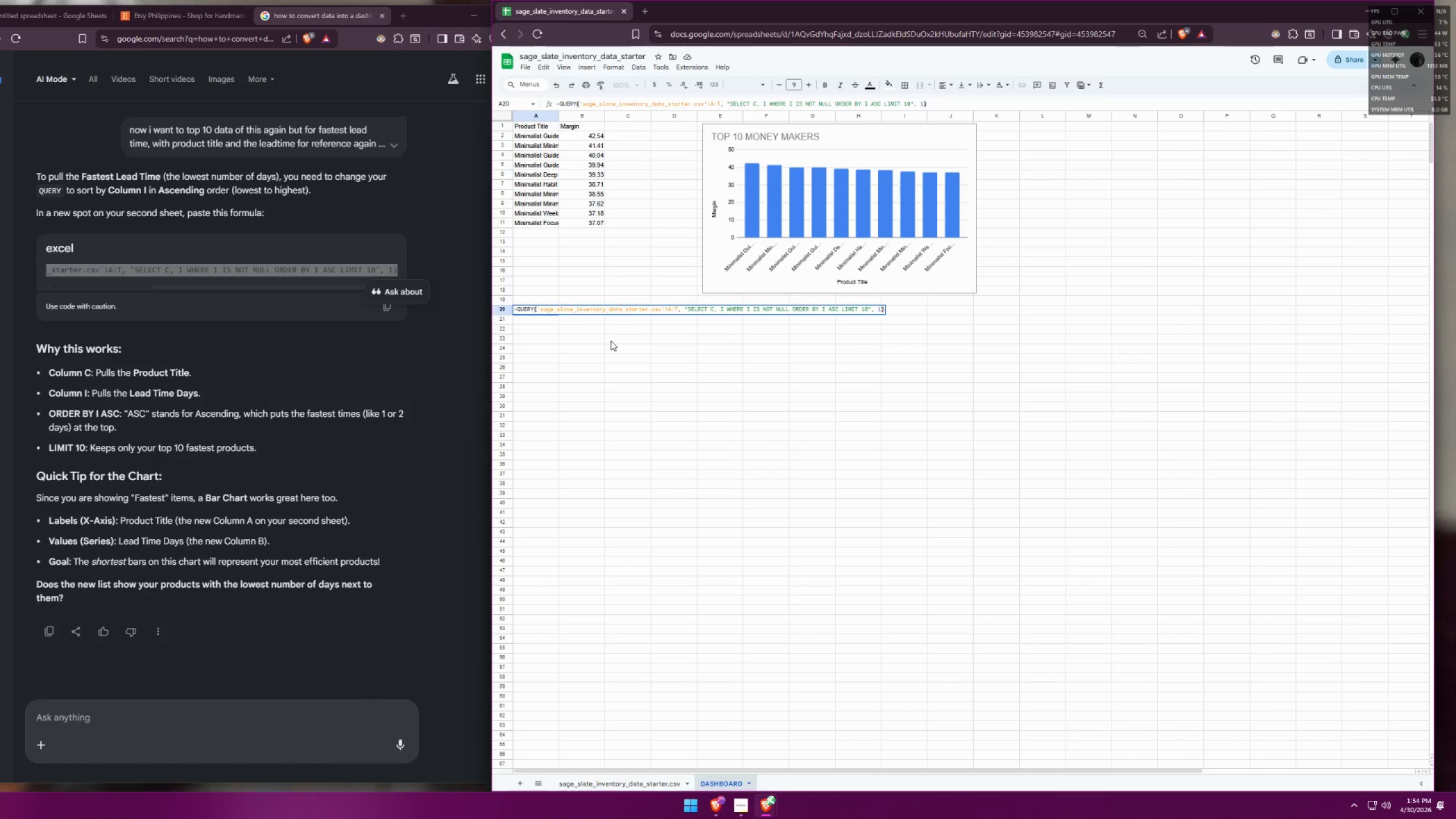 
key(Enter)
 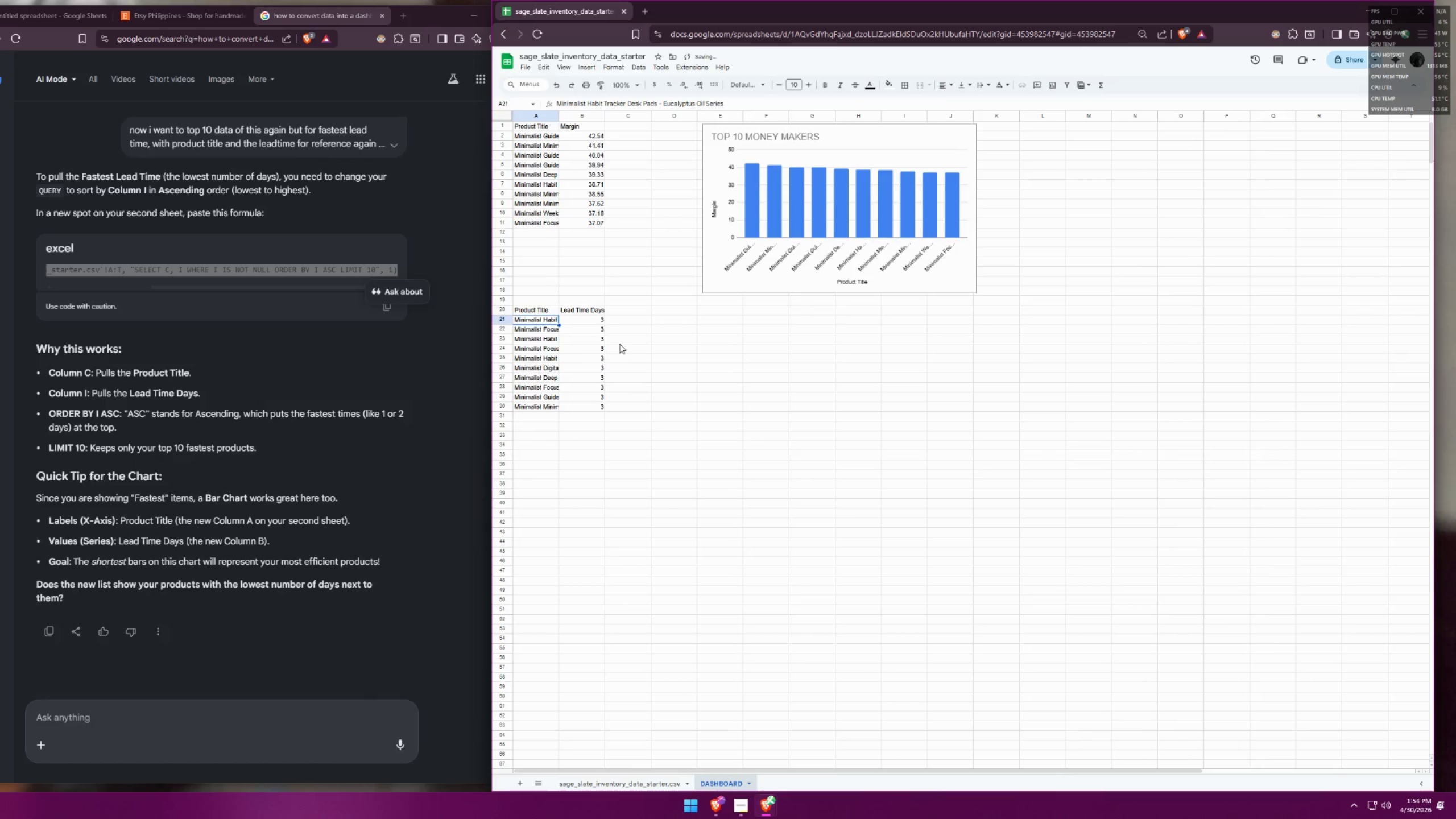 
left_click([631, 345])
 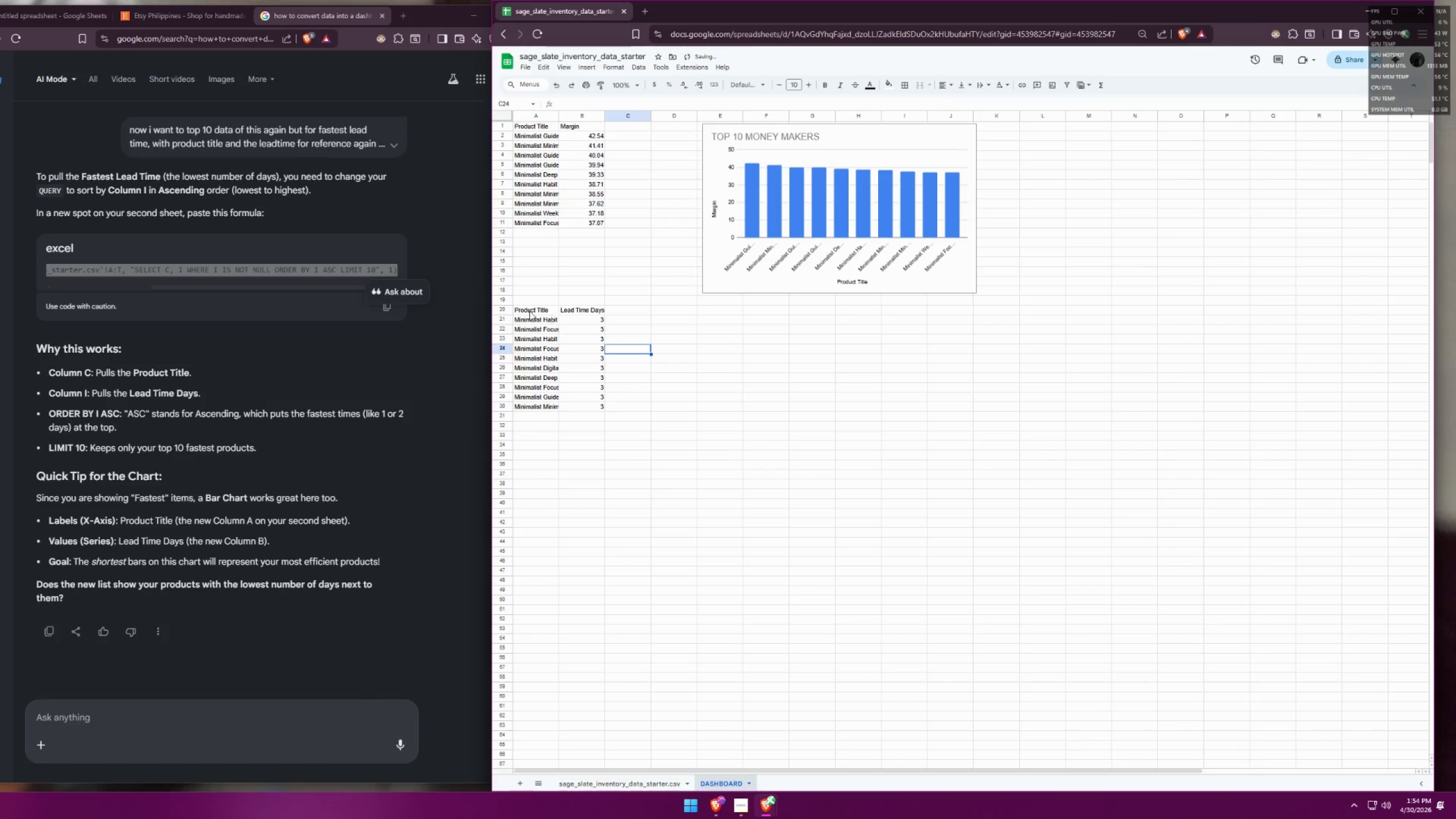 
left_click_drag(start_coordinate=[528, 311], to_coordinate=[586, 408])
 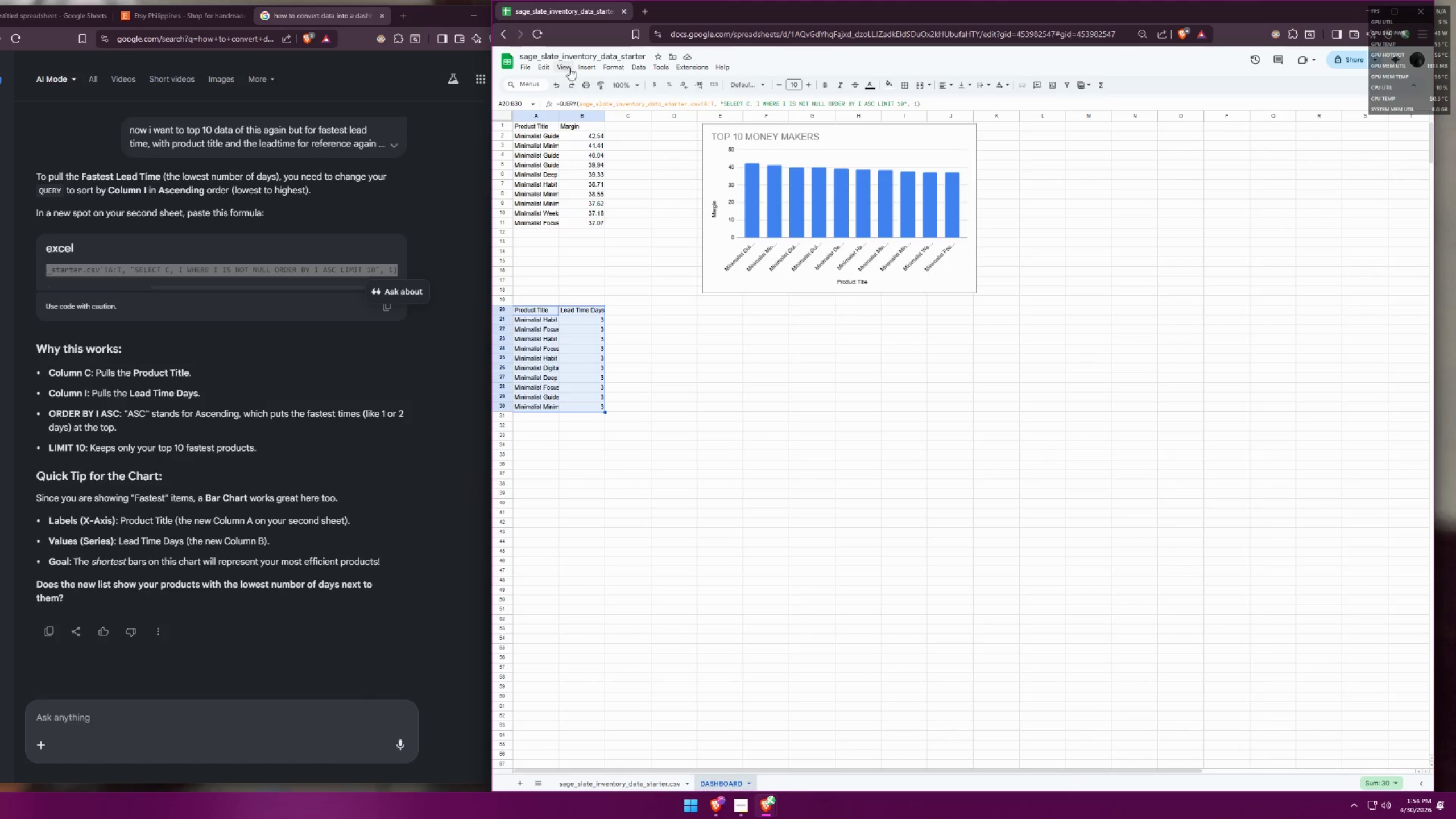 
left_click([639, 63])
 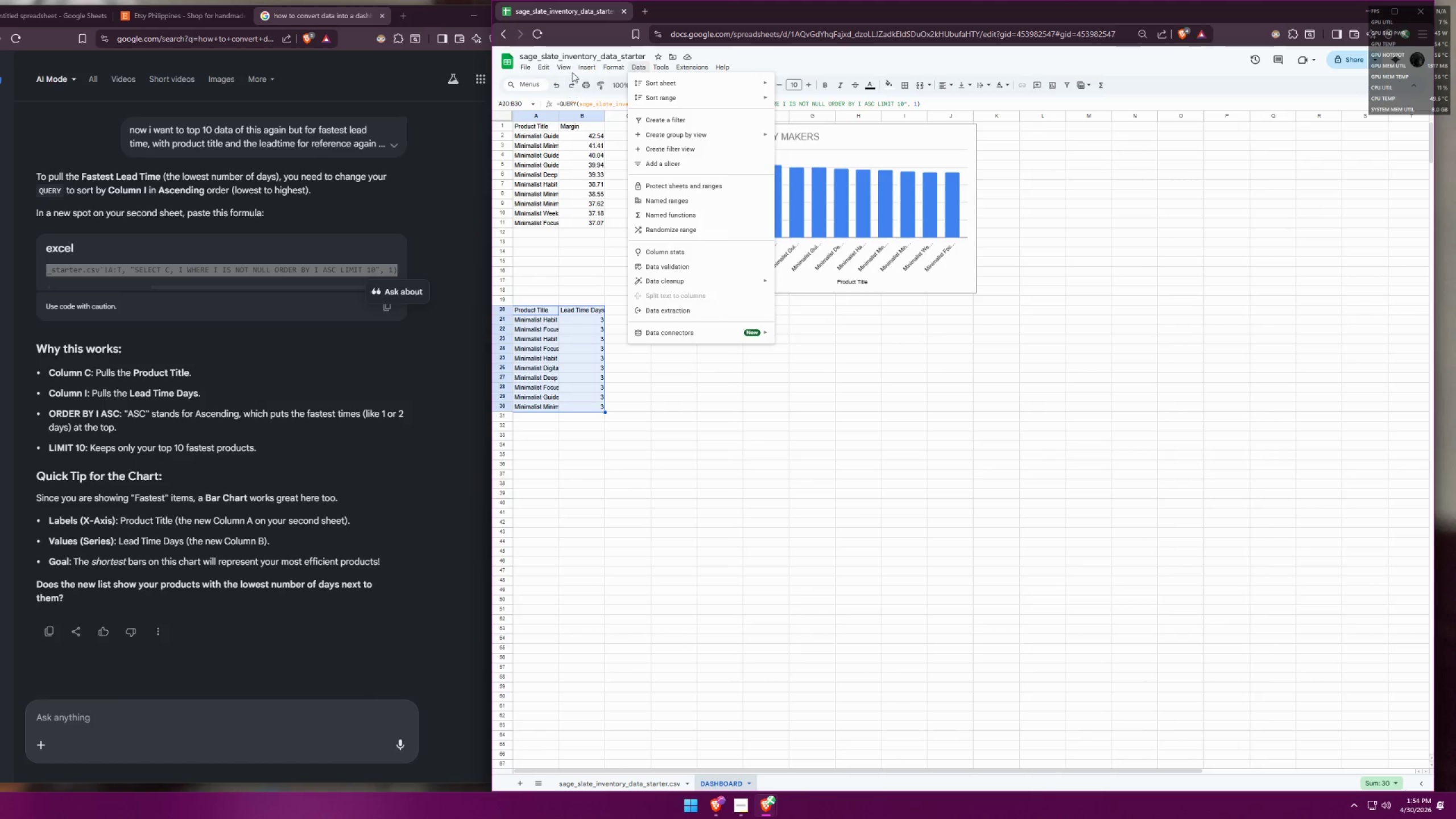 
wait(6.0)
 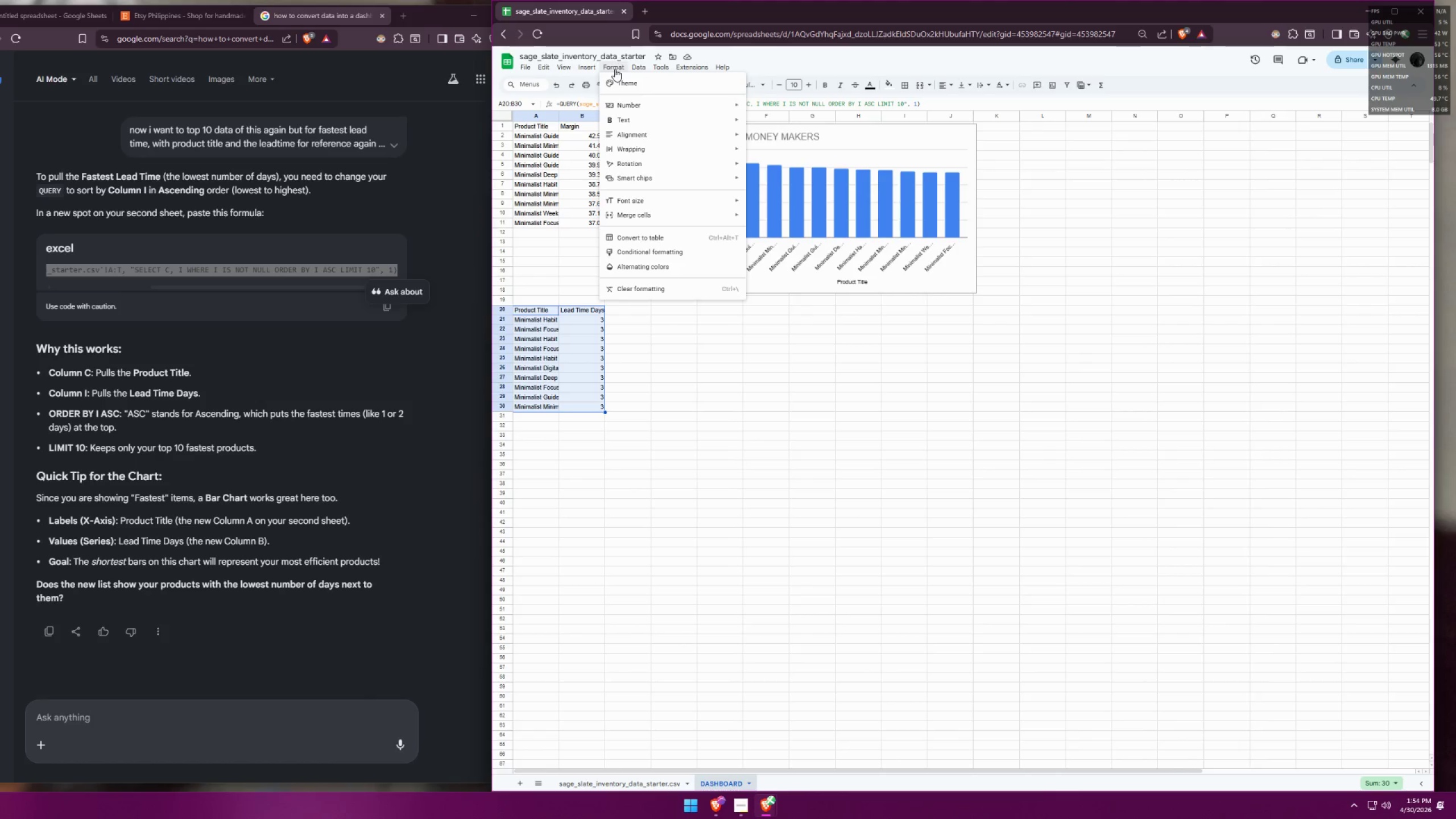 
left_click([611, 175])
 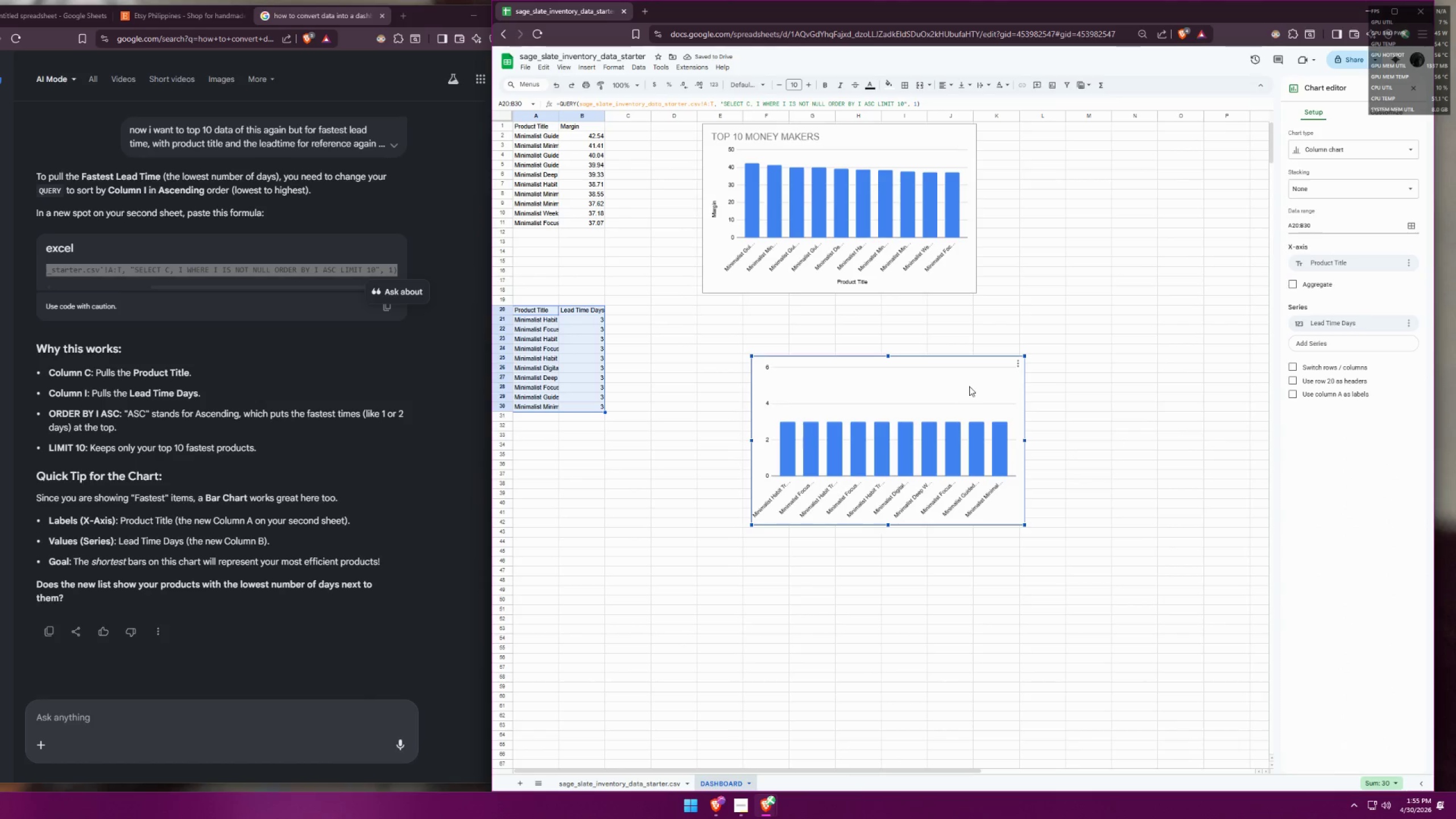 
wait(6.89)
 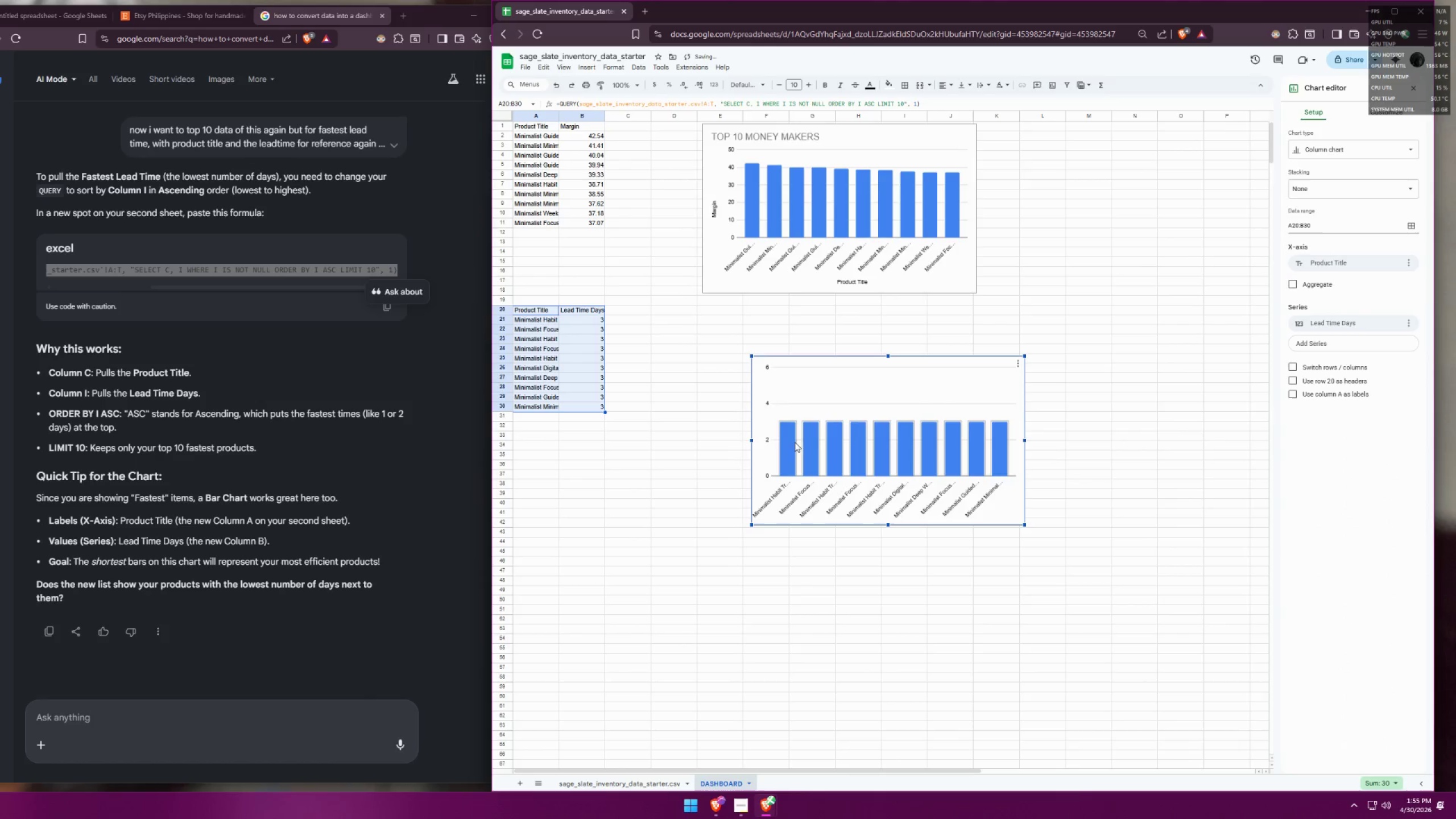 
left_click([1086, 398])
 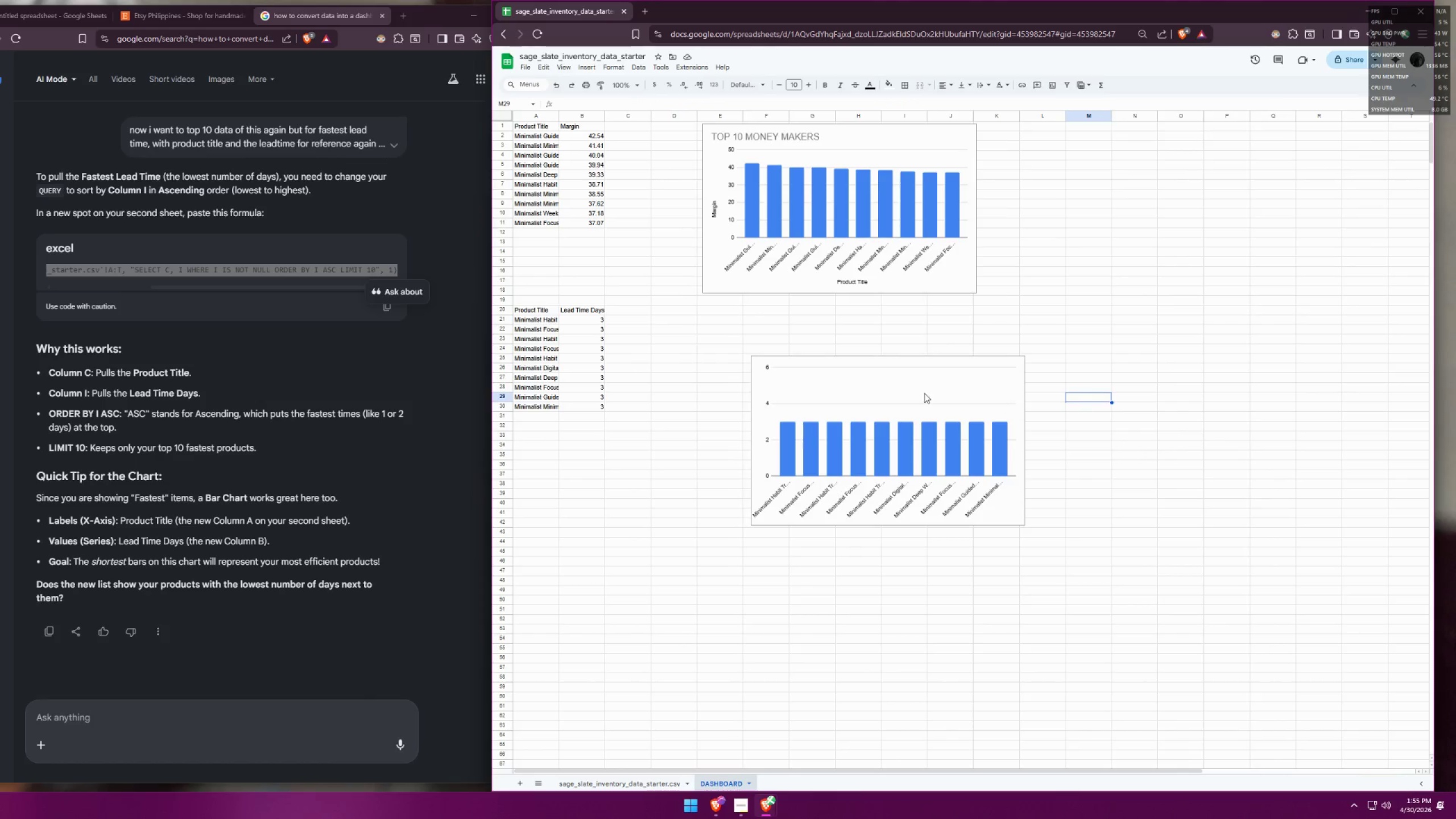 
left_click_drag(start_coordinate=[924, 393], to_coordinate=[897, 371])
 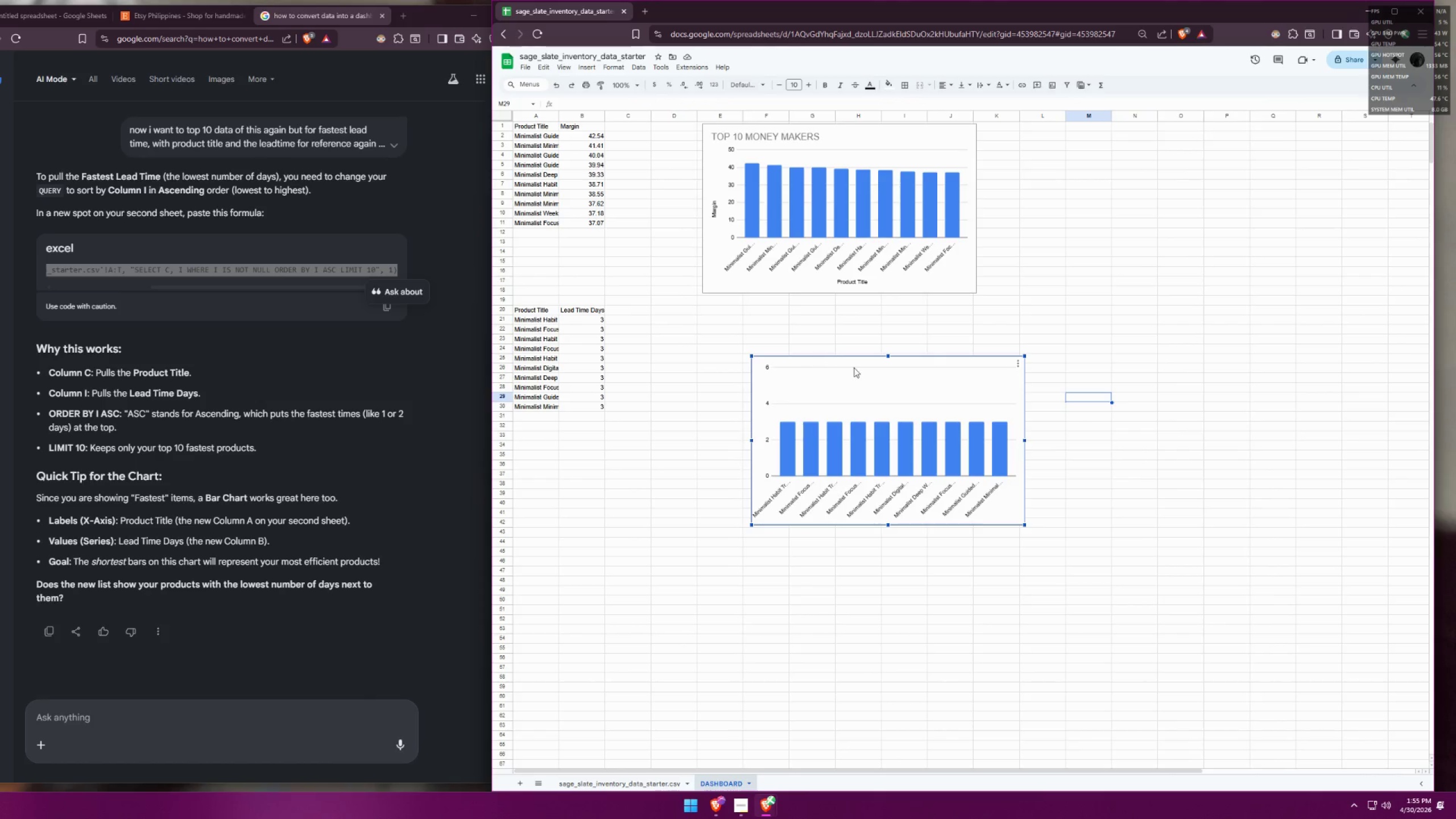 
left_click([951, 389])
 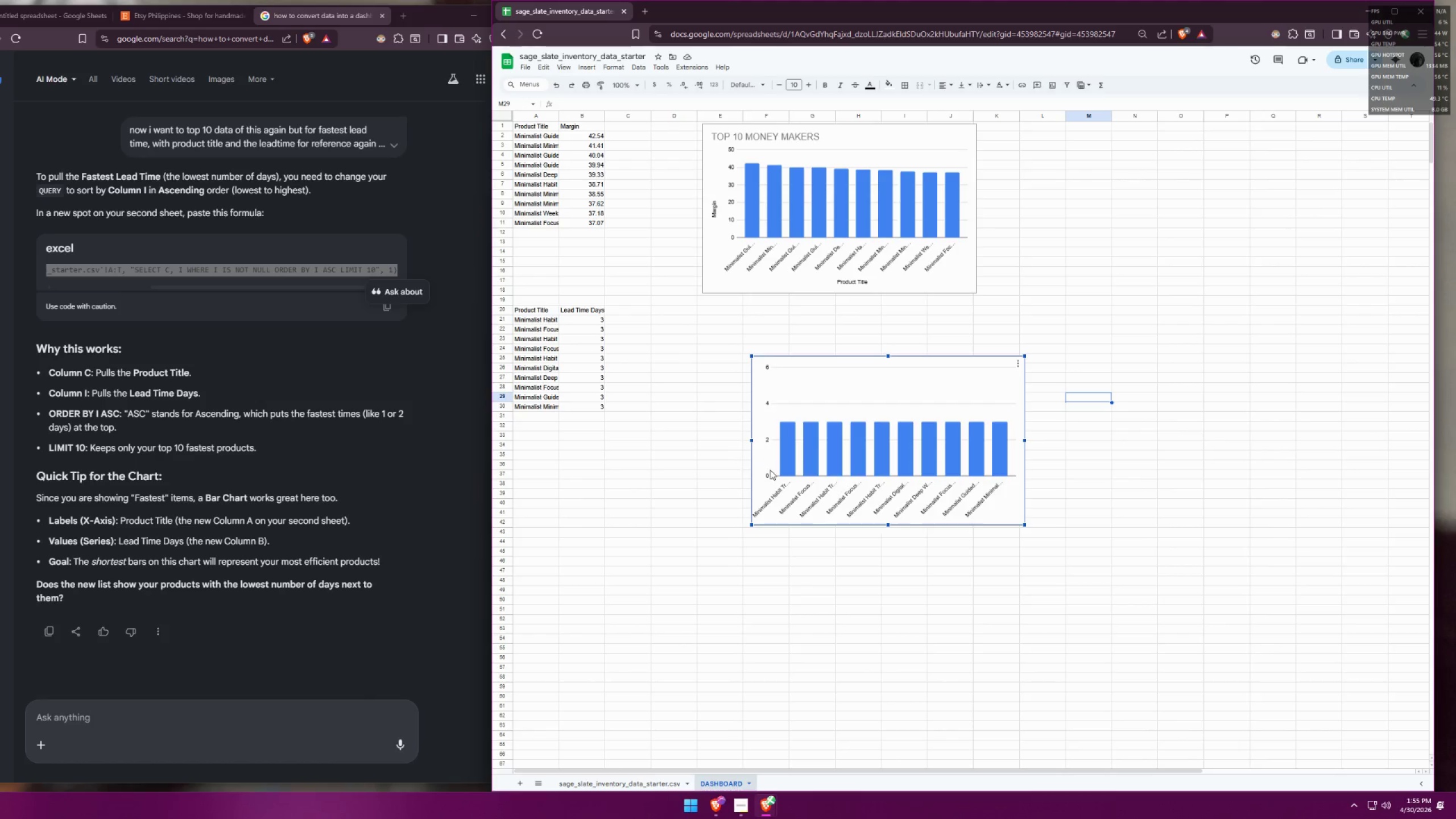 
left_click([838, 523])
 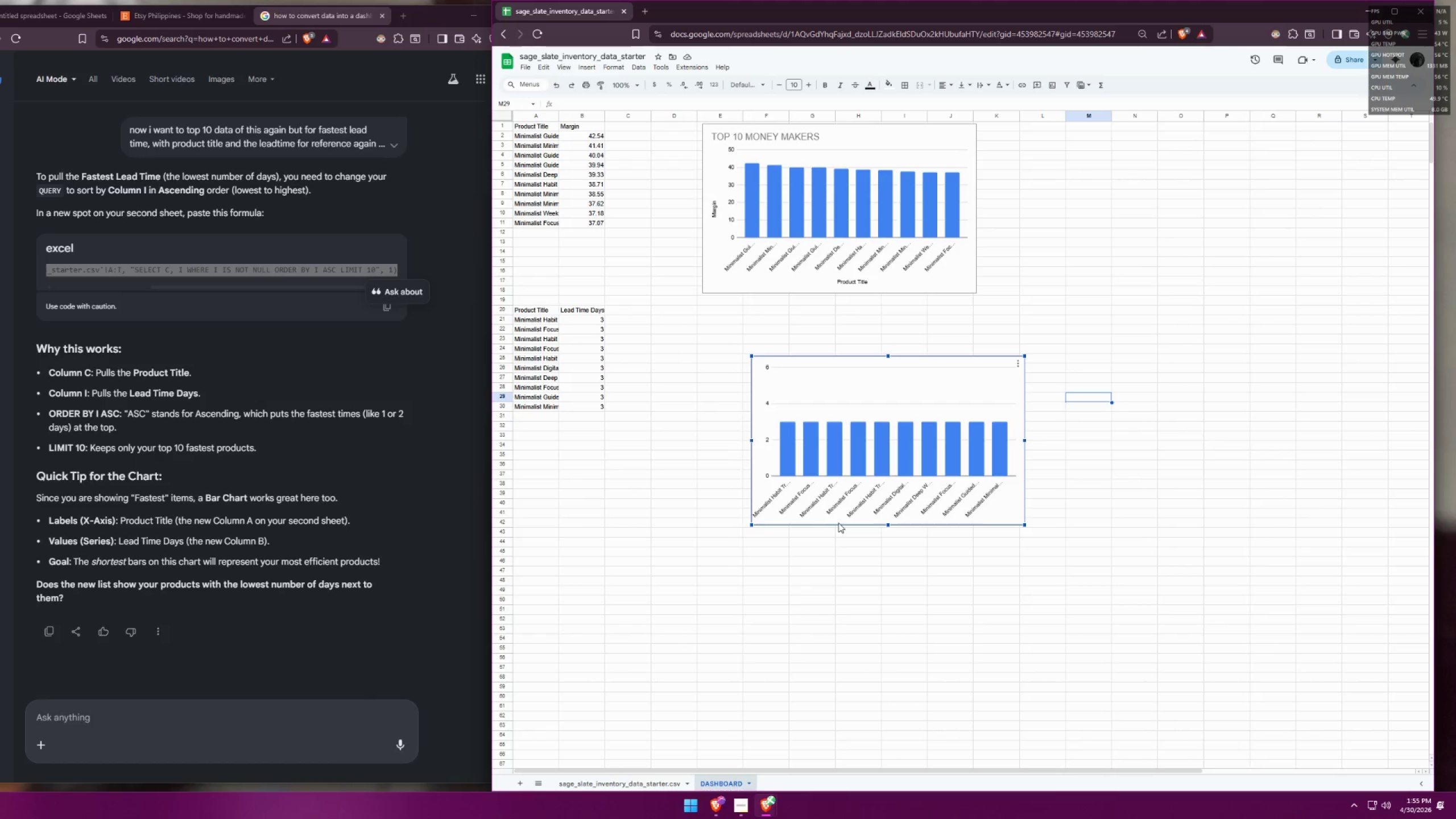 
left_click_drag(start_coordinate=[841, 519], to_coordinate=[789, 472])
 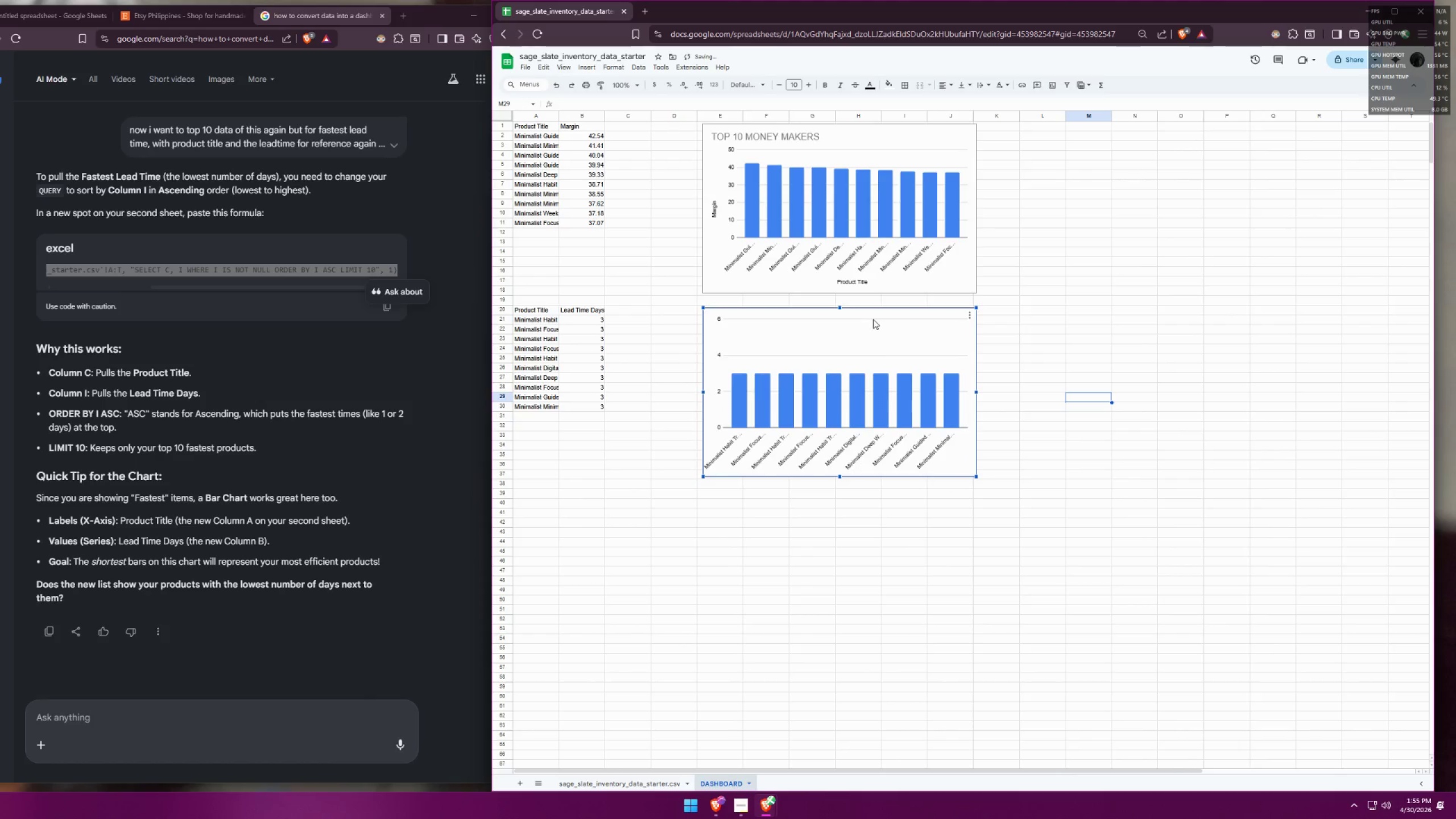 
left_click([873, 318])
 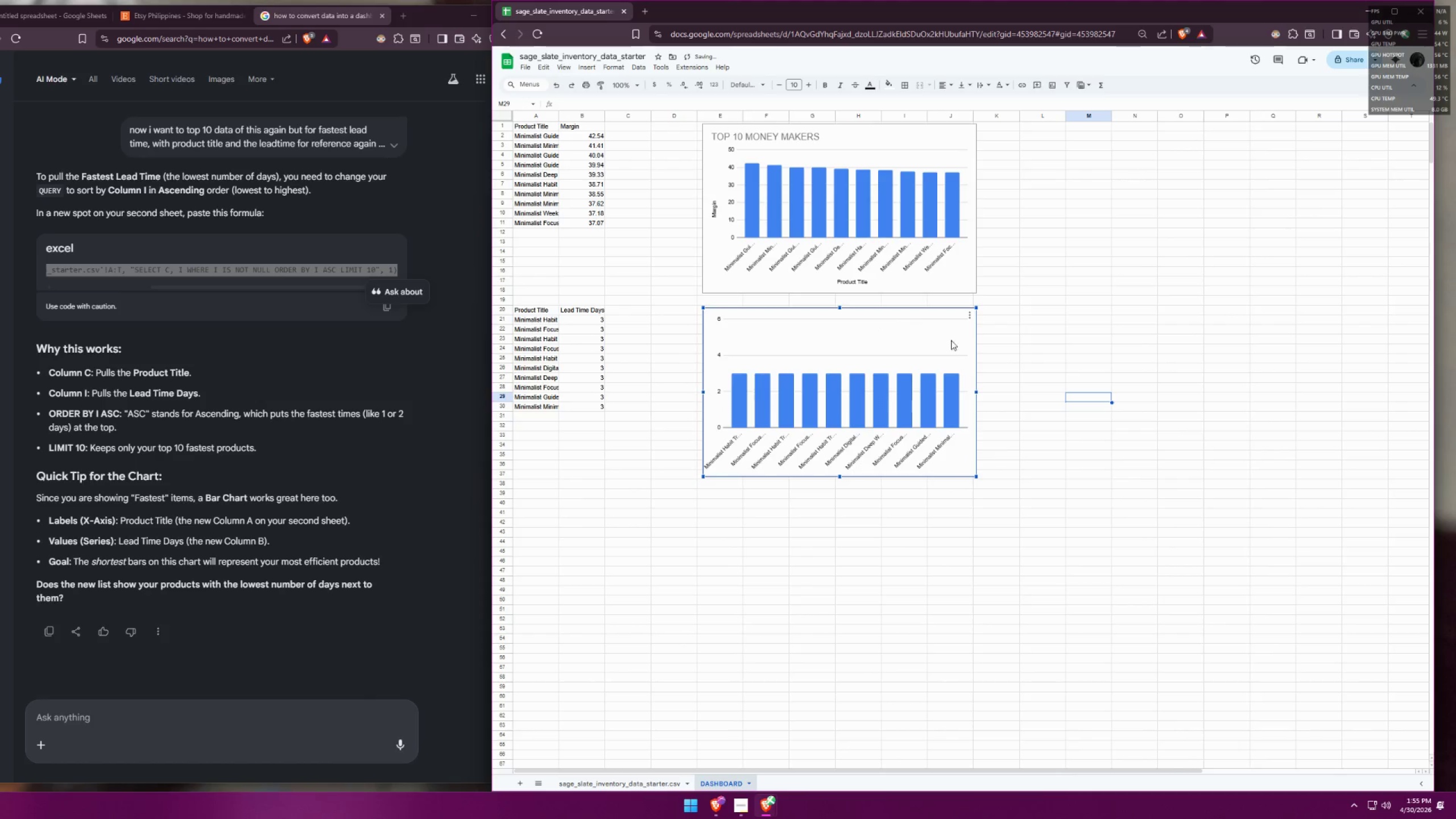 
left_click([1145, 391])
 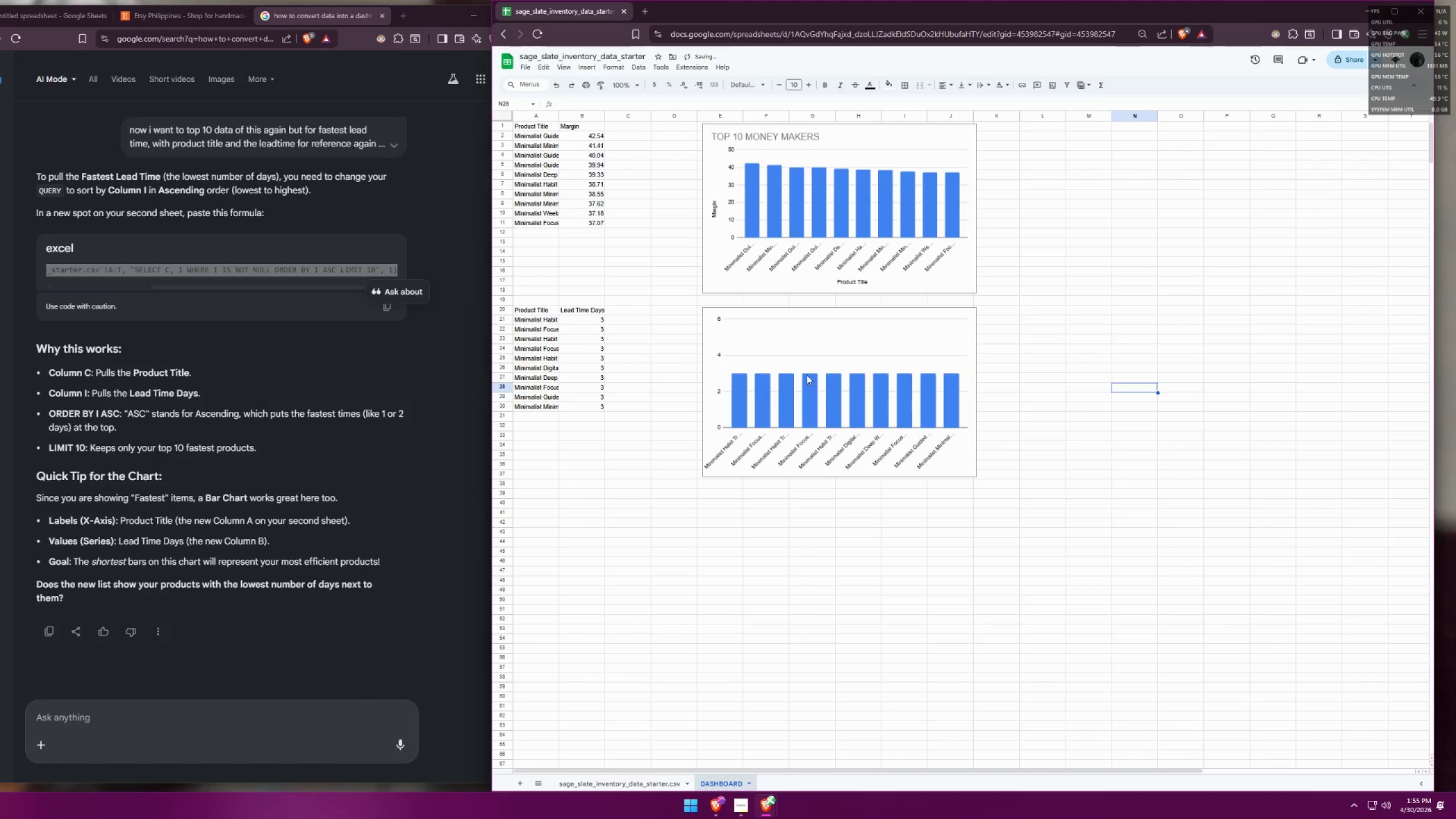 
double_click([806, 374])
 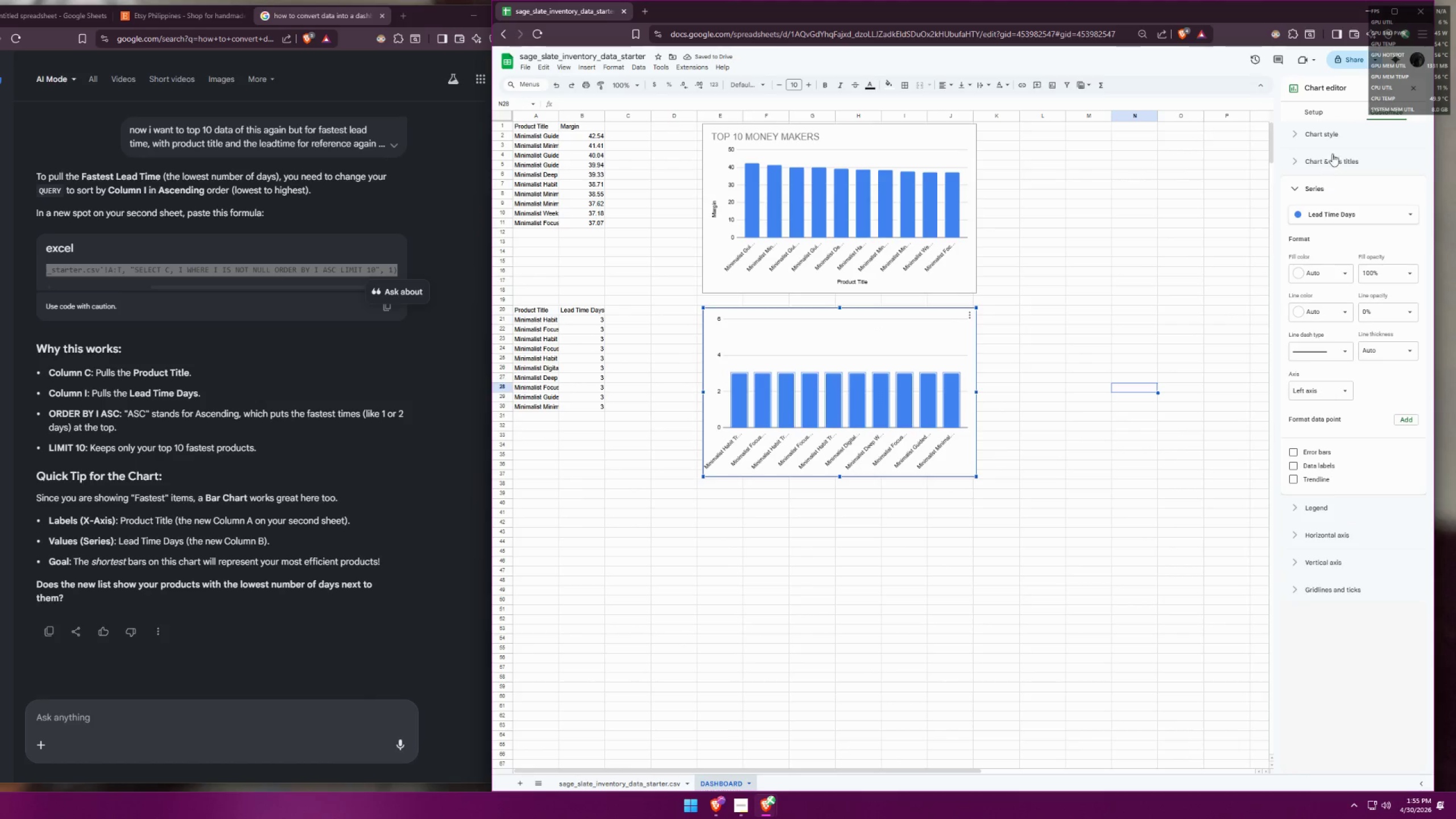 
left_click([1325, 127])
 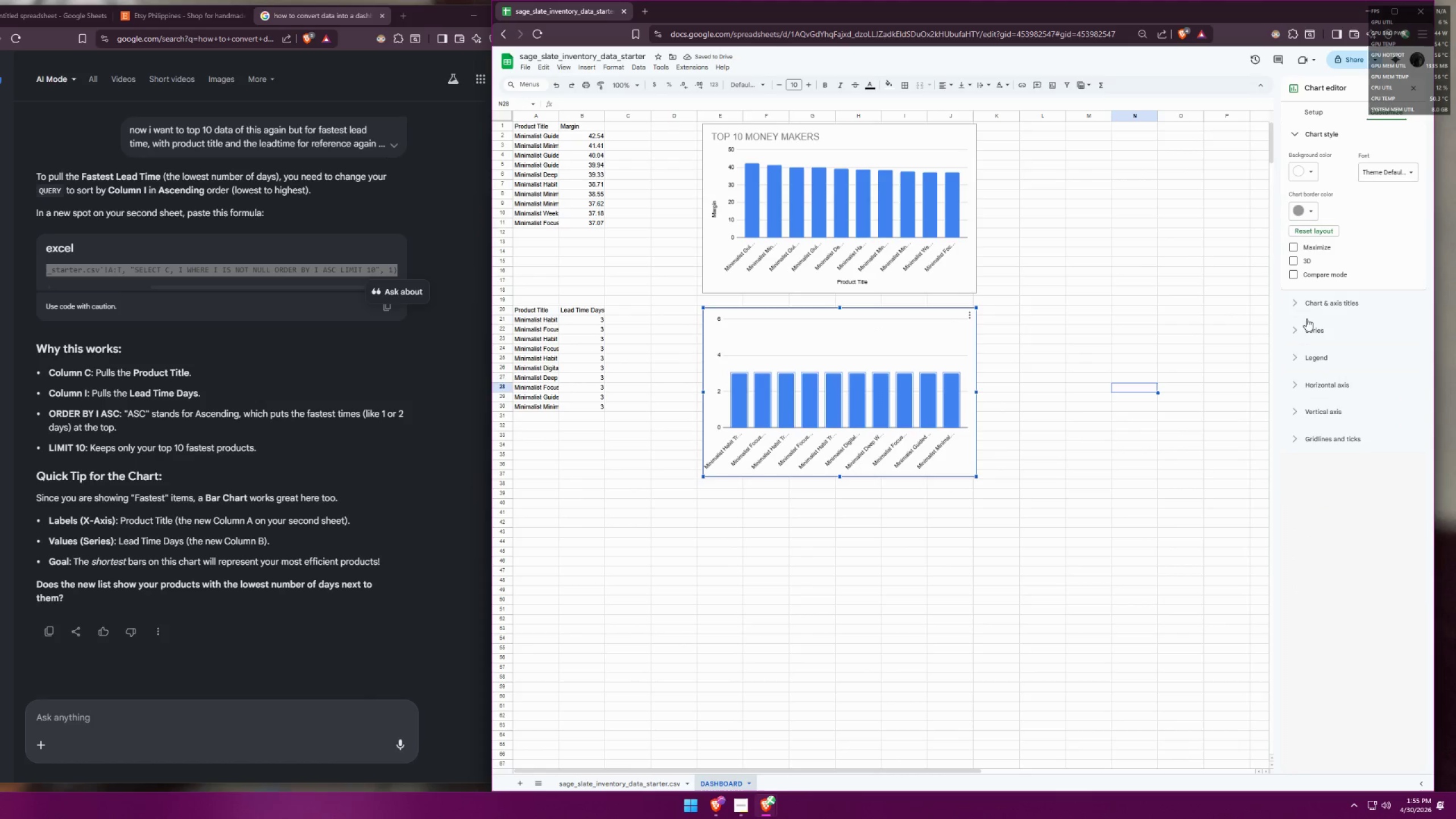 
left_click([1295, 334])
 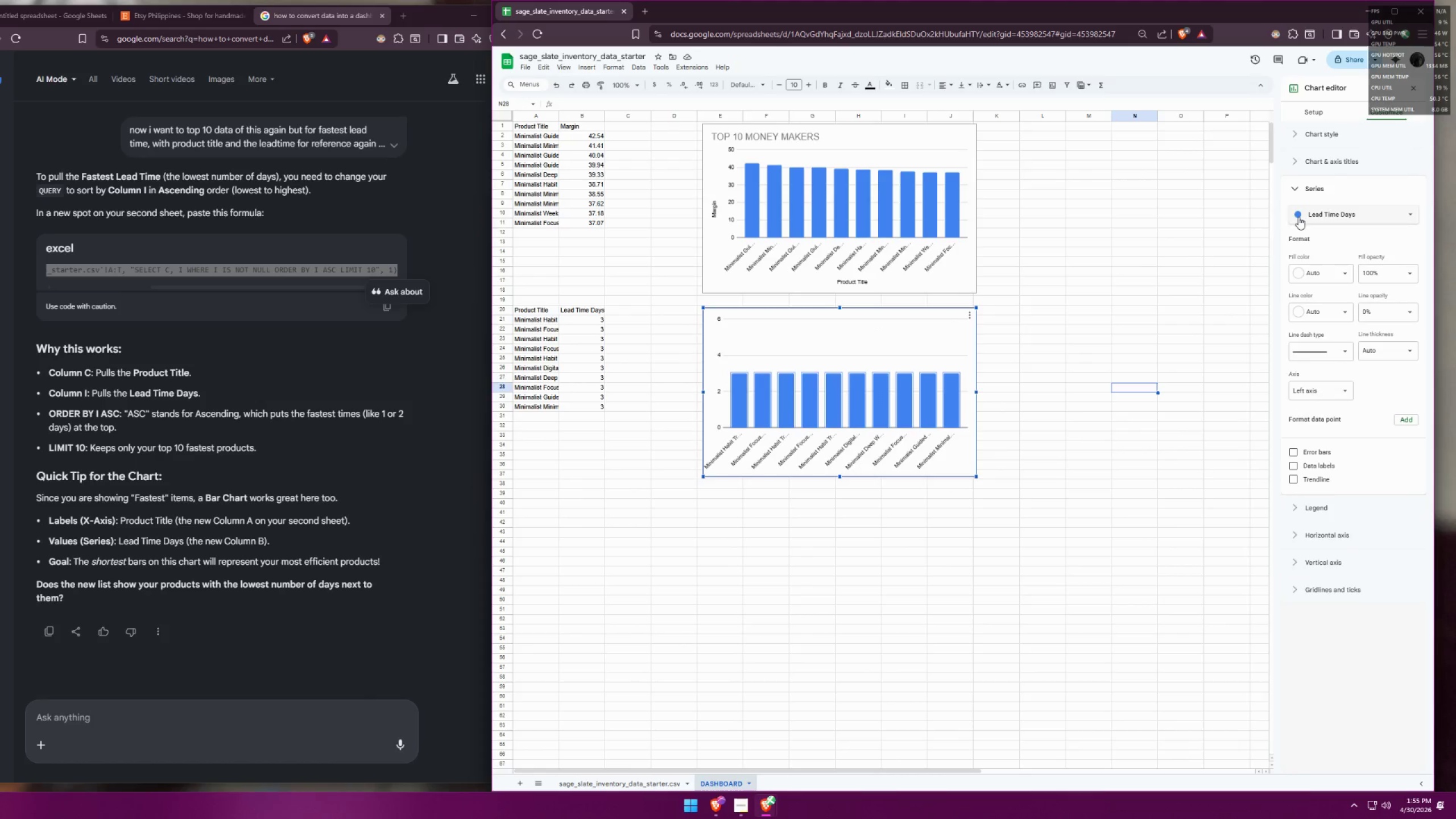 
left_click([1292, 189])
 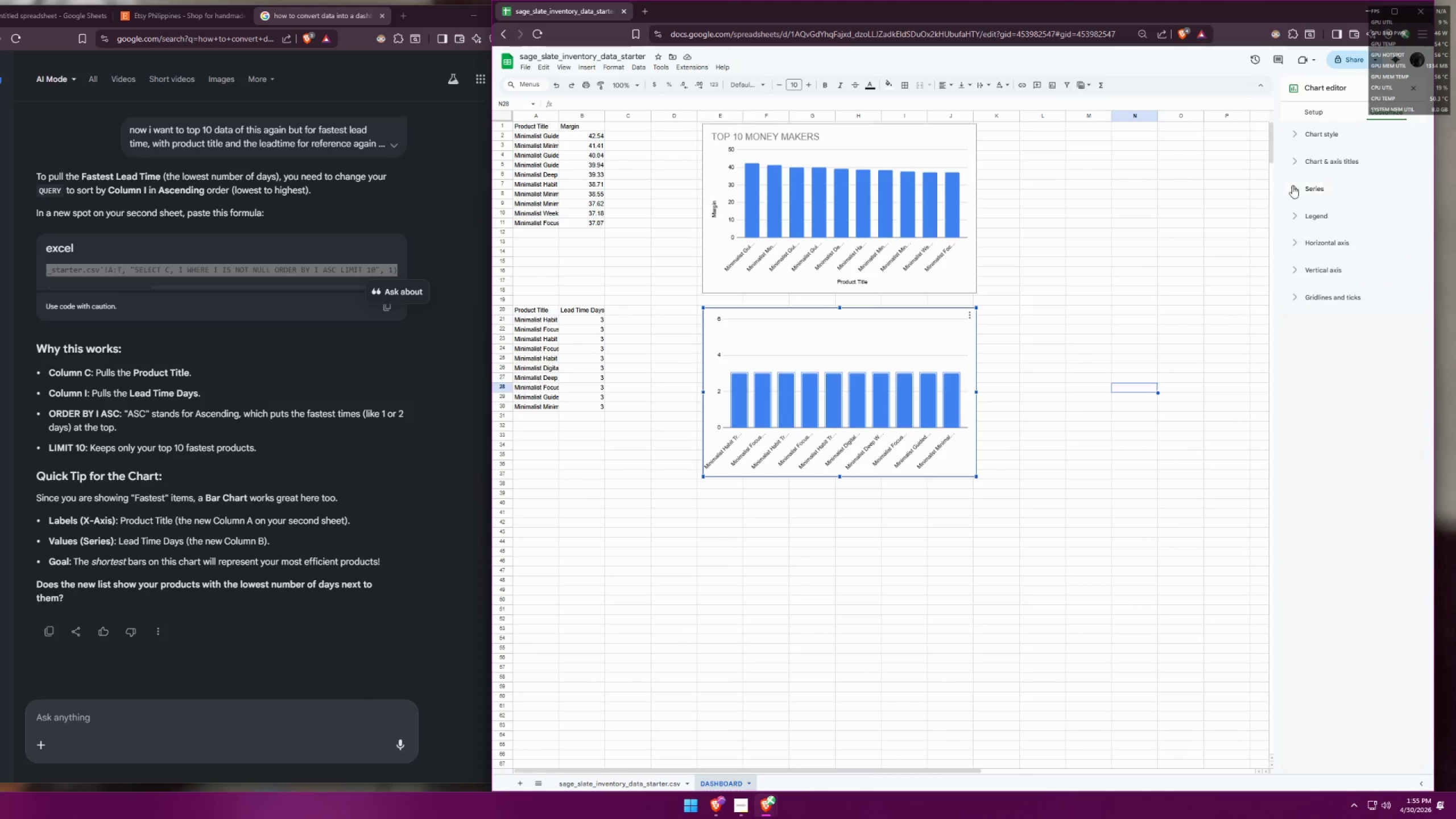 
left_click([1294, 163])
 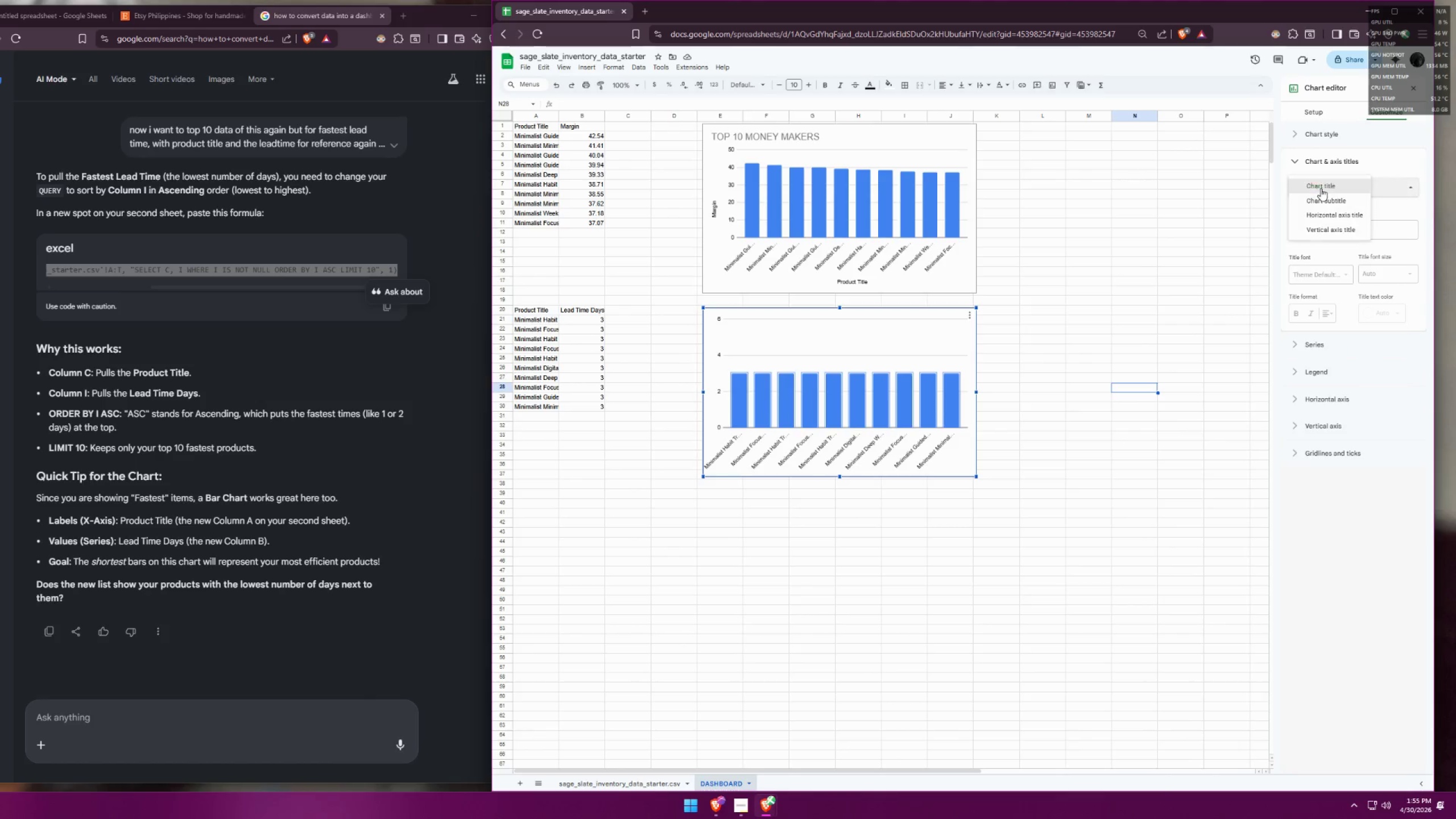 
double_click([1321, 188])
 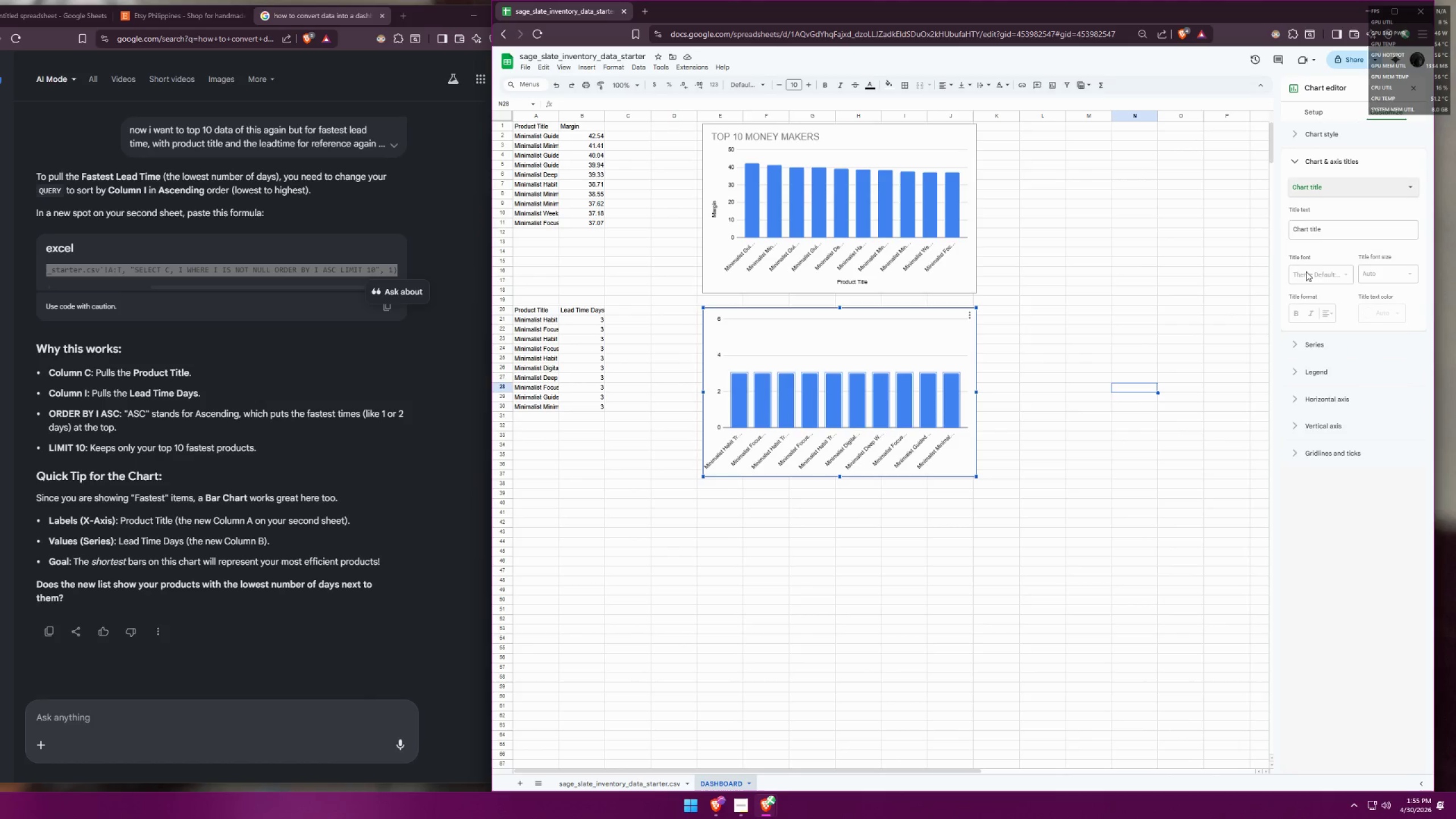 
double_click([1321, 235])
 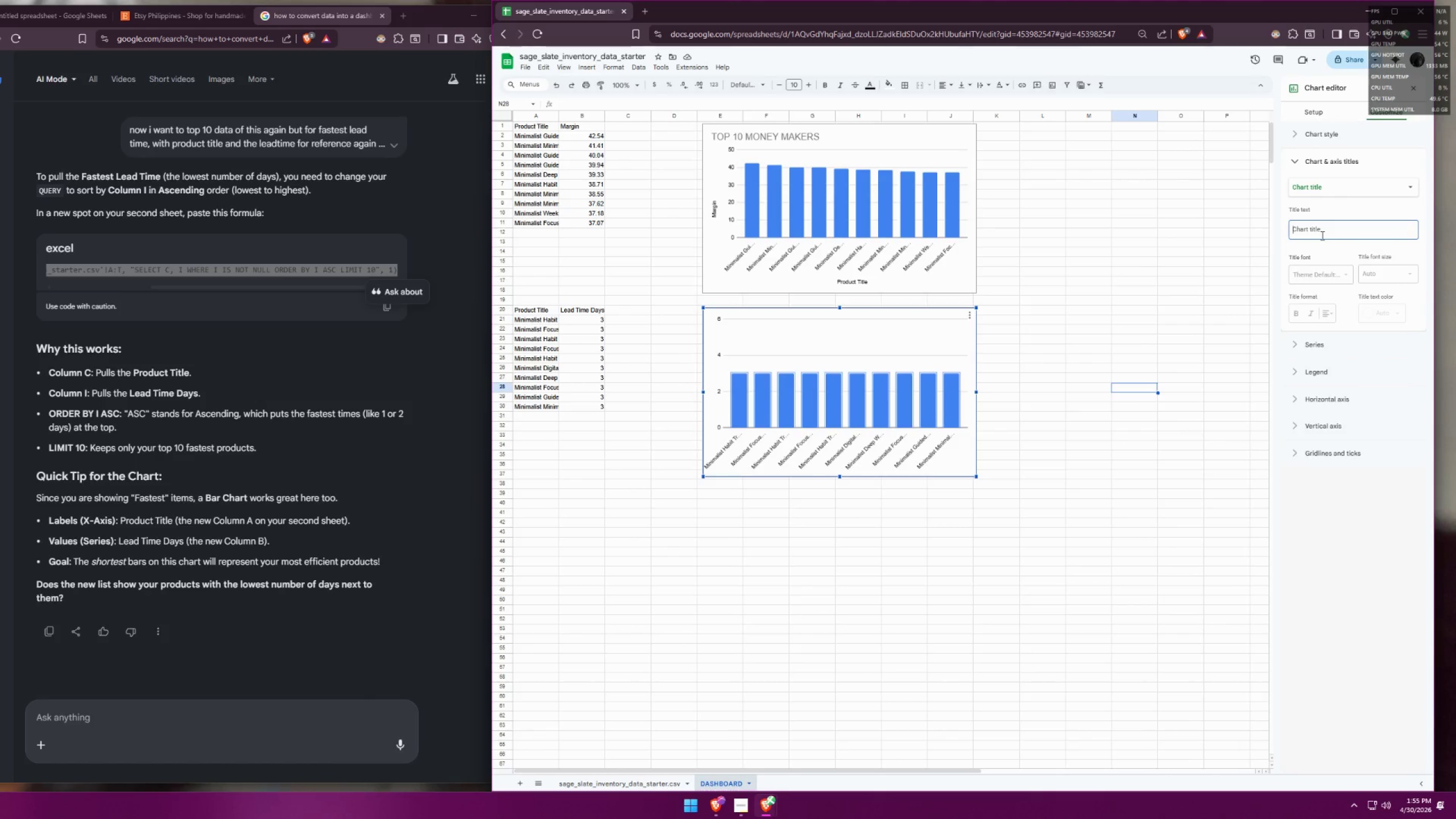 
type(FASTED)
key(Backspace)
type(ST LEAD TIME)
 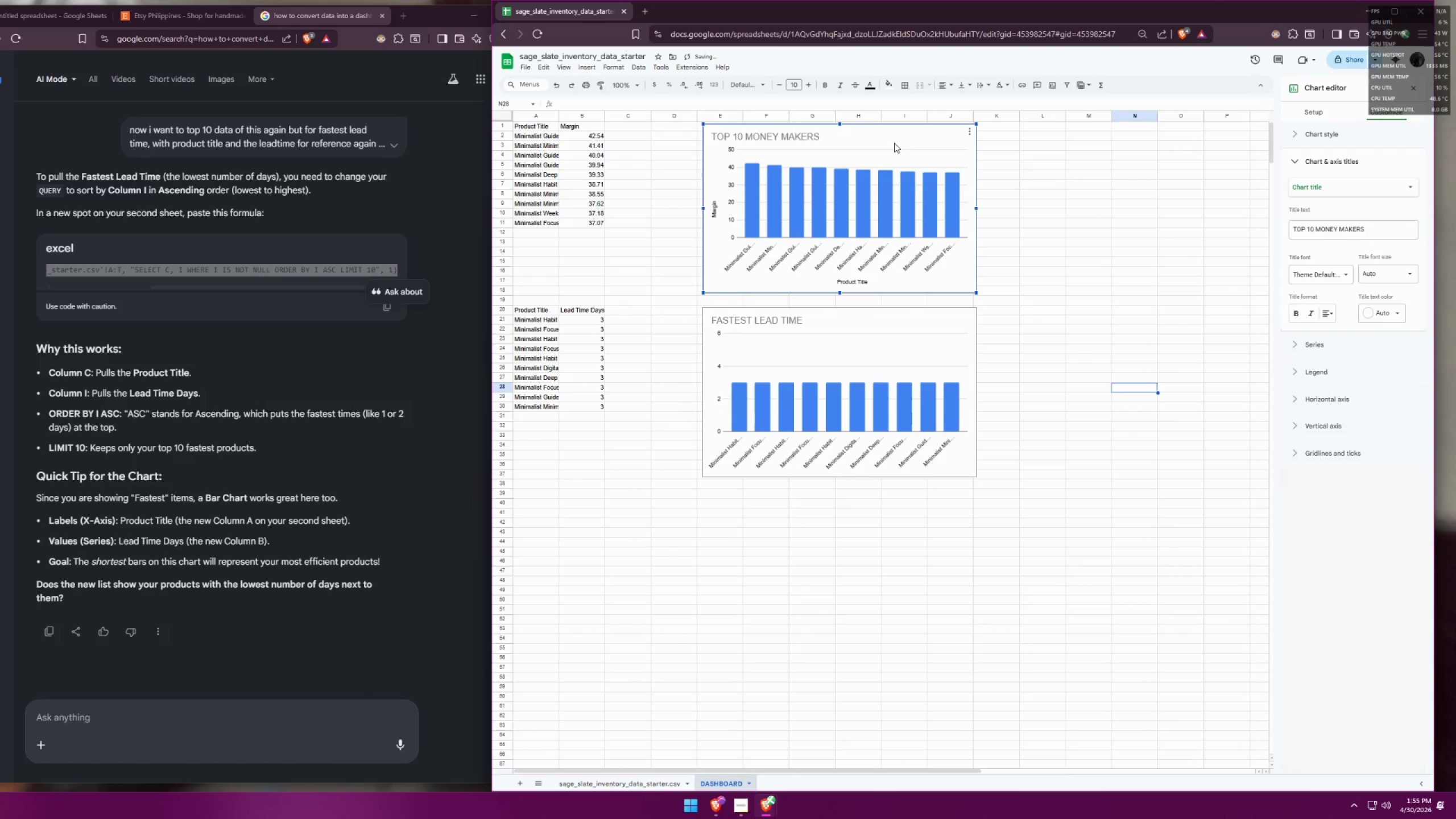 
double_click([779, 322])
 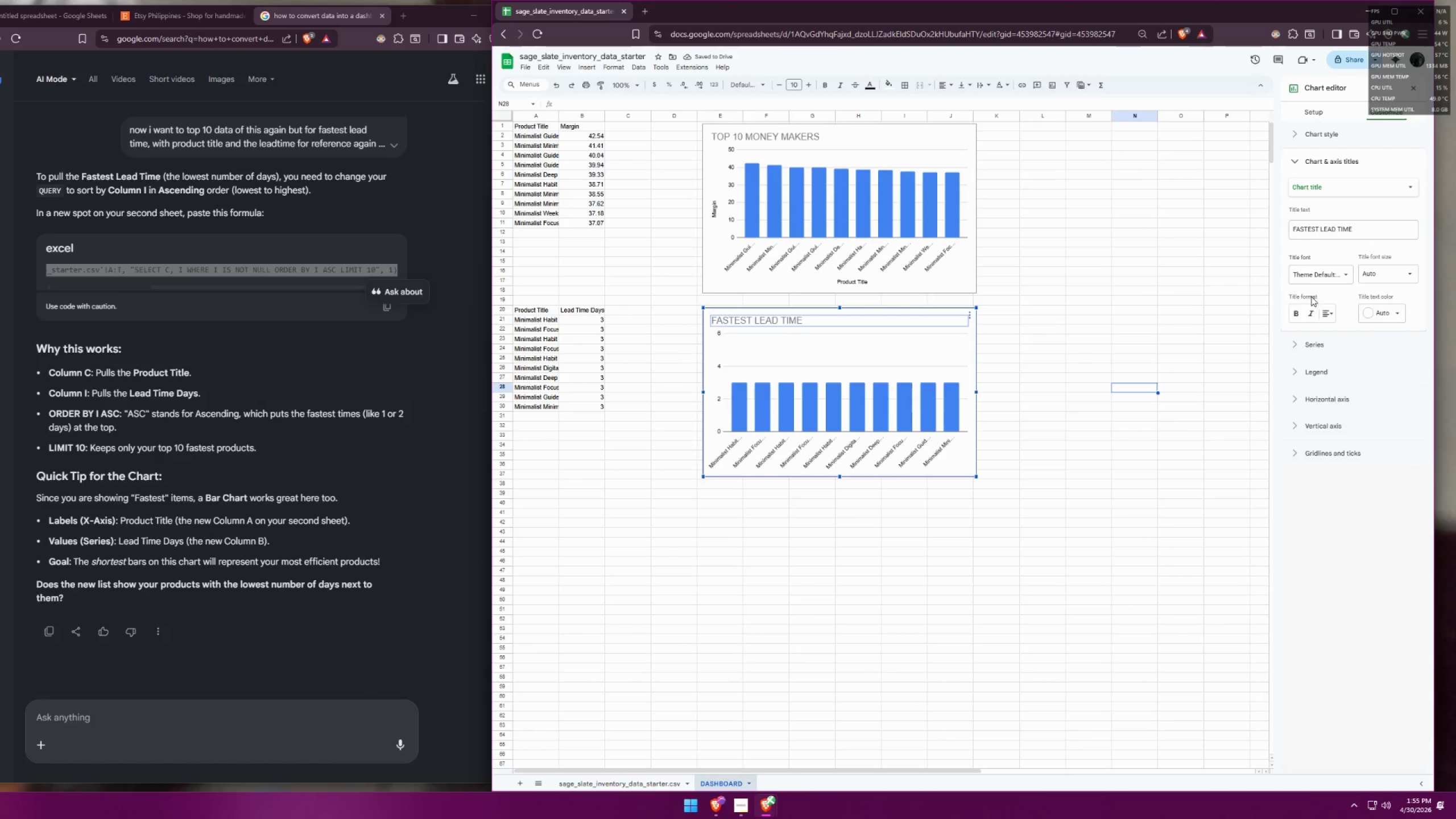 
left_click([1295, 308])
 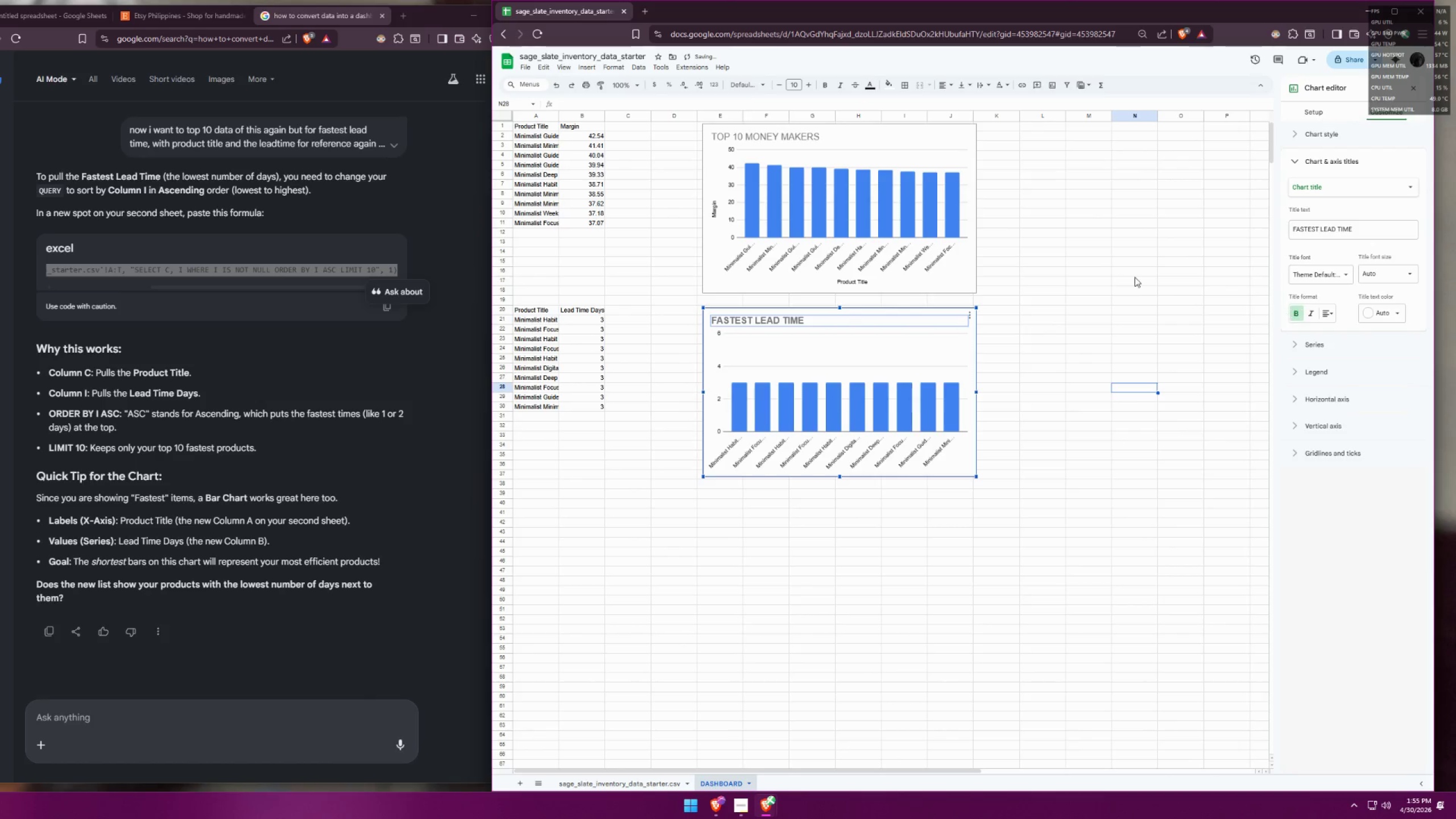 
left_click([1000, 202])
 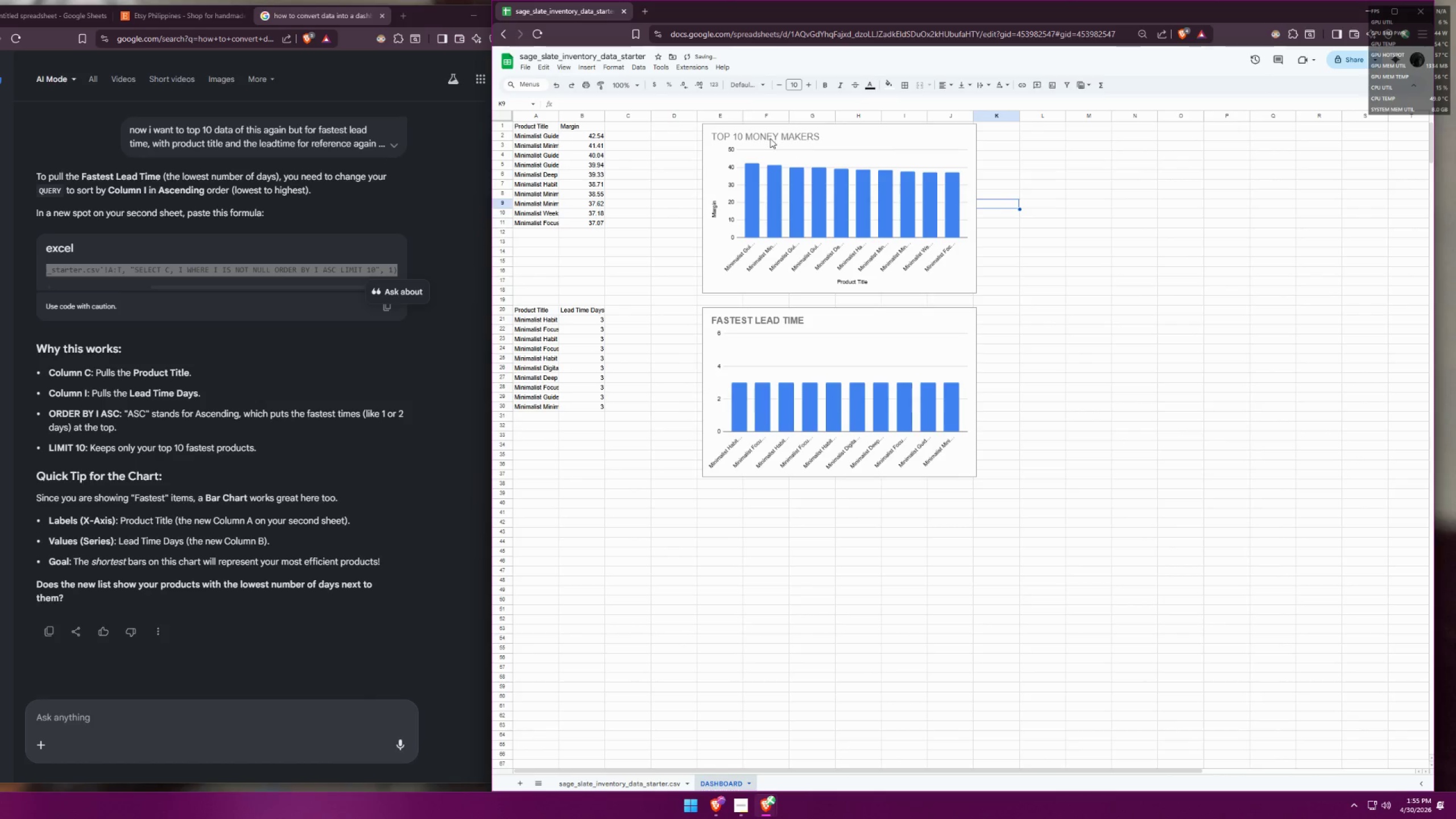 
left_click([768, 137])
 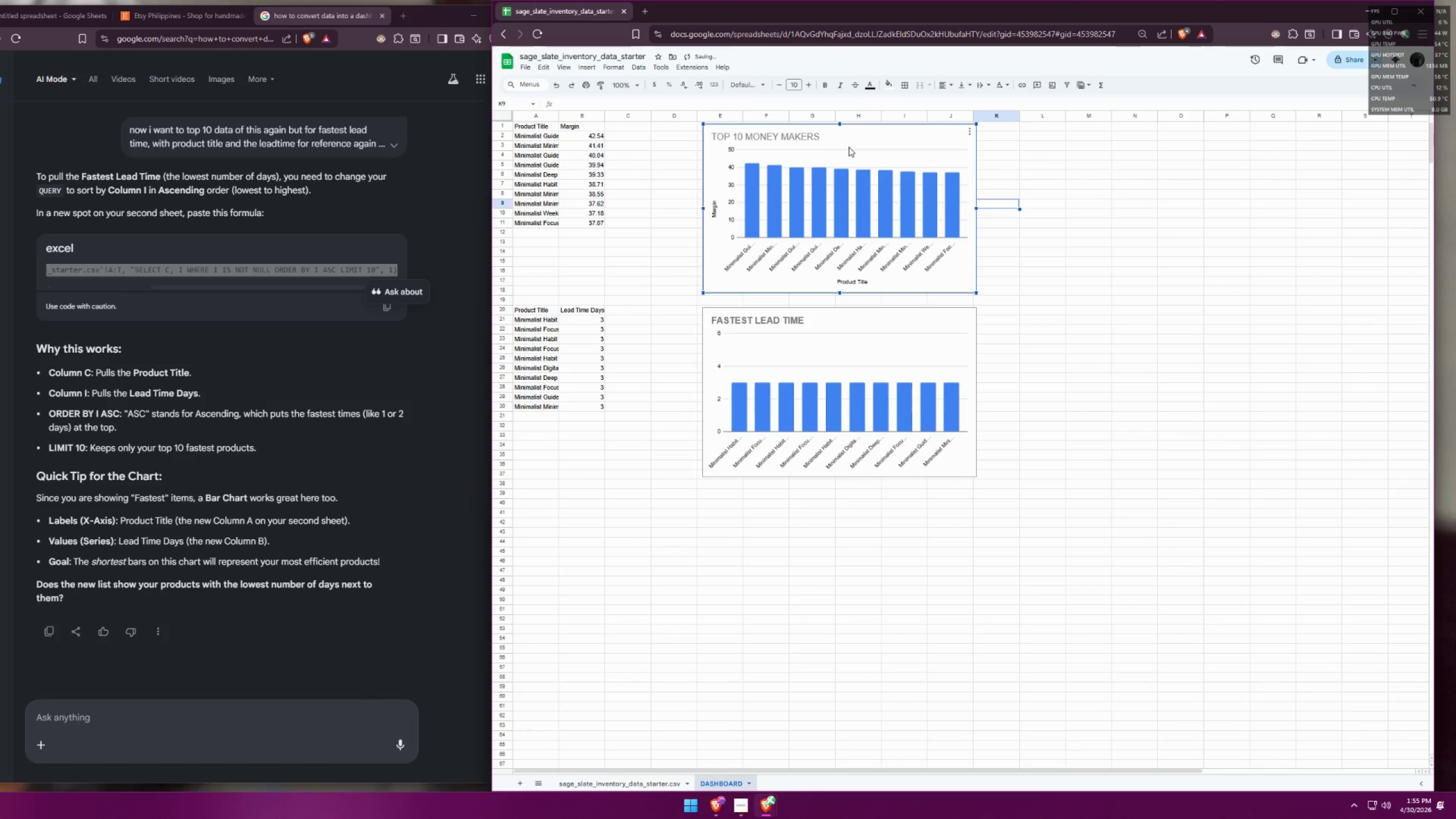 
left_click([810, 146])
 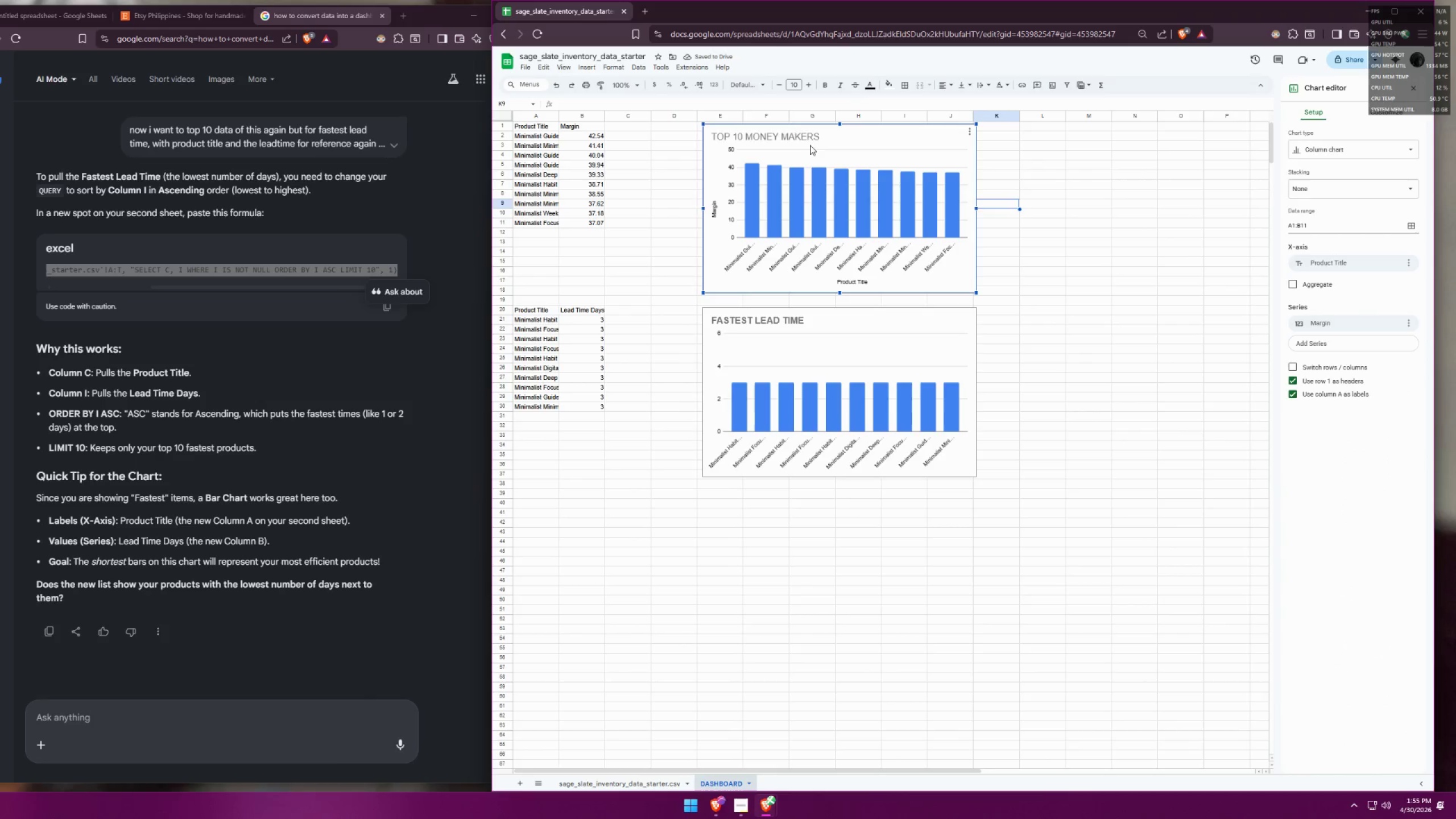 
triple_click([807, 135])
 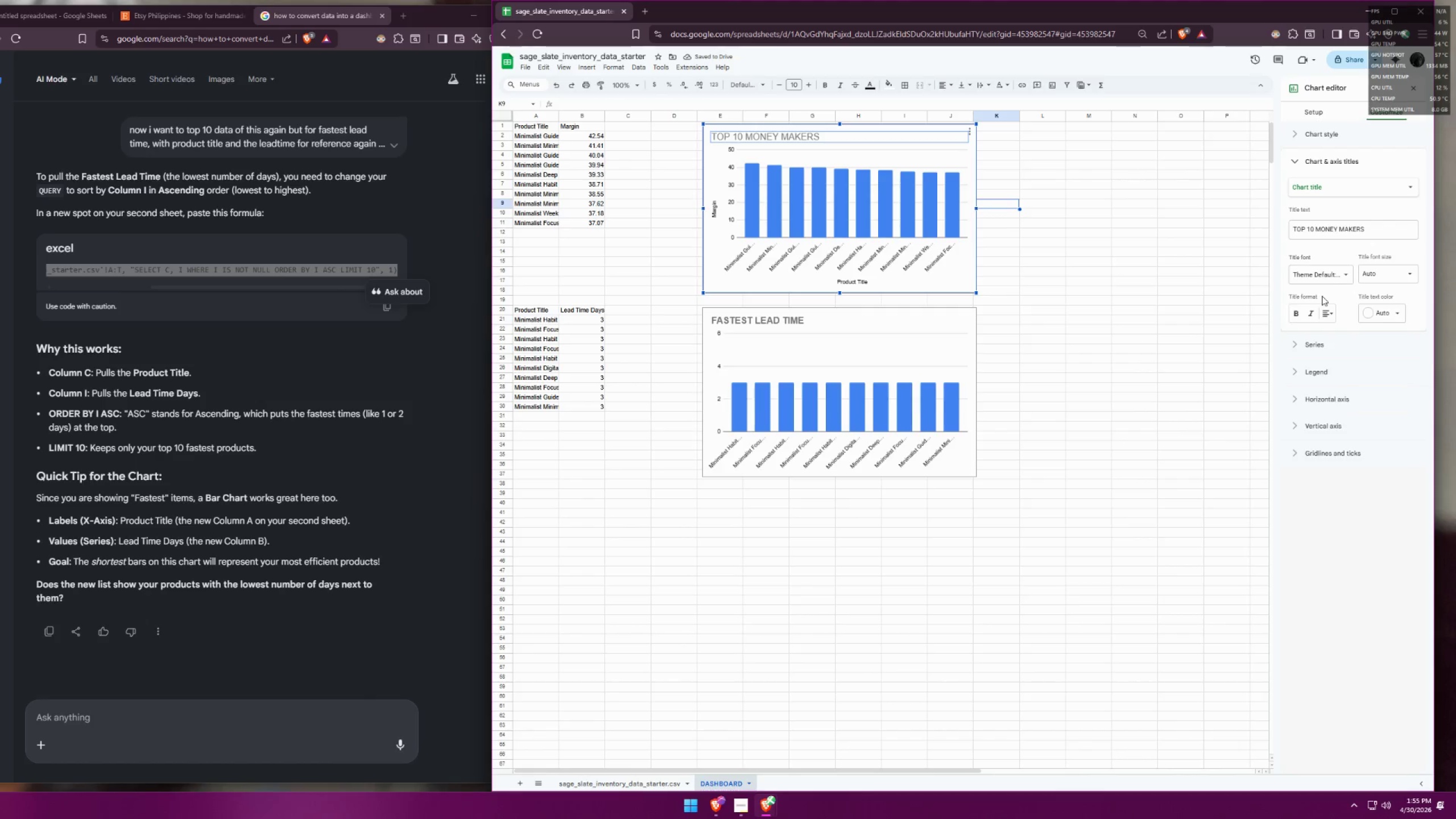 
left_click([1295, 312])
 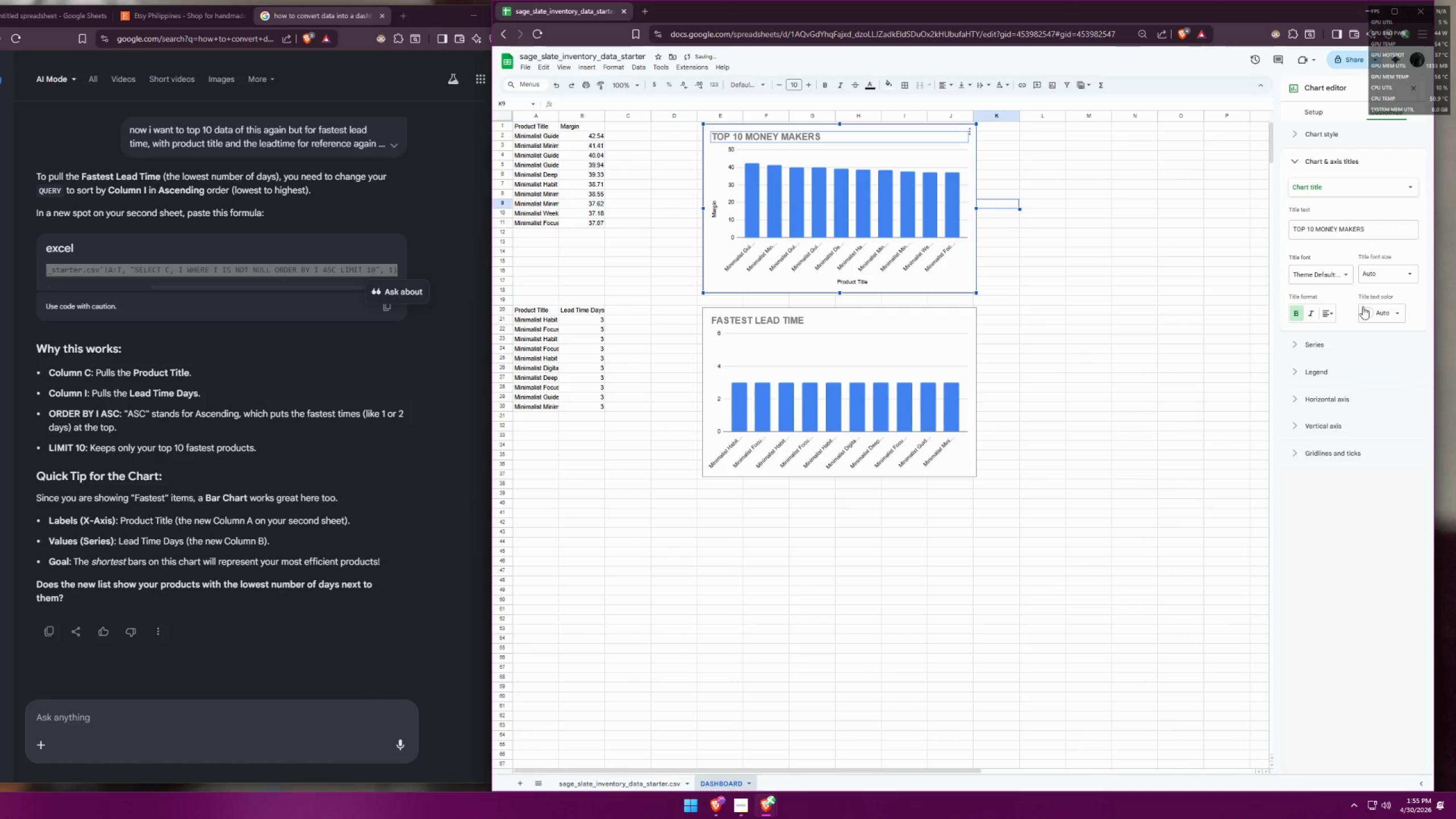 
left_click([1347, 191])
 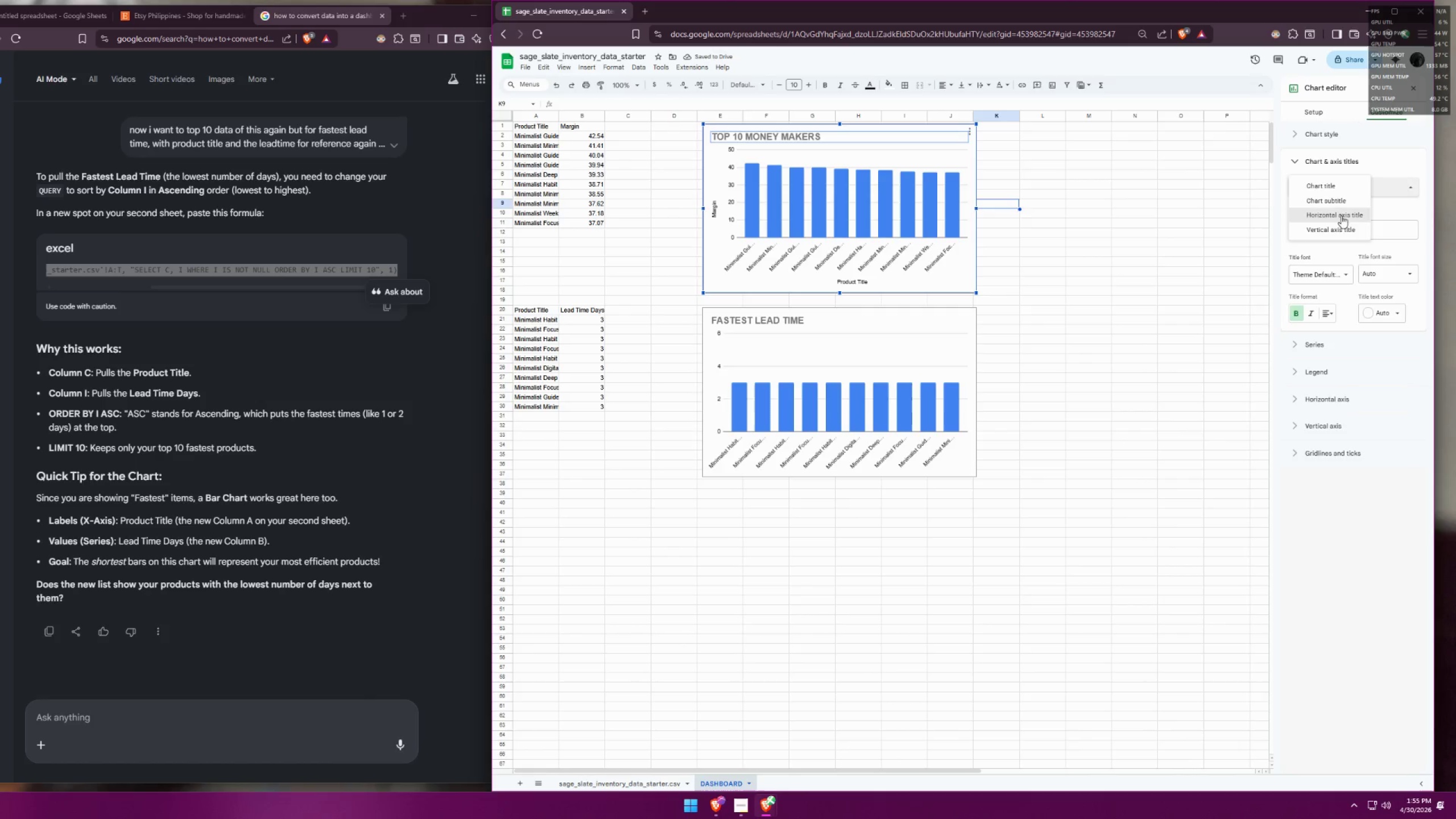 
left_click([1344, 213])
 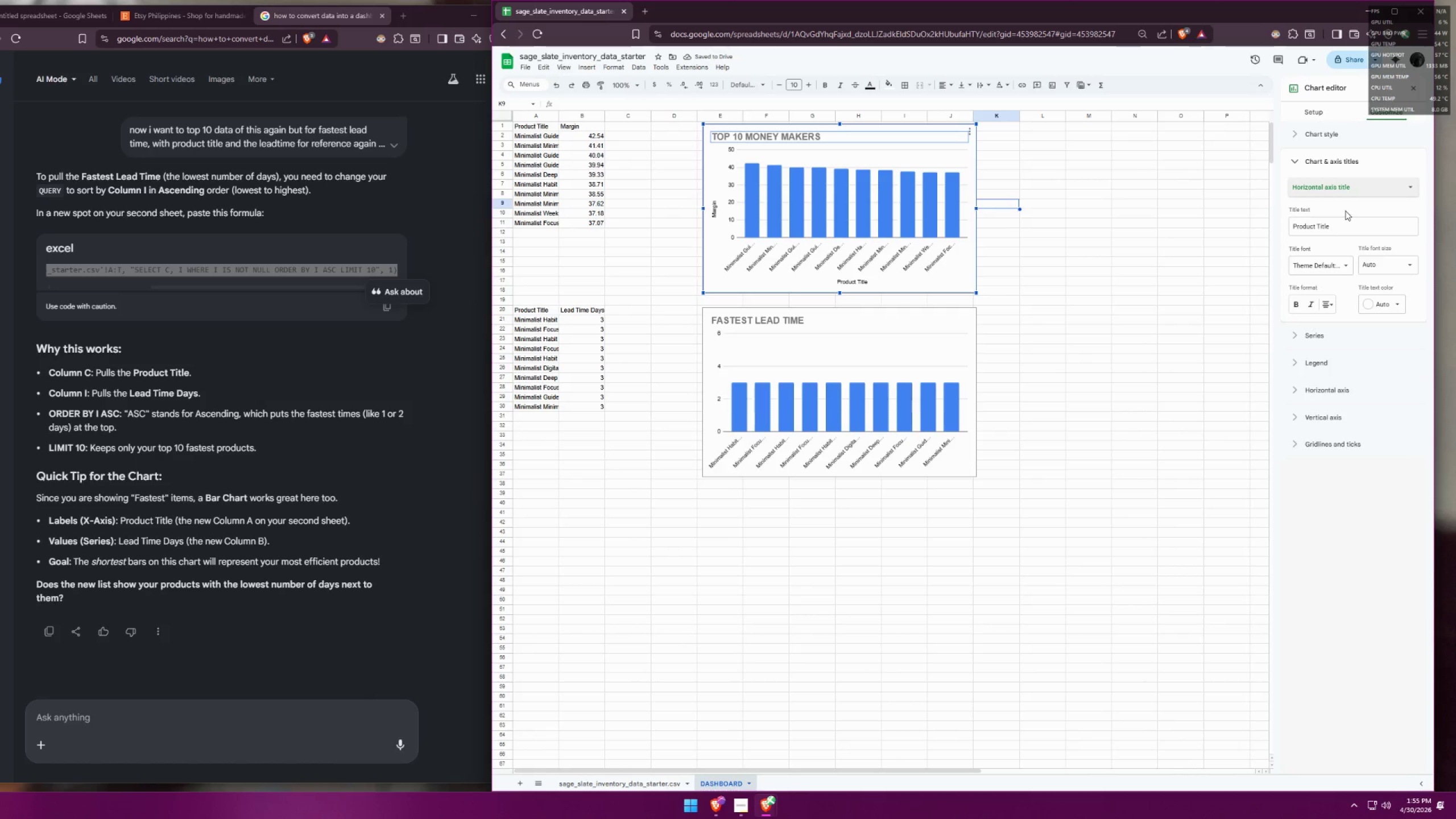 
left_click([1349, 187])
 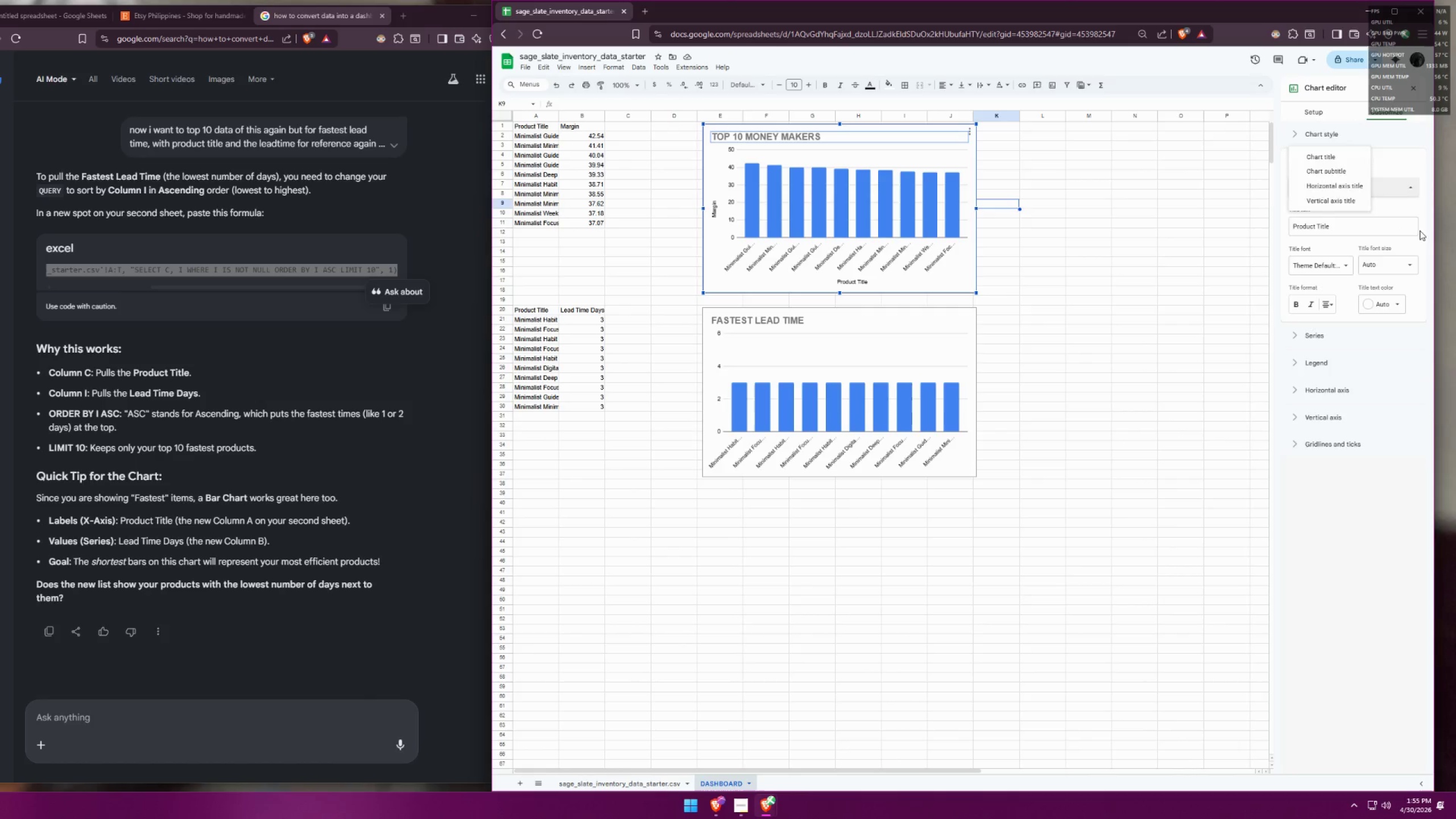 
double_click([1364, 183])
 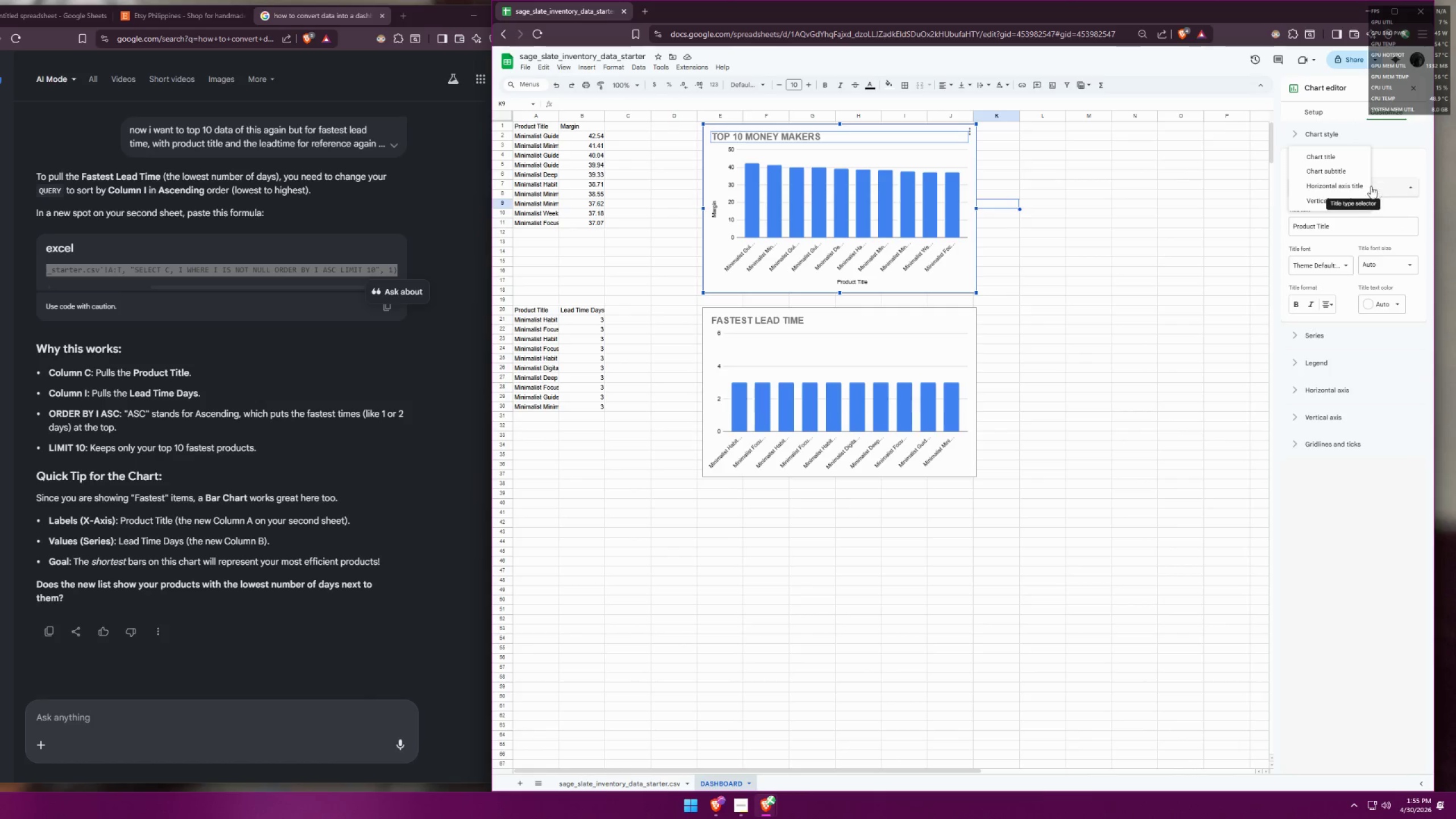 
left_click([1349, 197])
 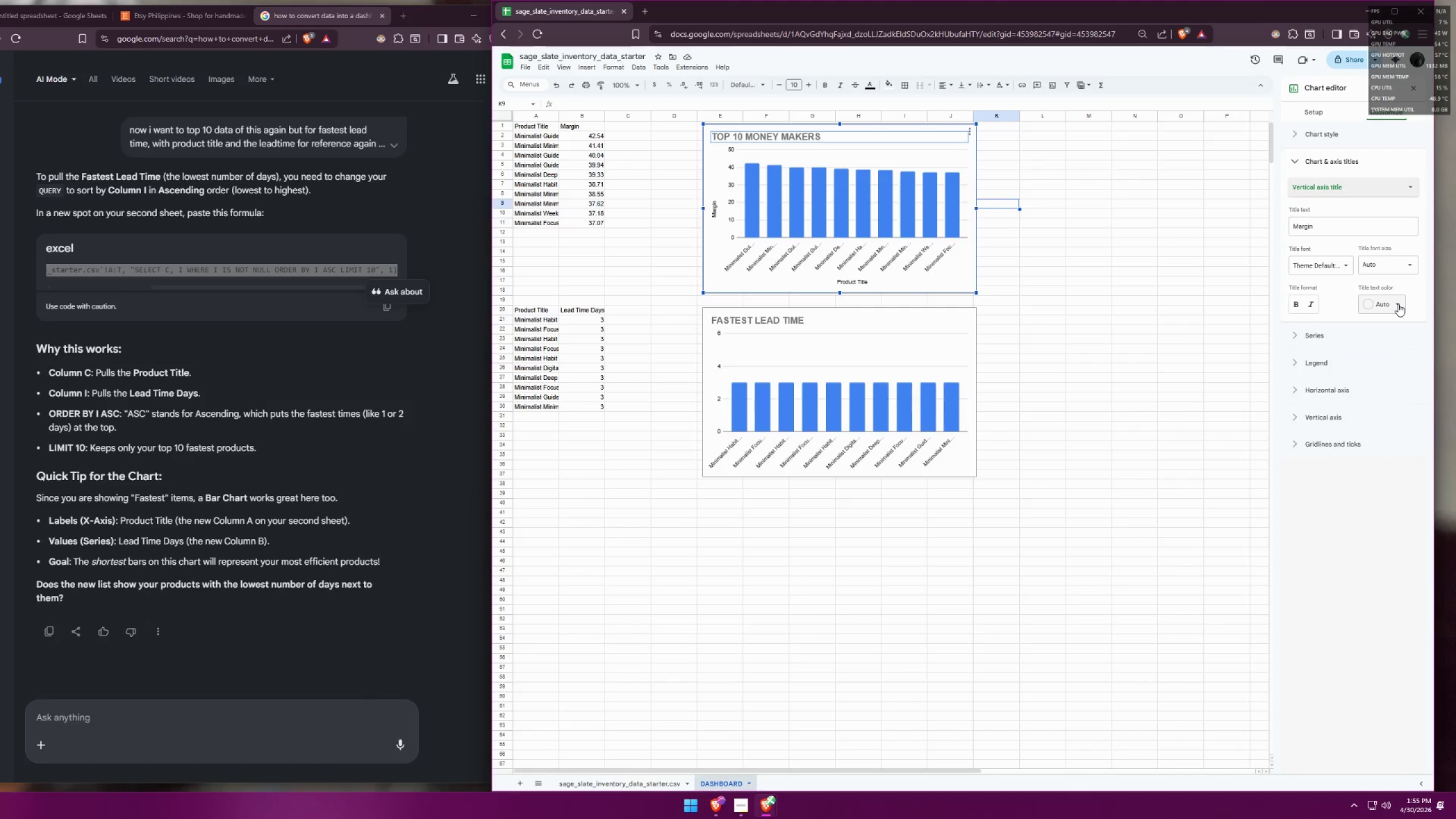 
left_click([1398, 304])
 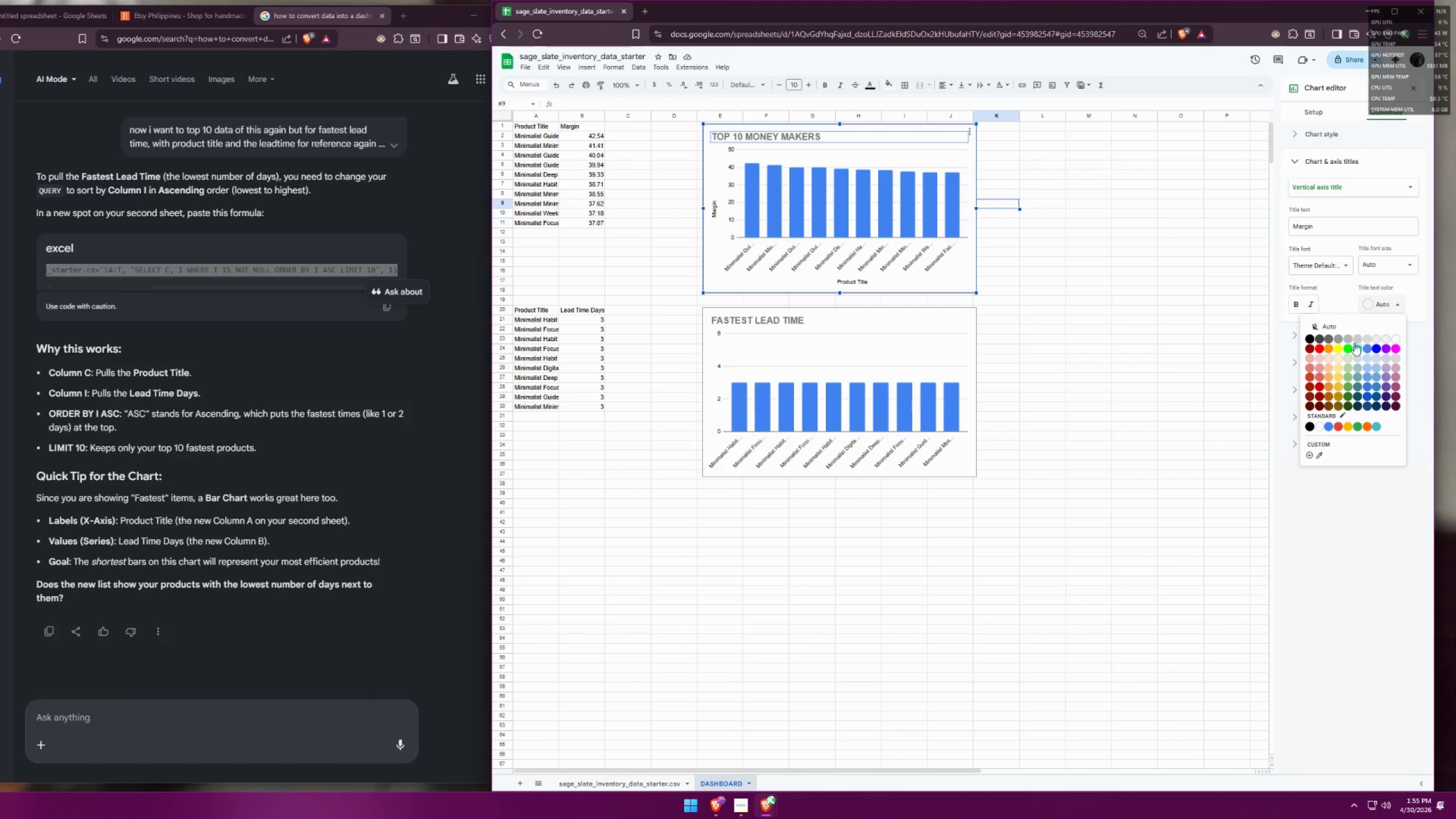 
left_click([1349, 347])
 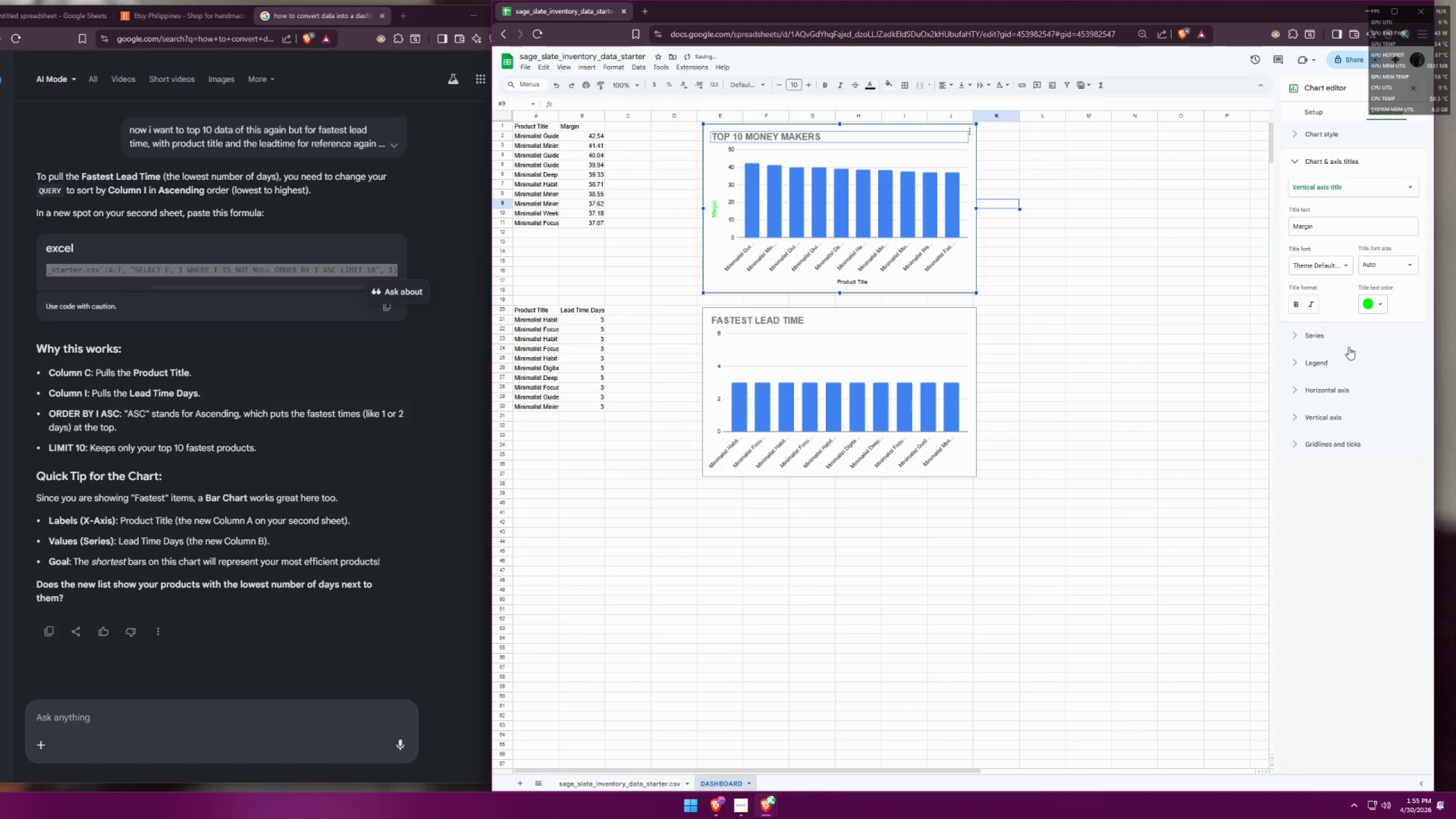 
left_click([1378, 299])
 